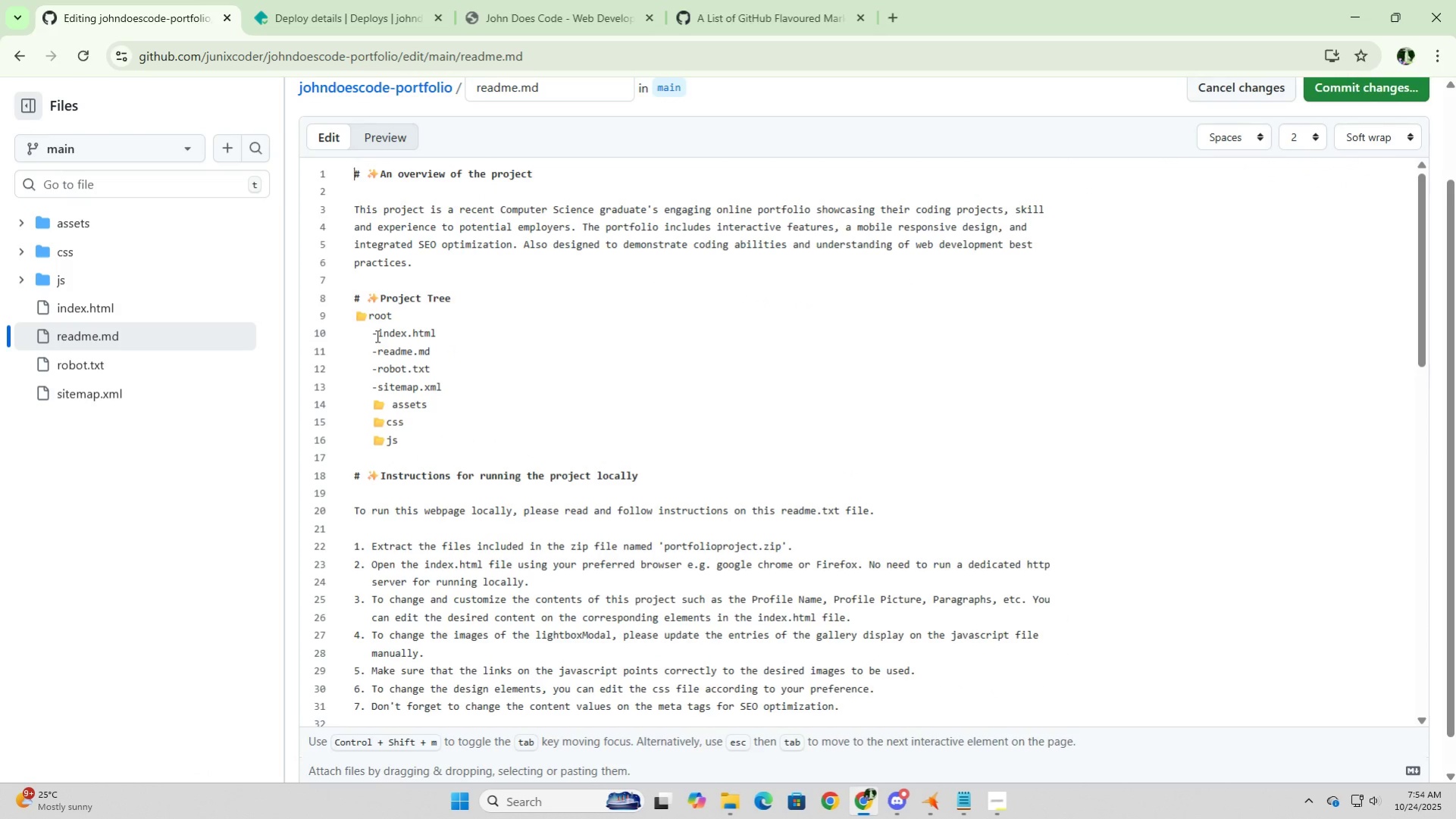 
left_click([372, 333])
 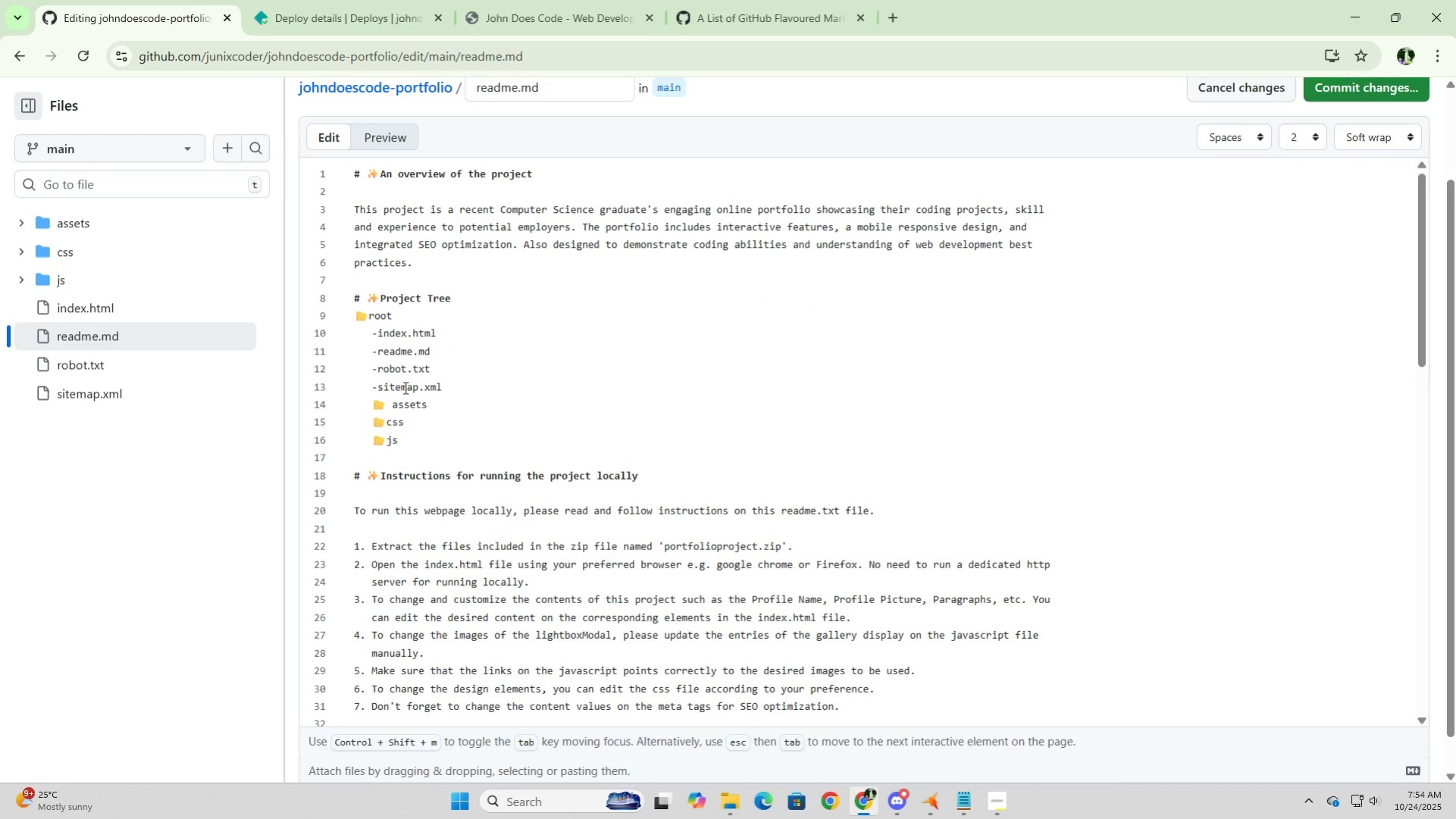 
key(Backquote)
 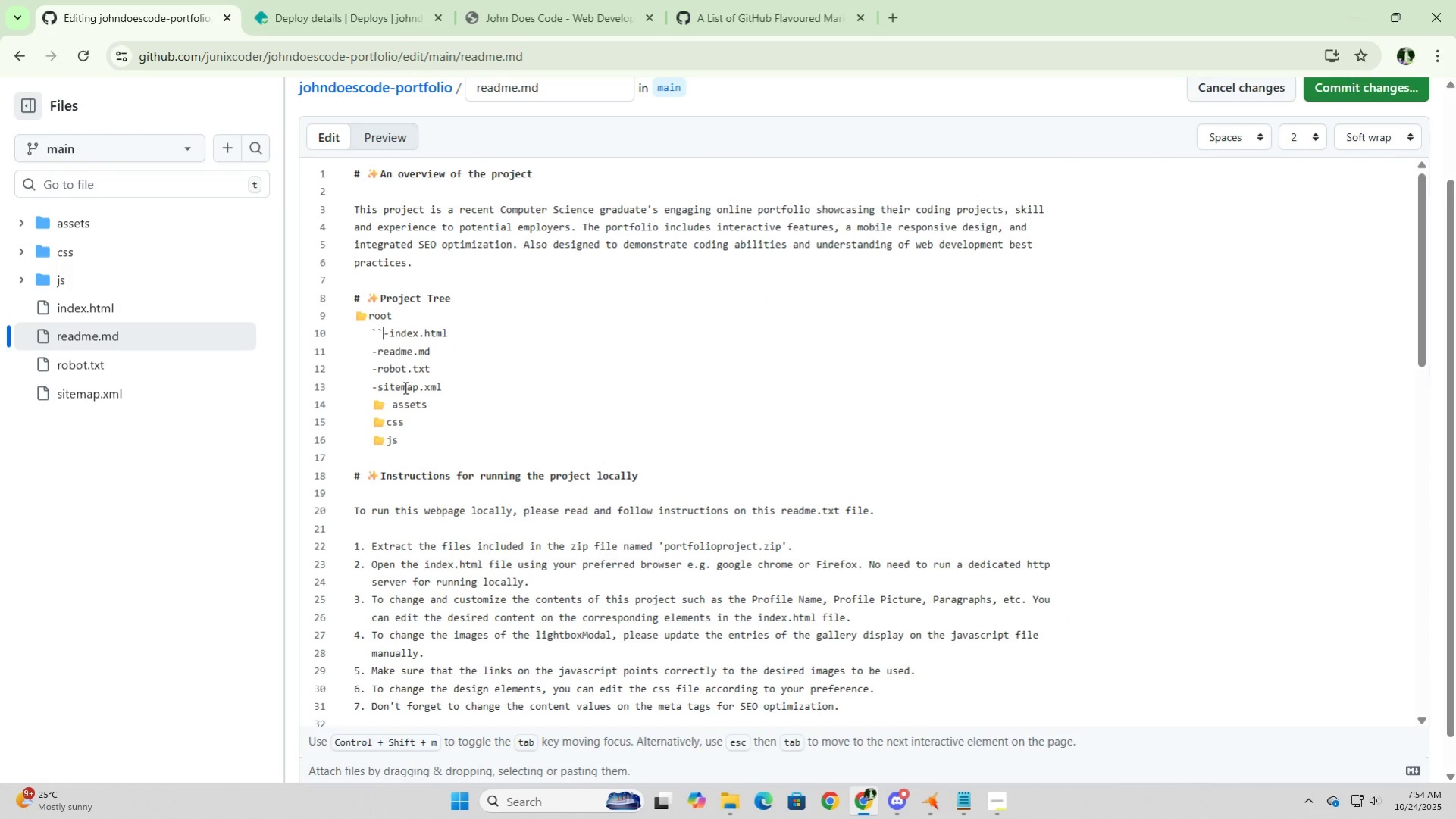 
key(Backquote)
 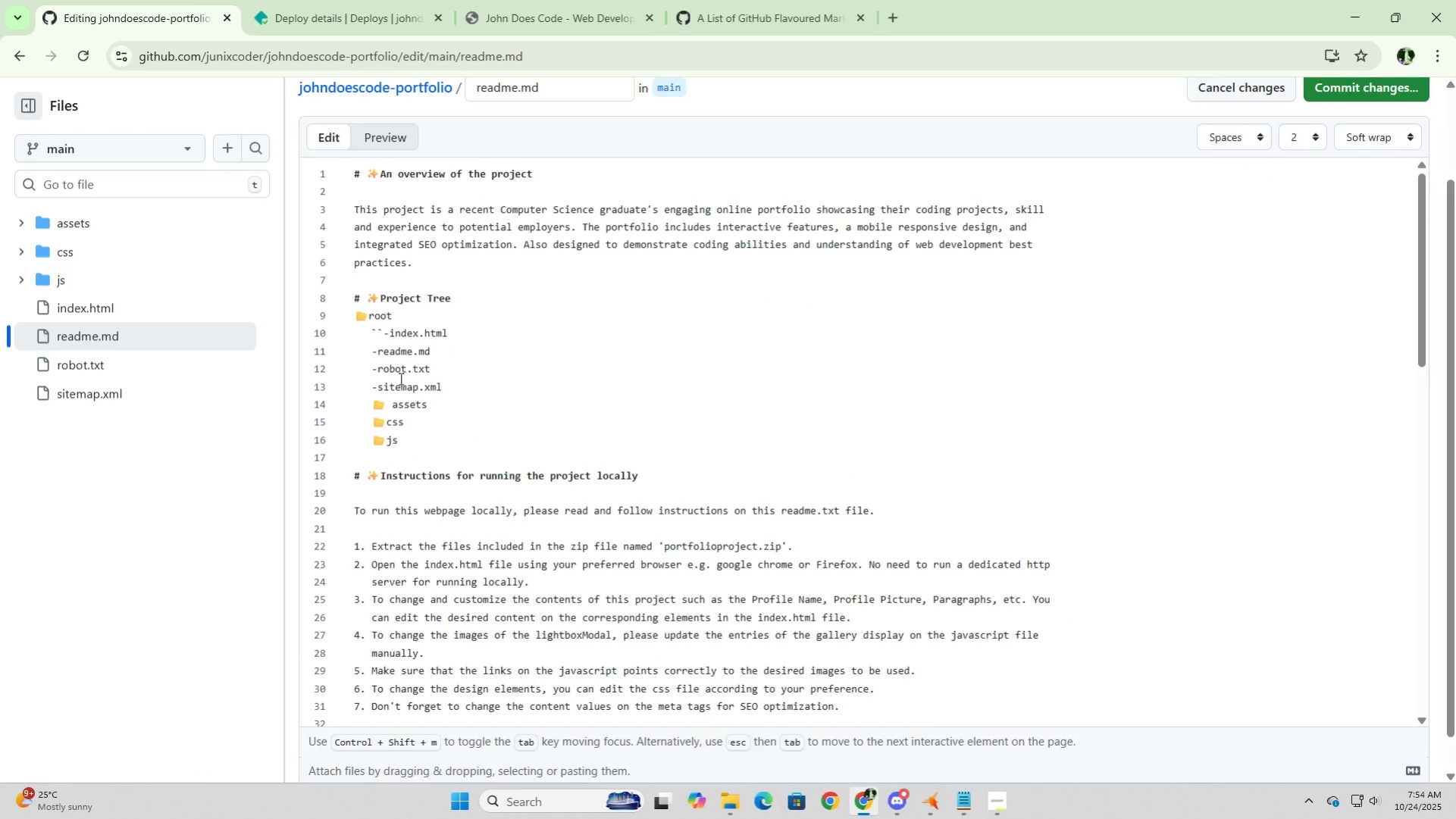 
key(Backquote)
 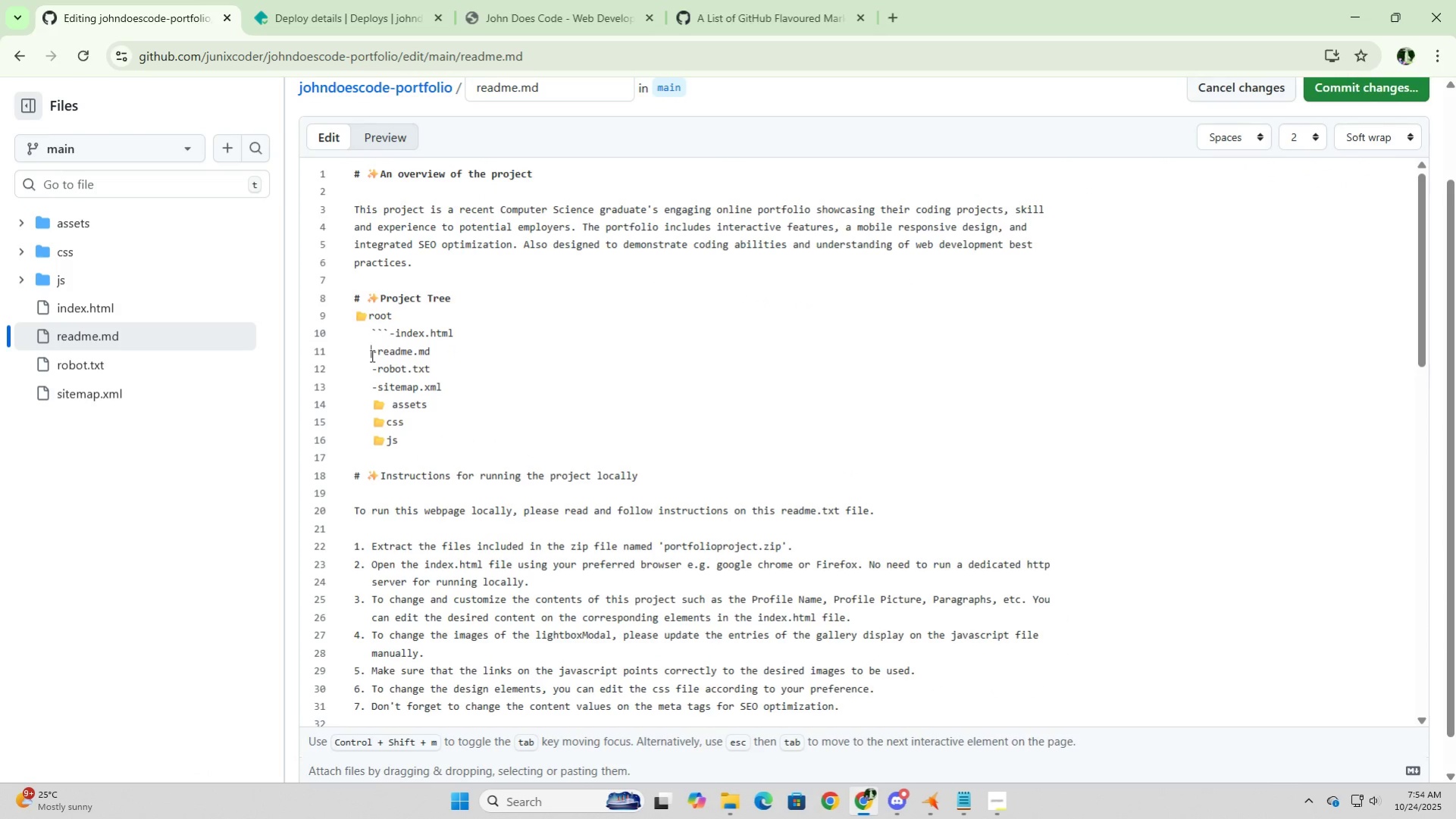 
left_click([371, 355])
 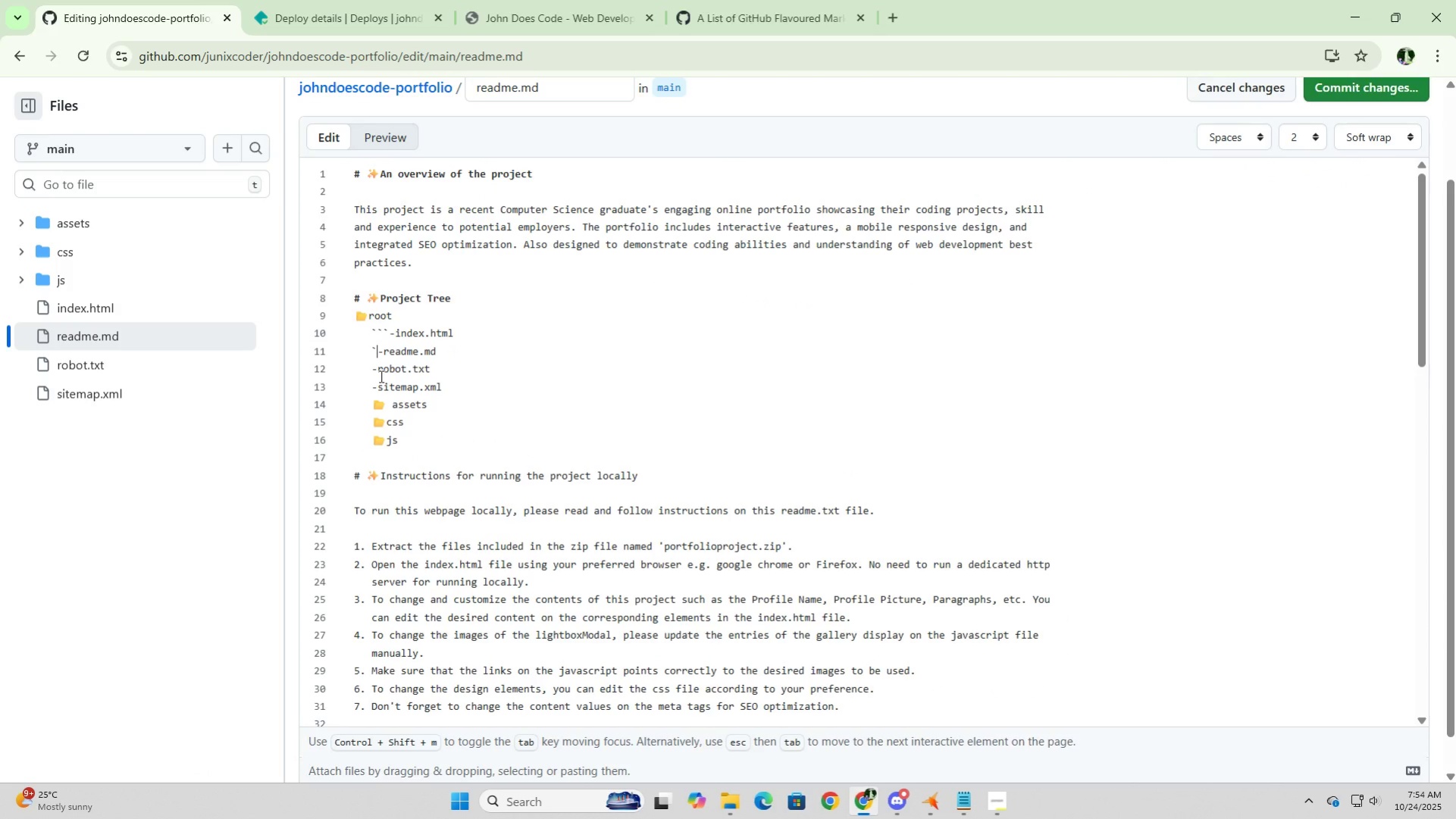 
key(Backquote)
 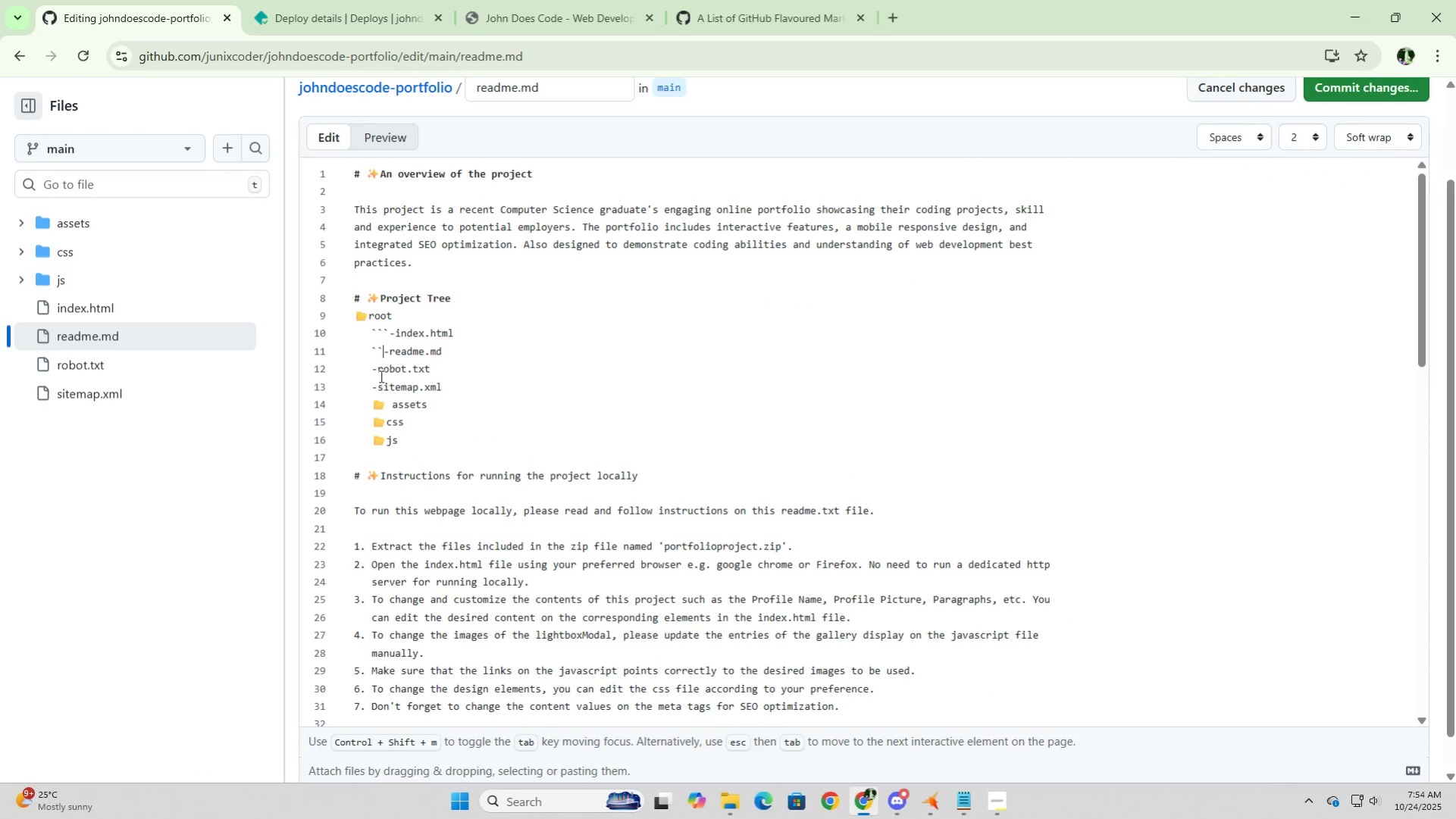 
key(Backquote)
 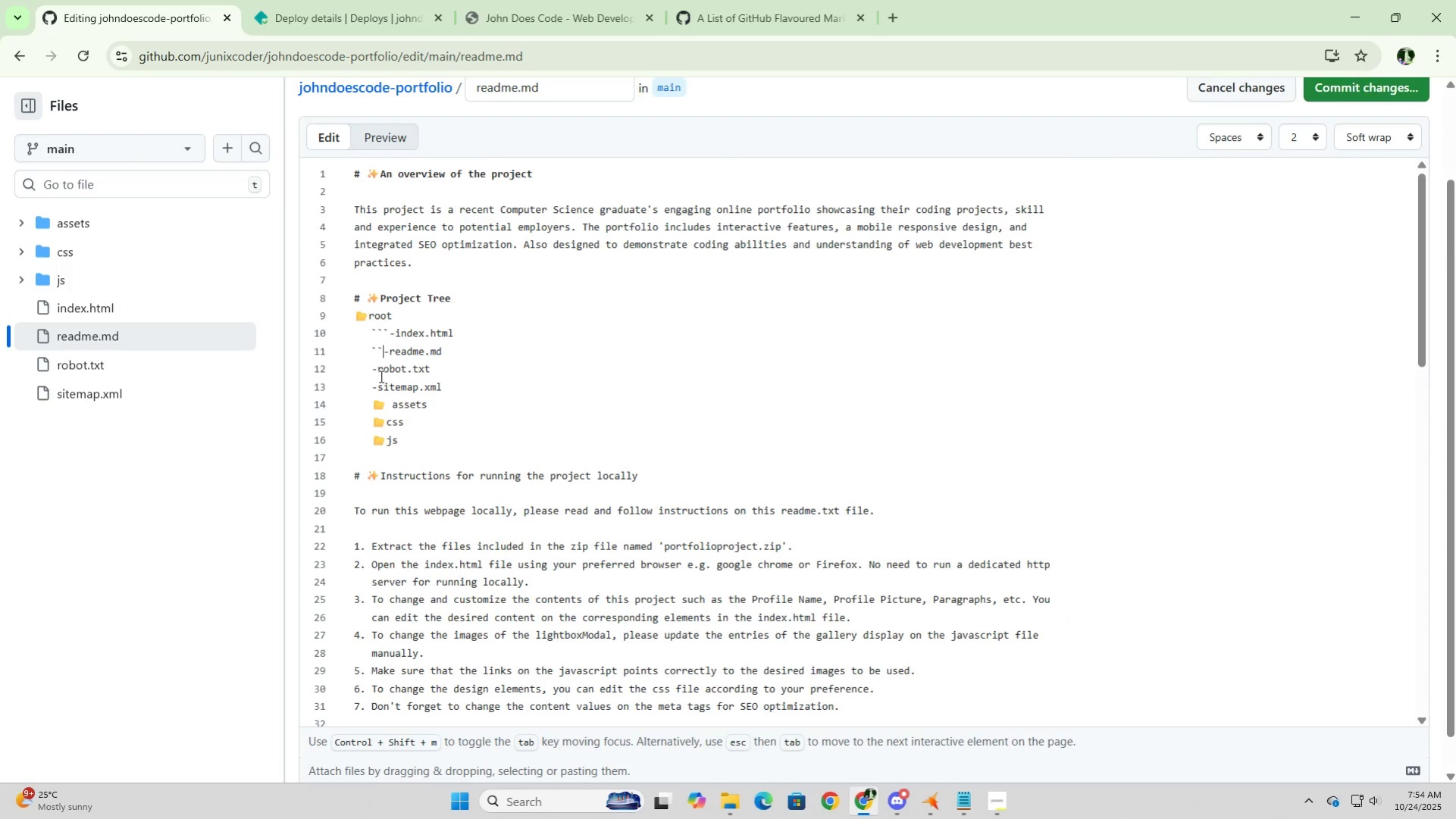 
key(Backquote)
 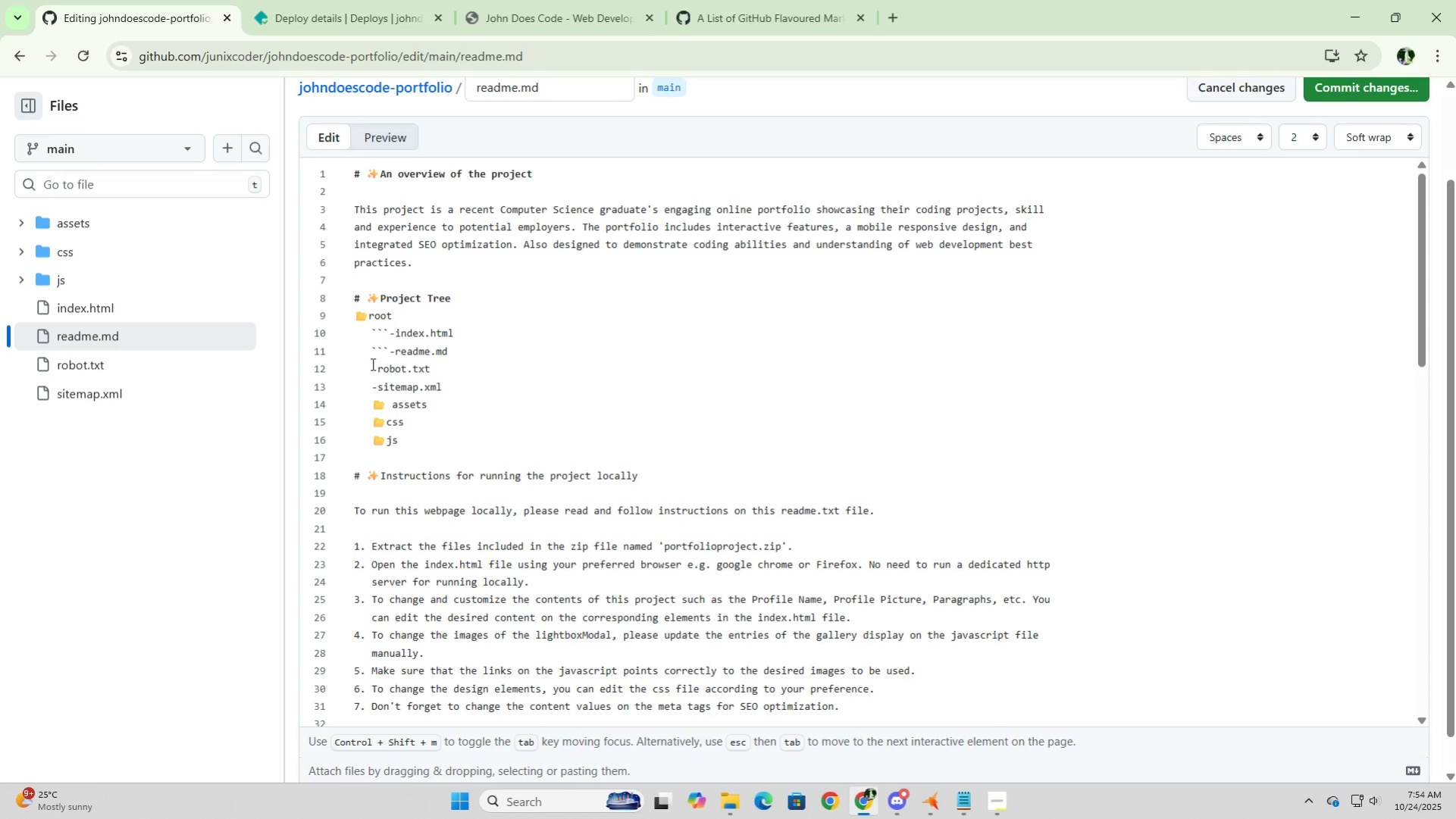 
left_click([371, 364])
 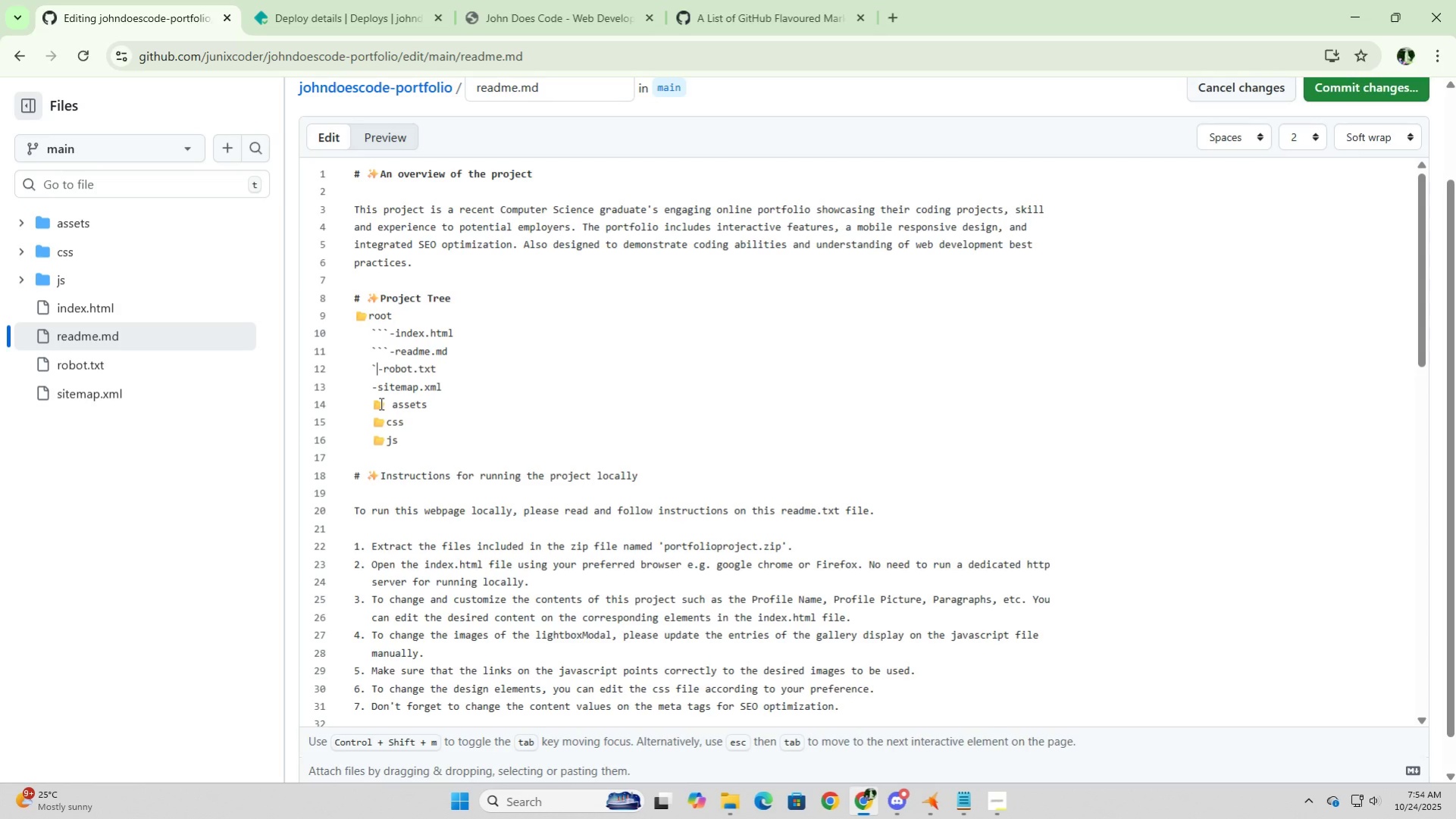 
key(Backquote)
 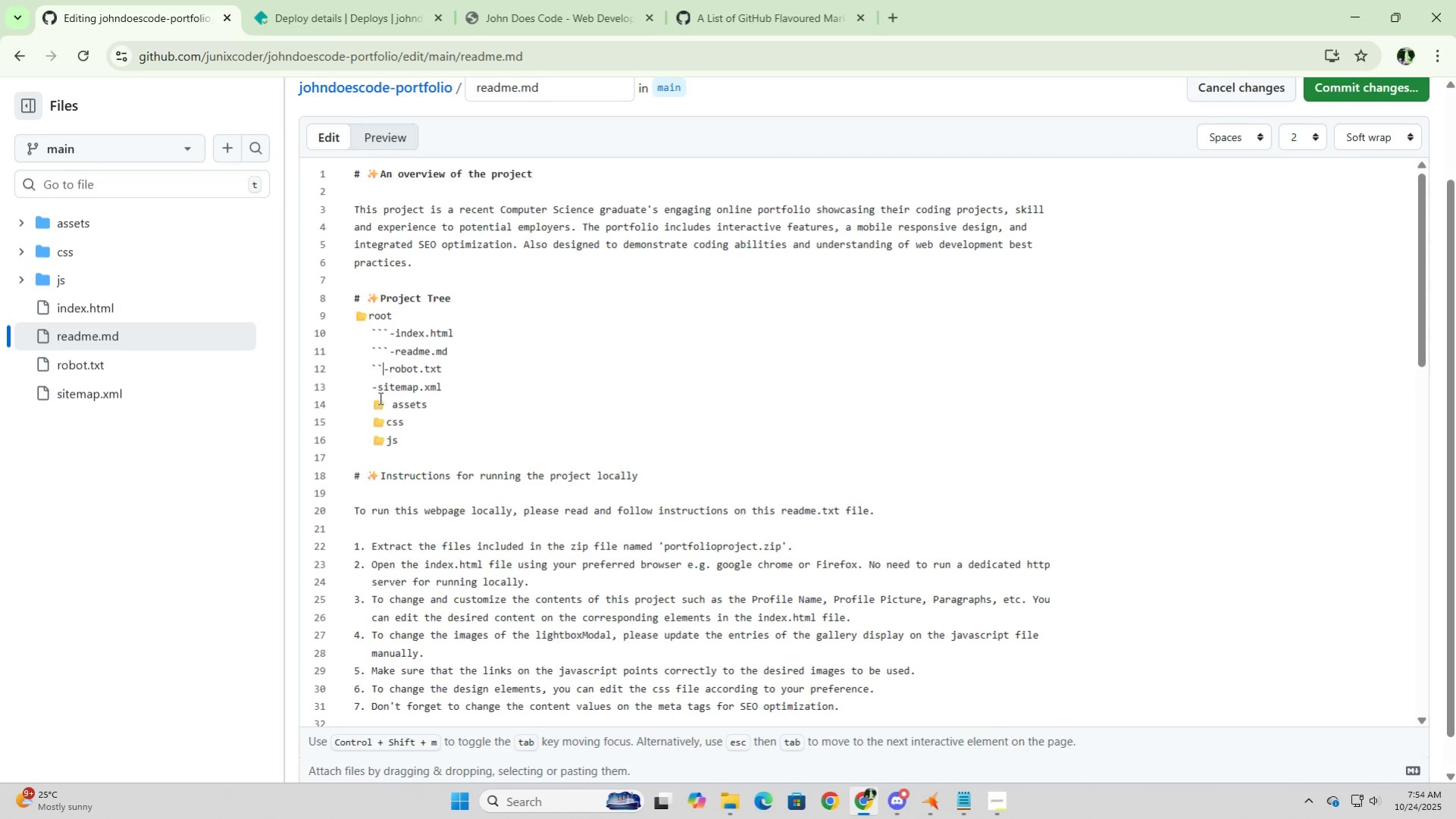 
key(Backquote)
 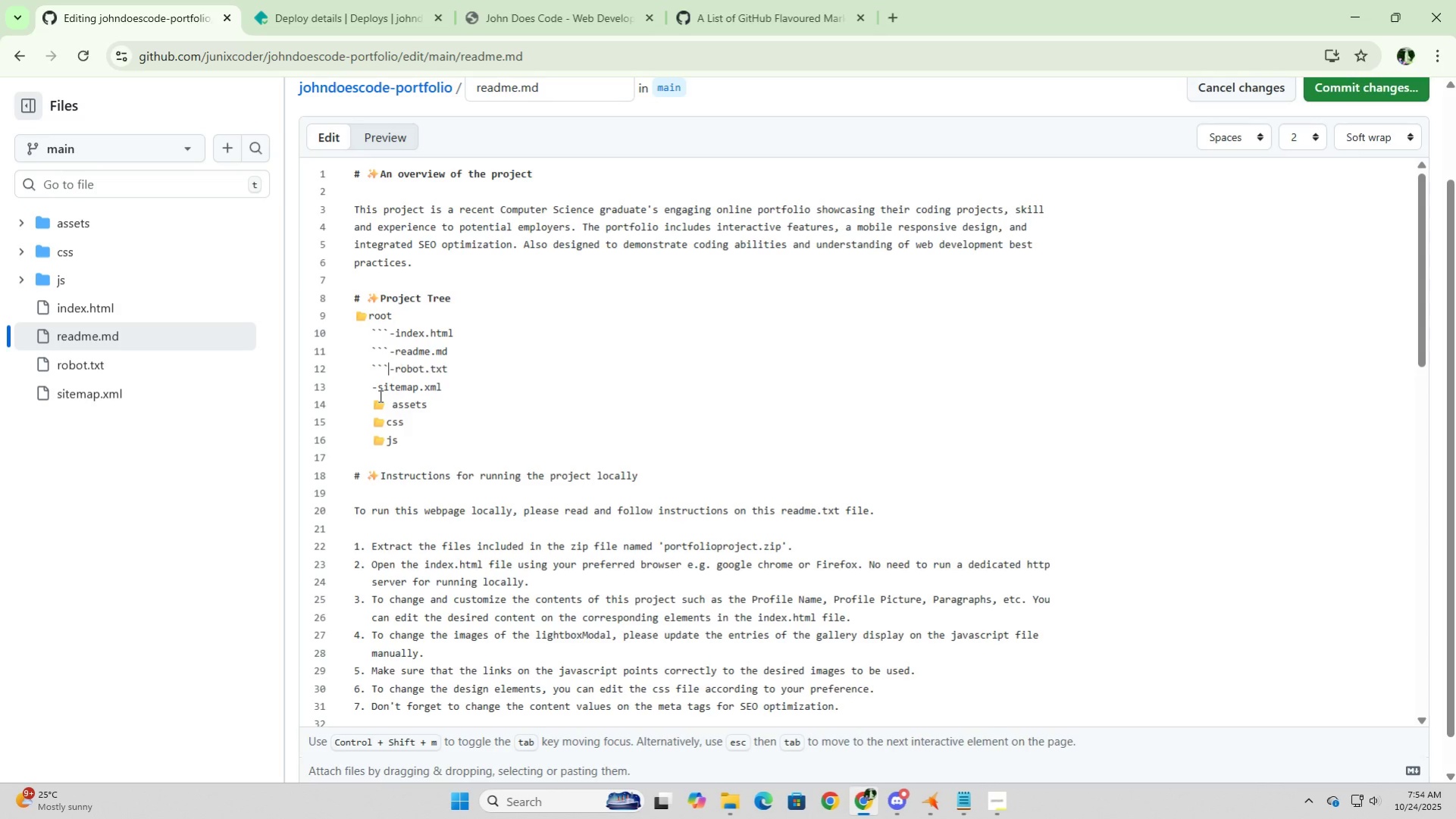 
key(Backquote)
 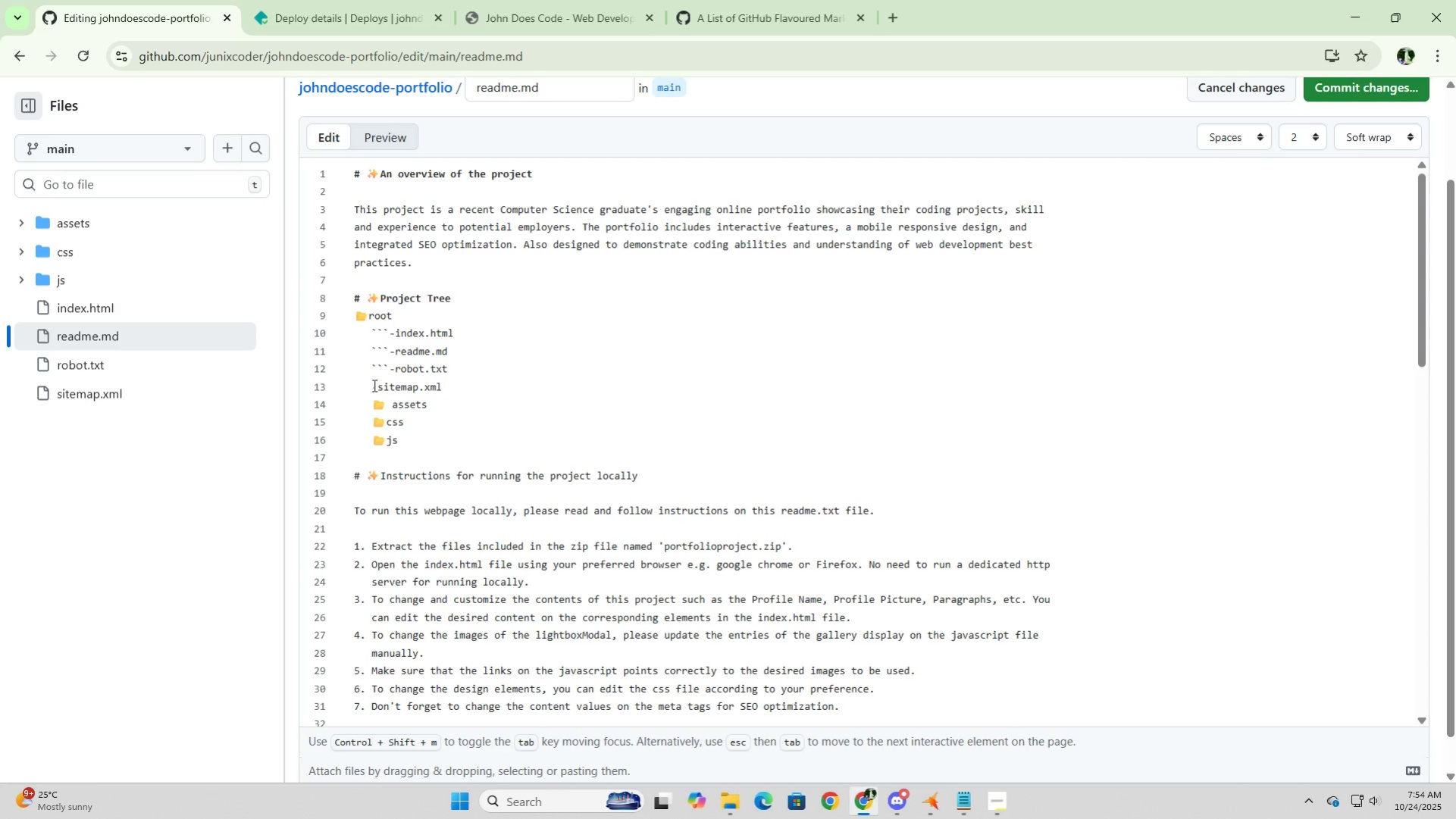 
left_click([373, 385])
 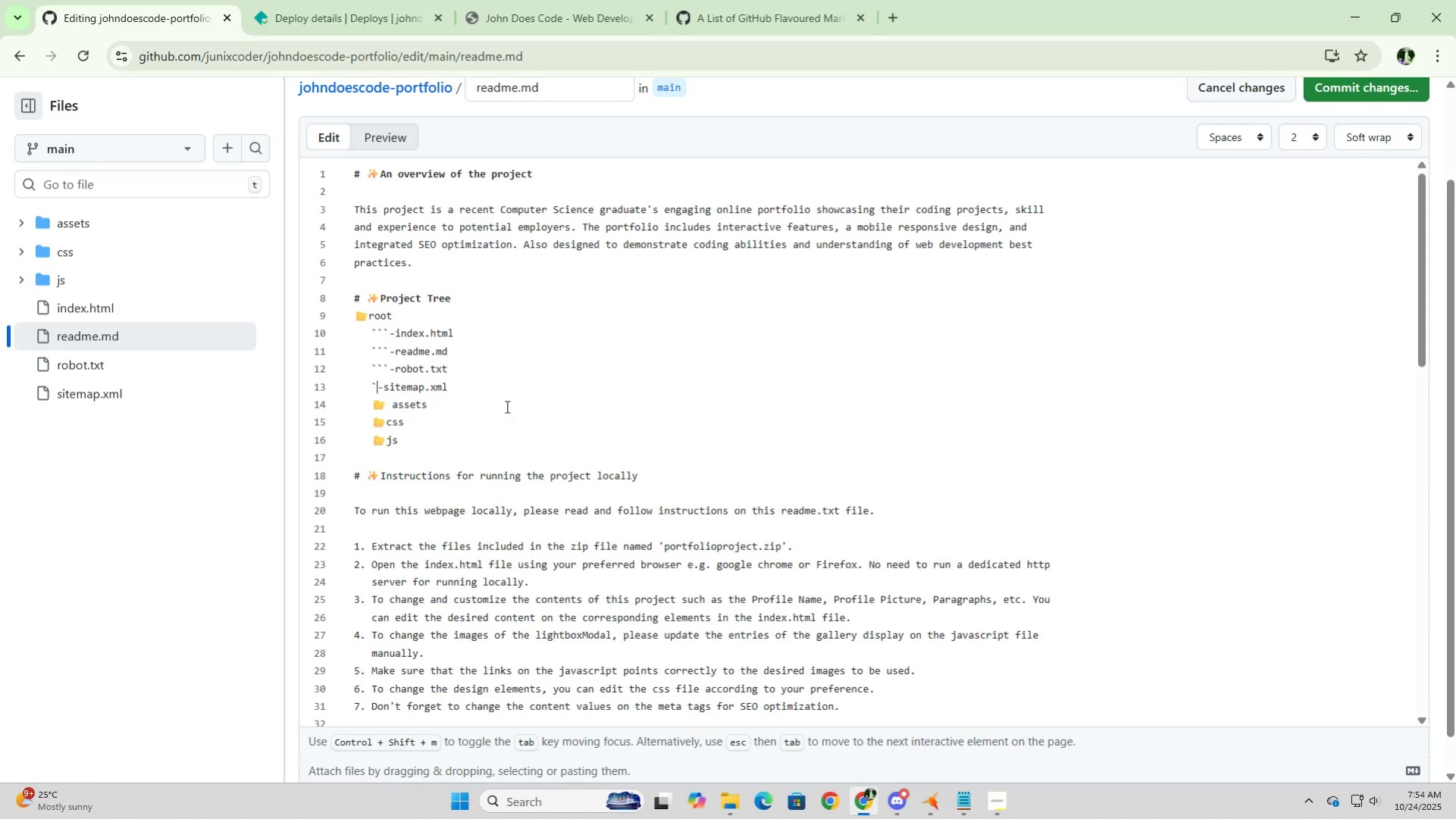 
key(Backquote)
 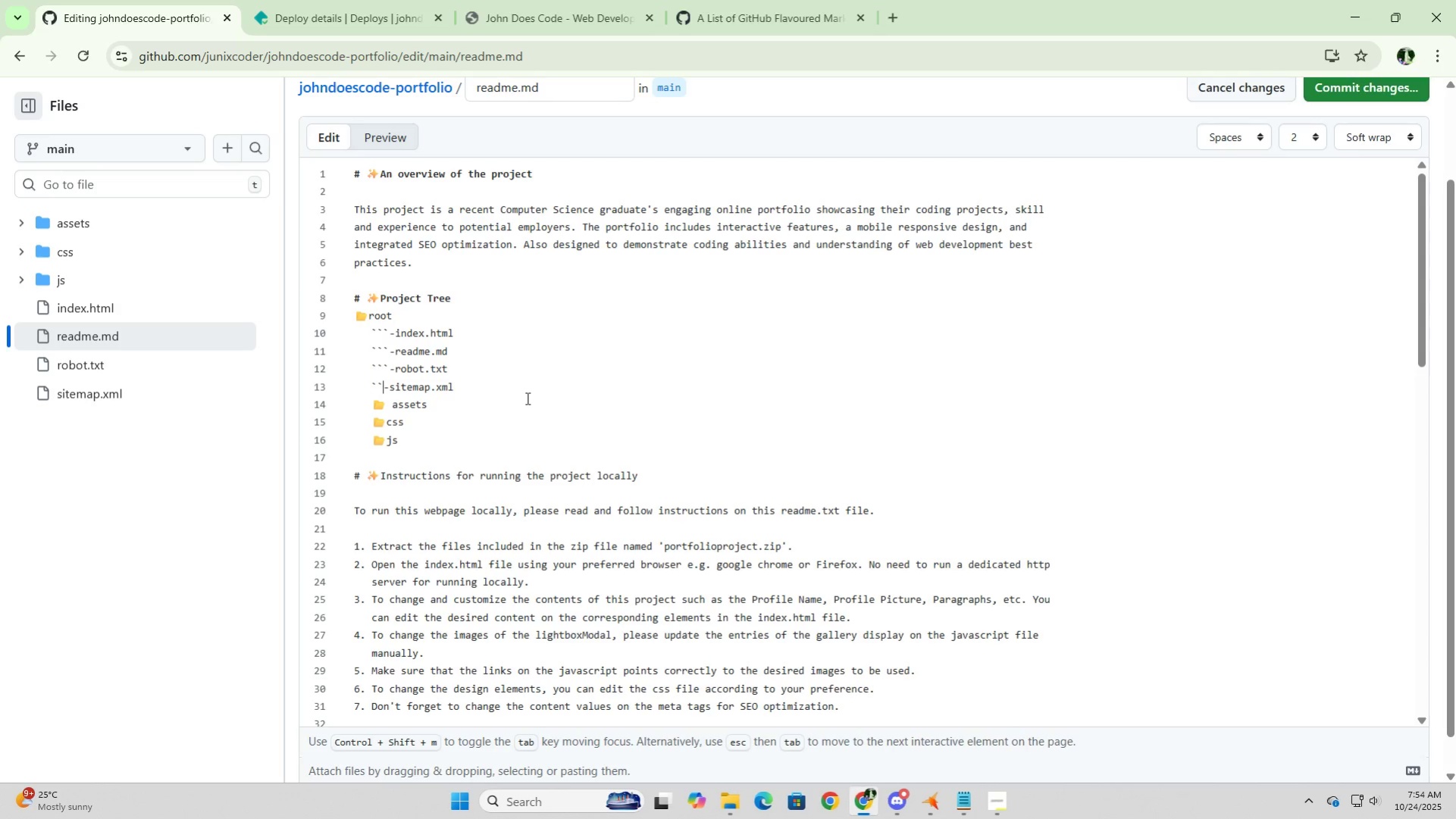 
key(Backquote)
 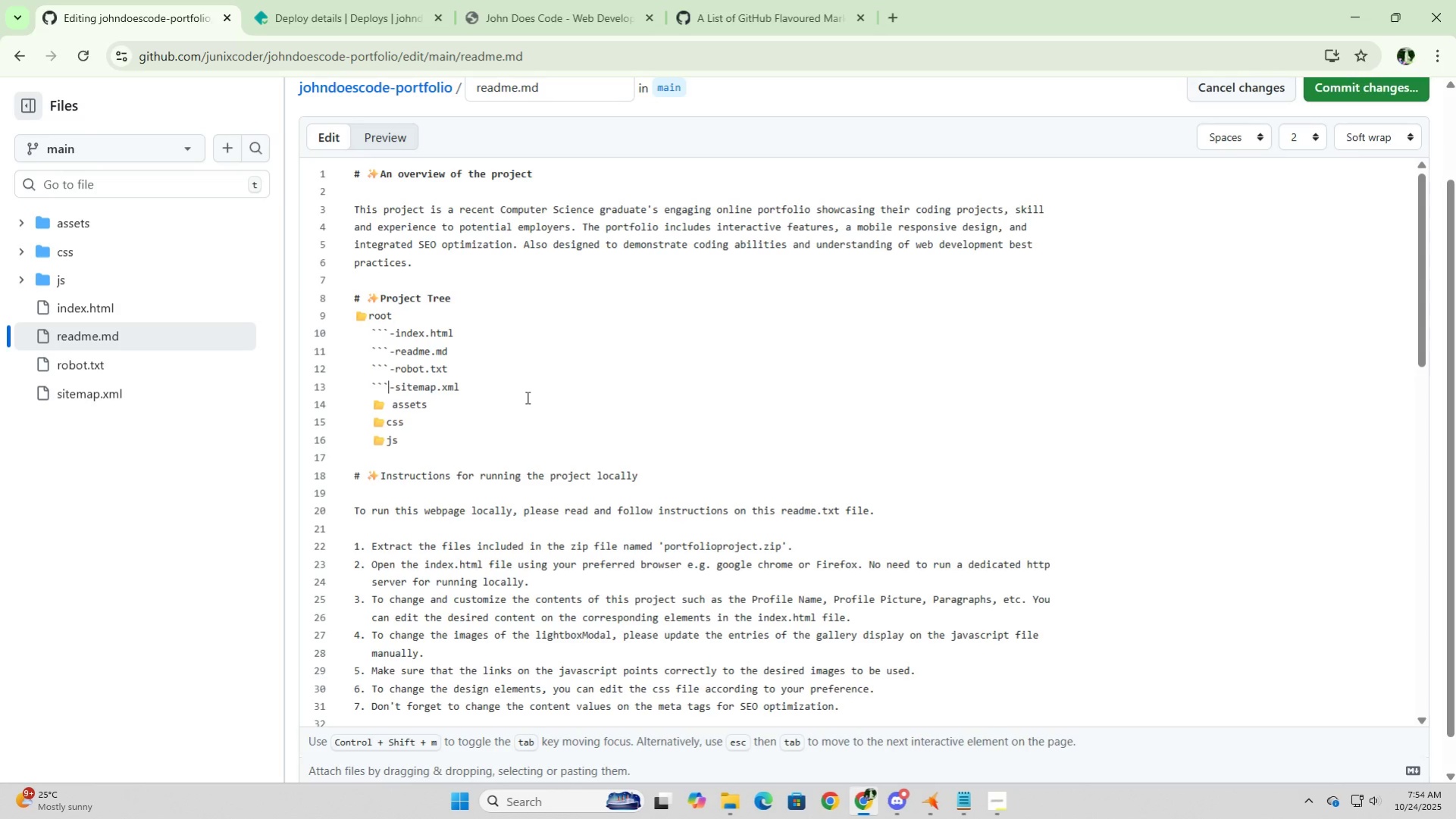 
key(Backquote)
 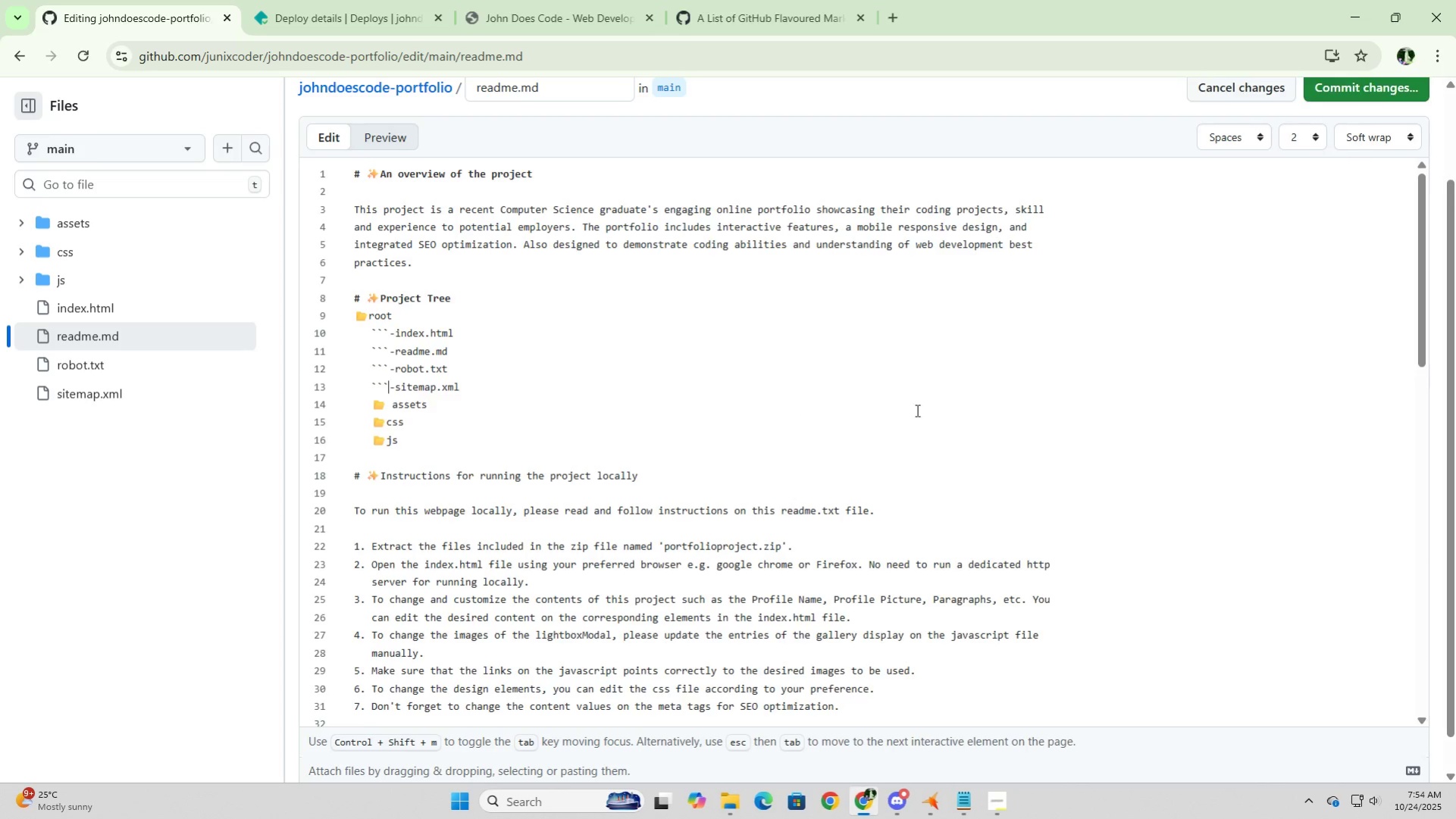 
scroll: coordinate [925, 407], scroll_direction: up, amount: 4.0
 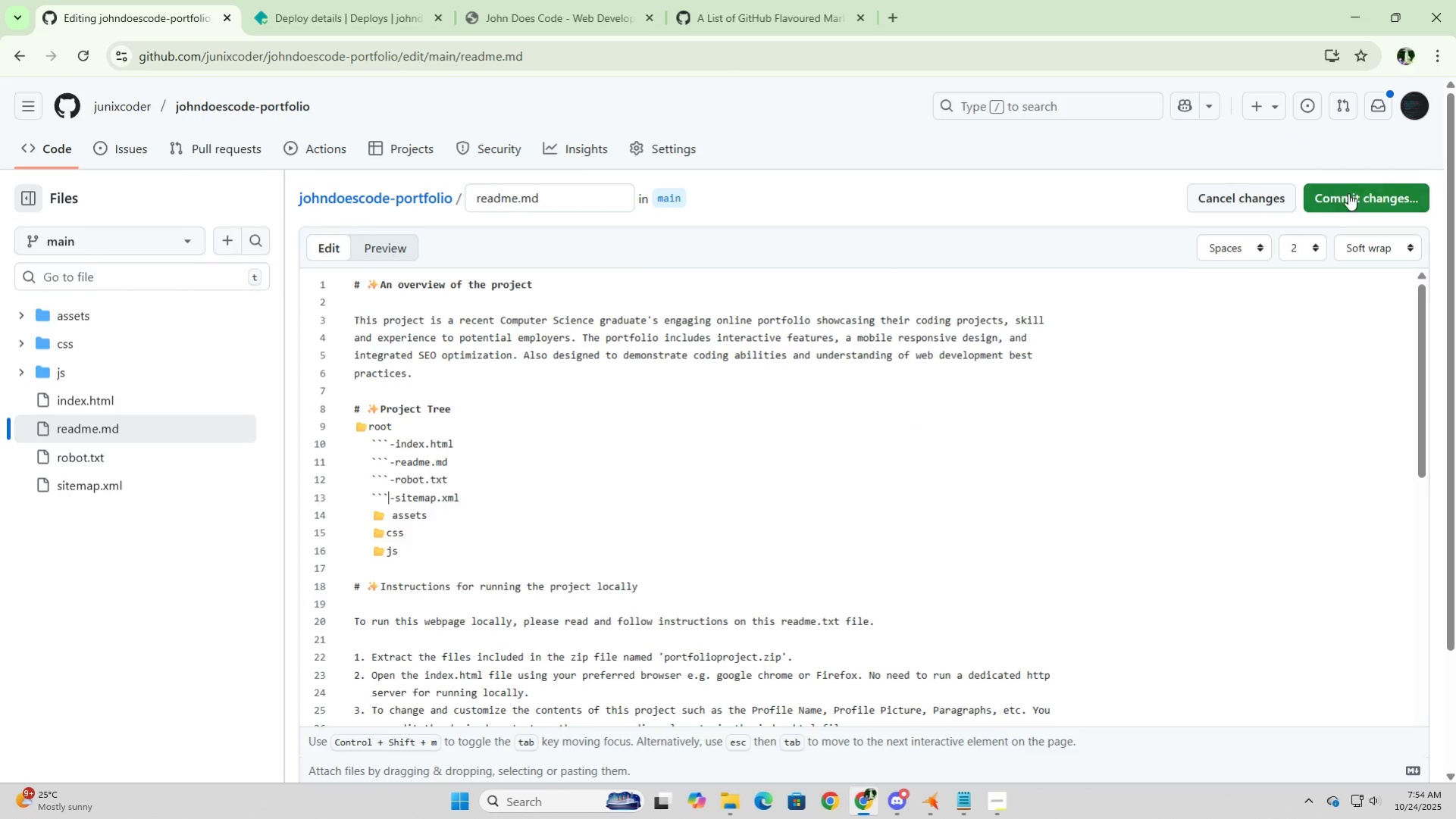 
left_click([1348, 193])
 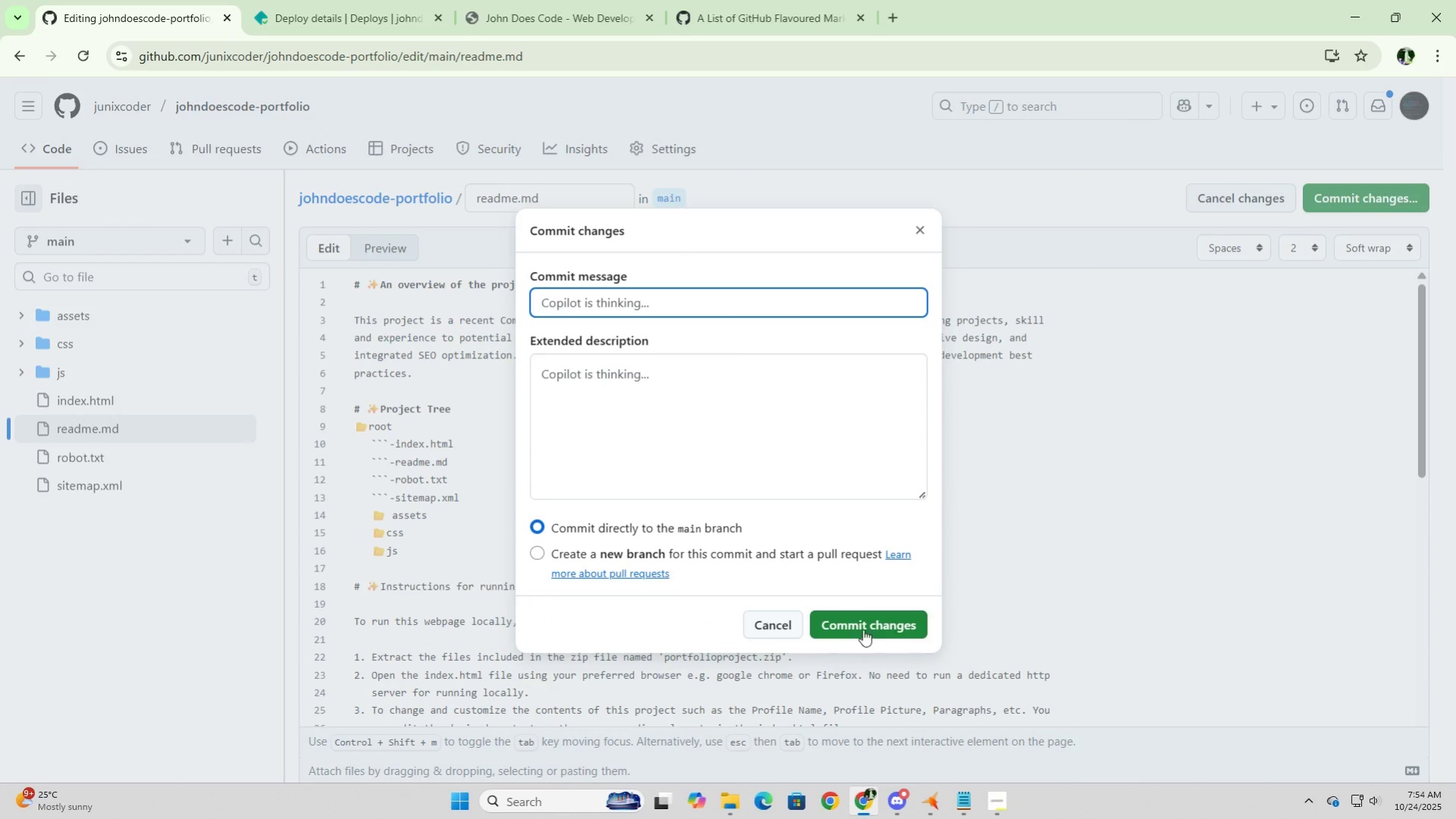 
left_click([864, 627])
 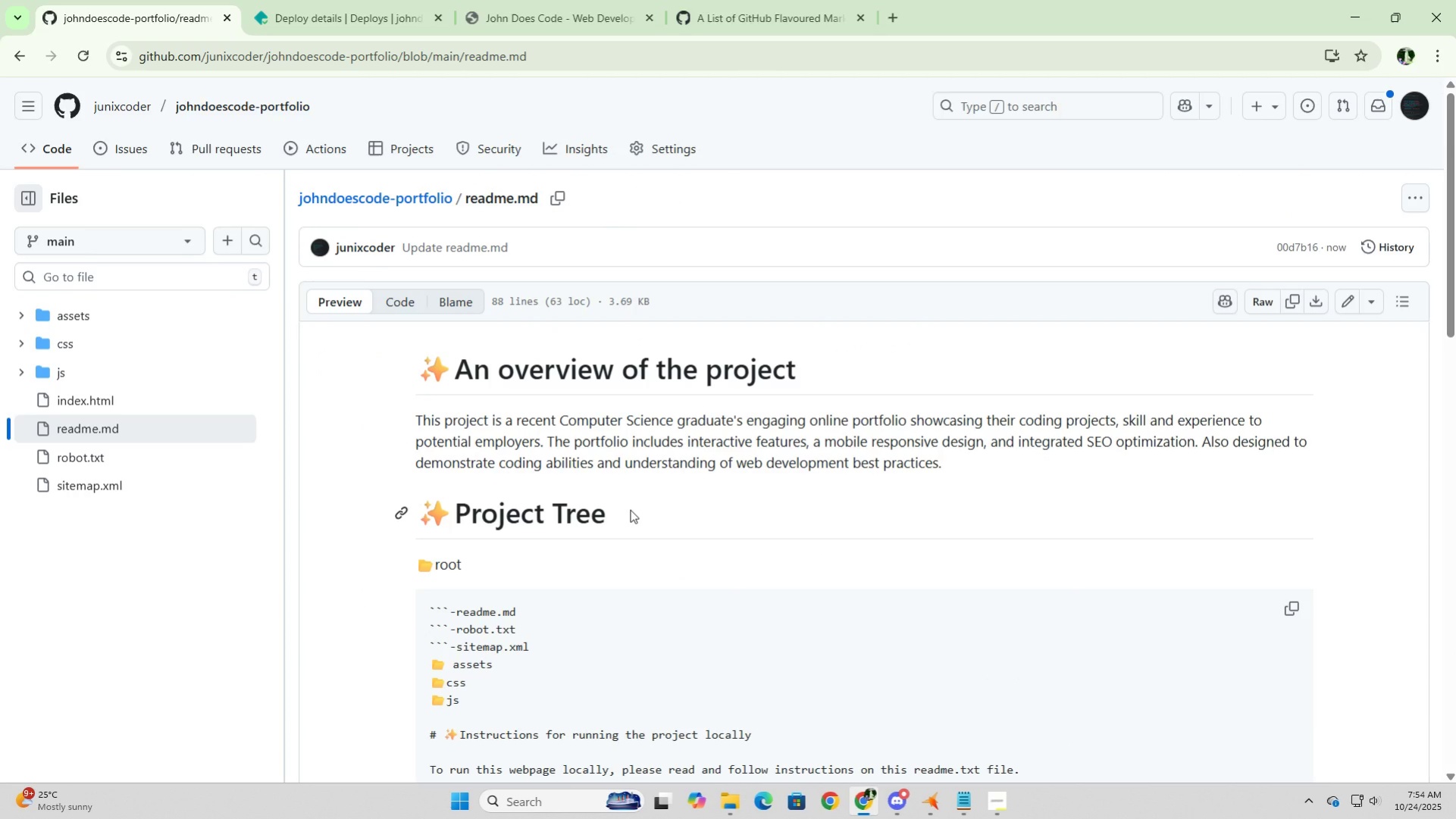 
wait(6.59)
 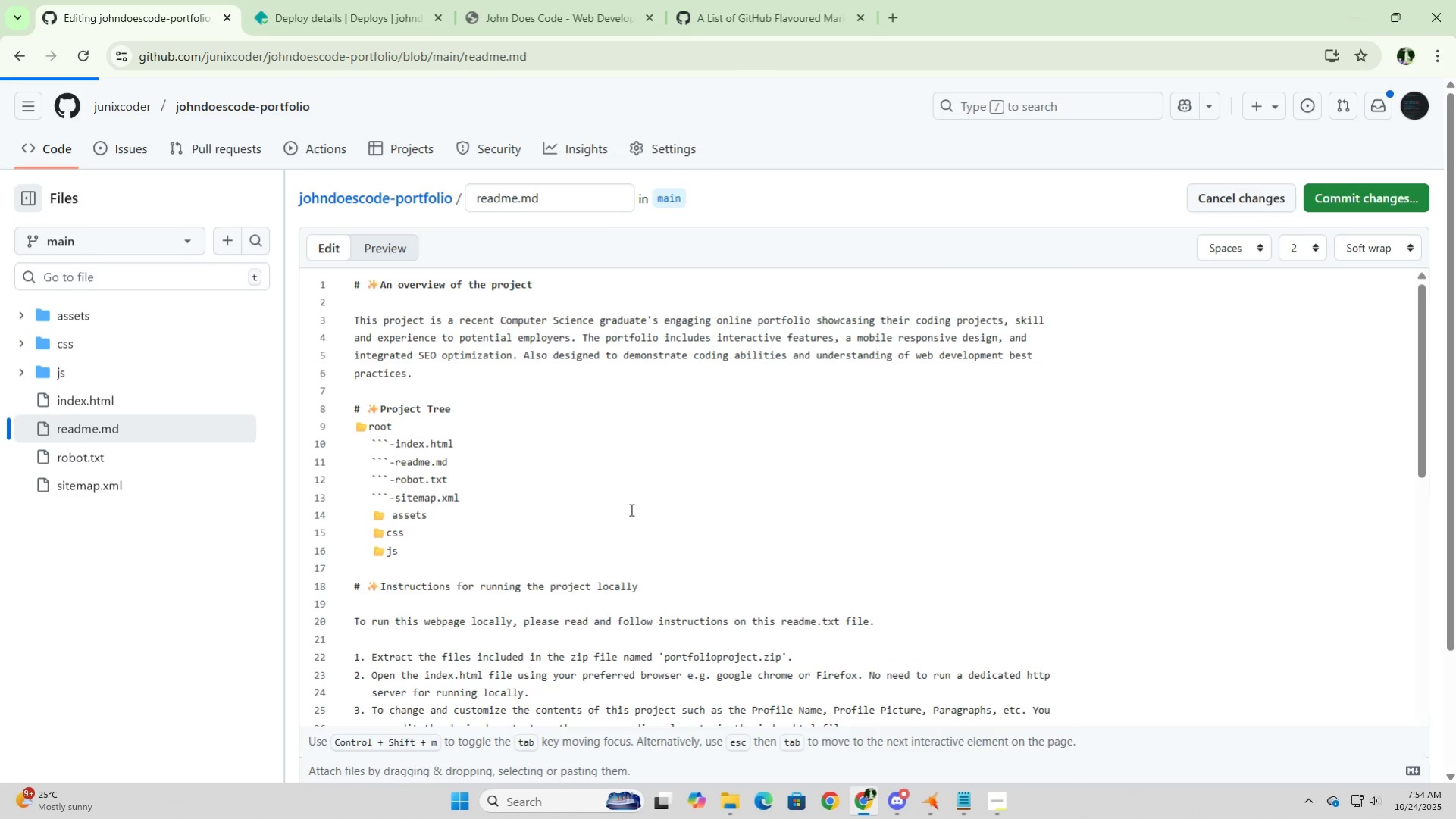 
scroll: coordinate [630, 509], scroll_direction: down, amount: 3.0
 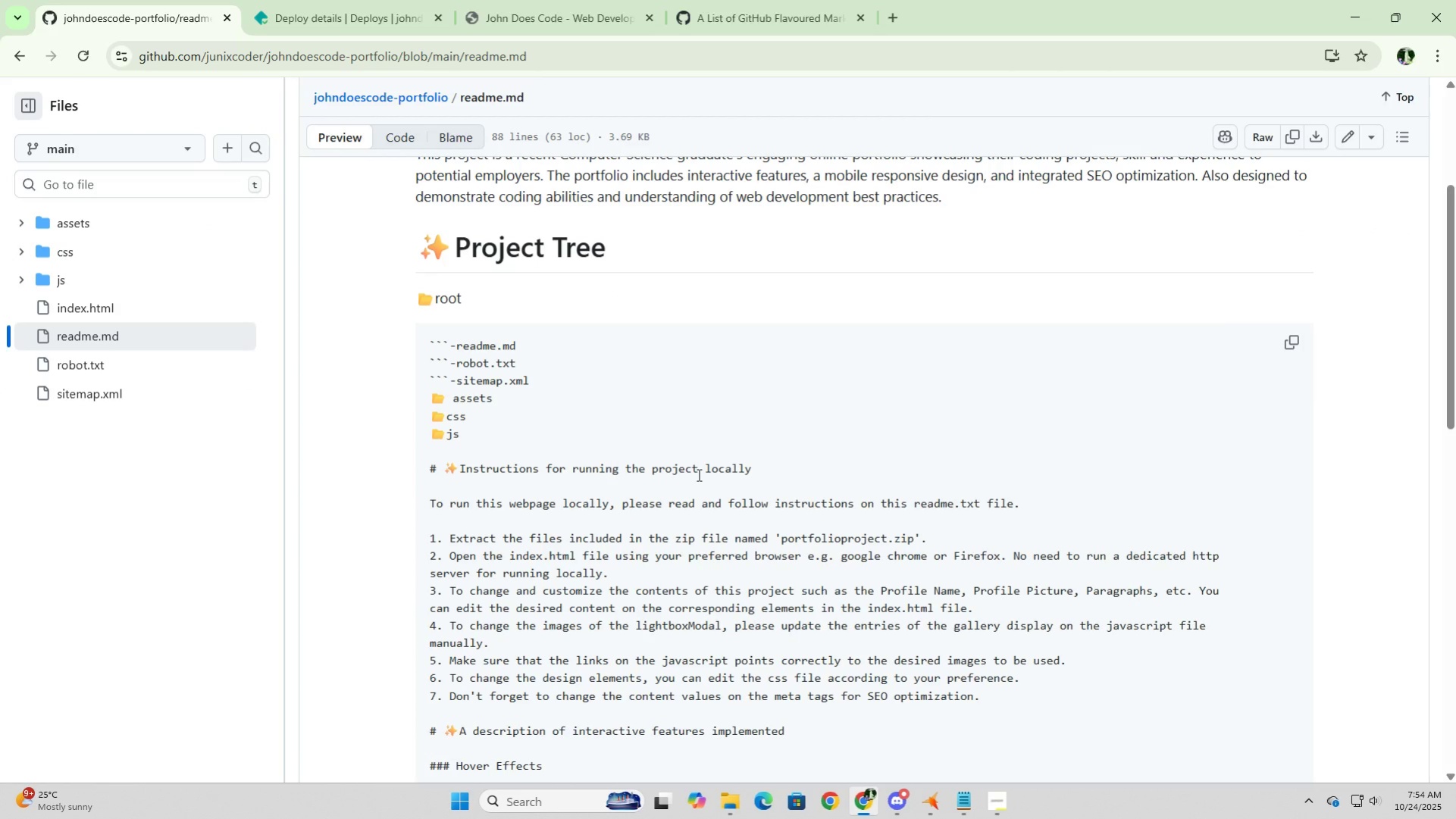 
wait(11.78)
 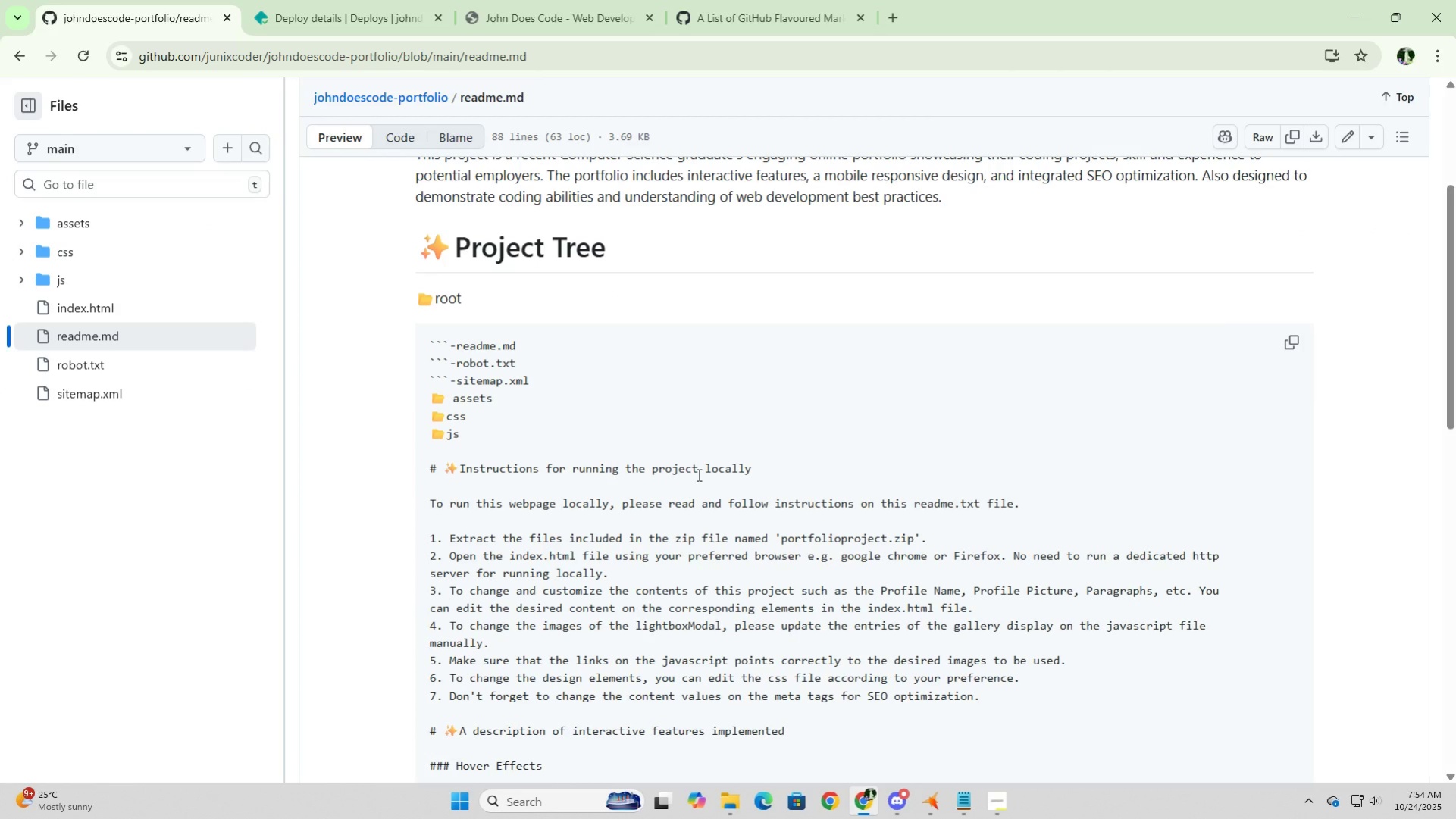 
scroll: coordinate [701, 334], scroll_direction: down, amount: 5.0
 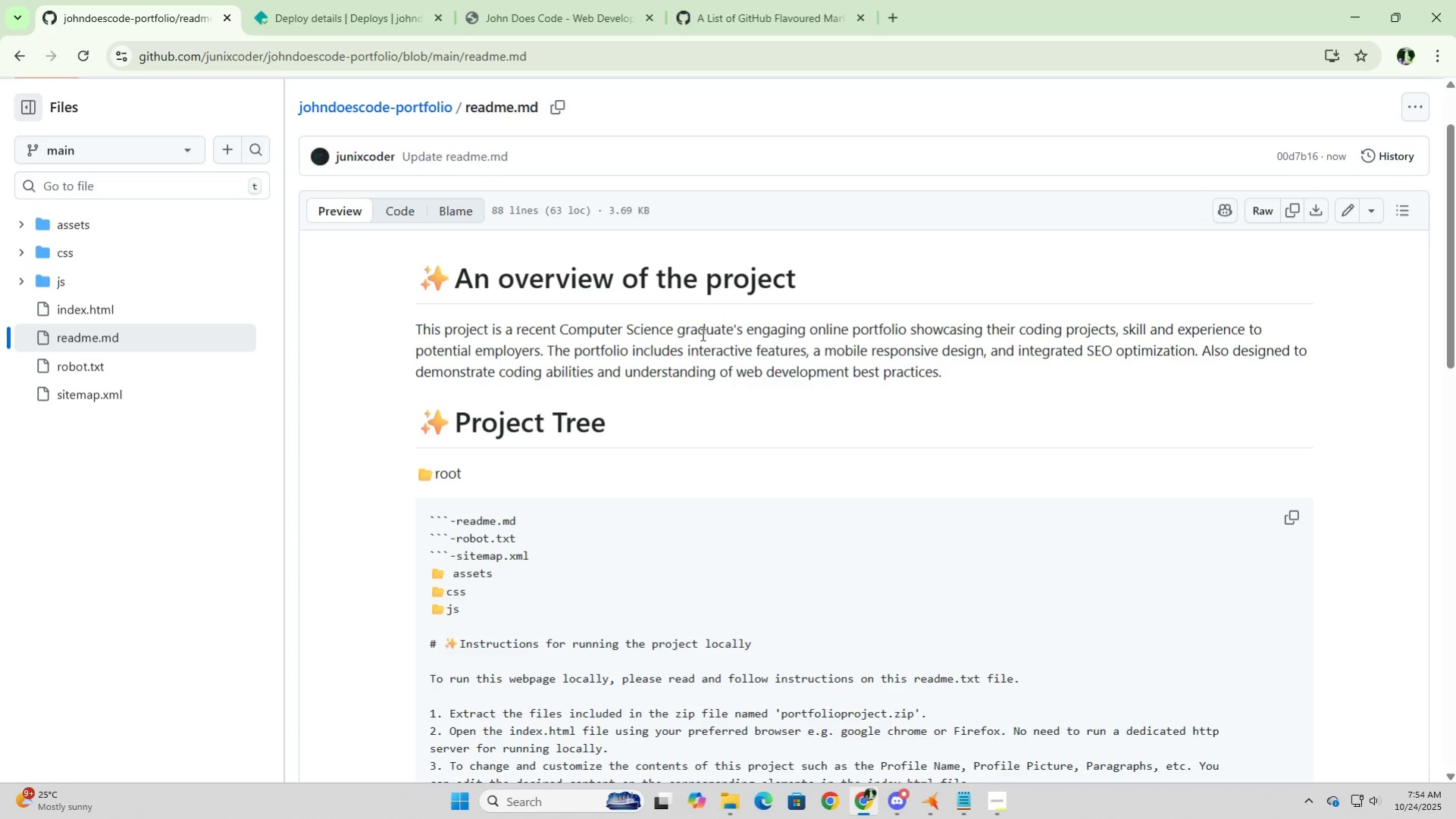 
wait(9.61)
 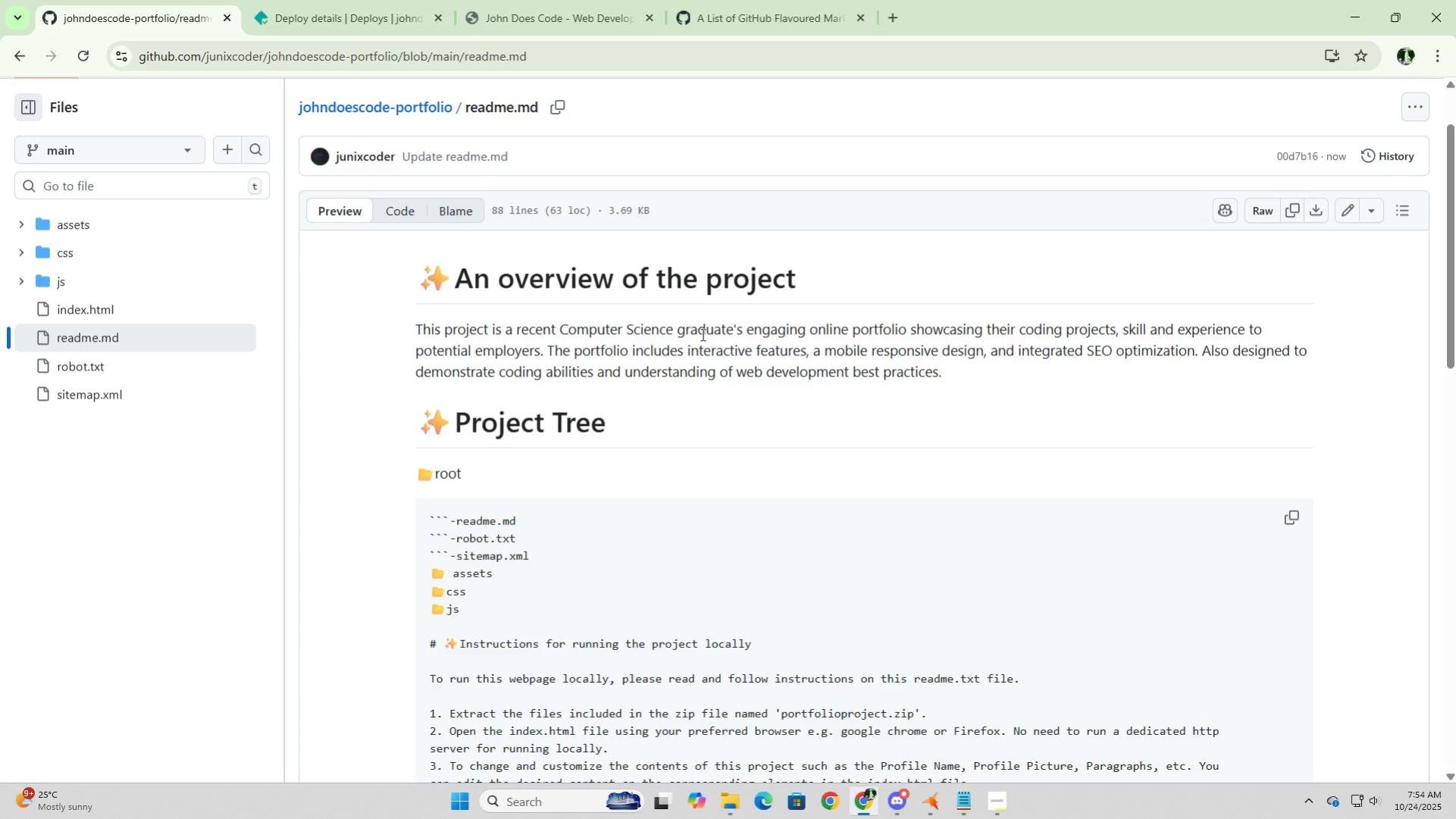 
double_click([1345, 214])
 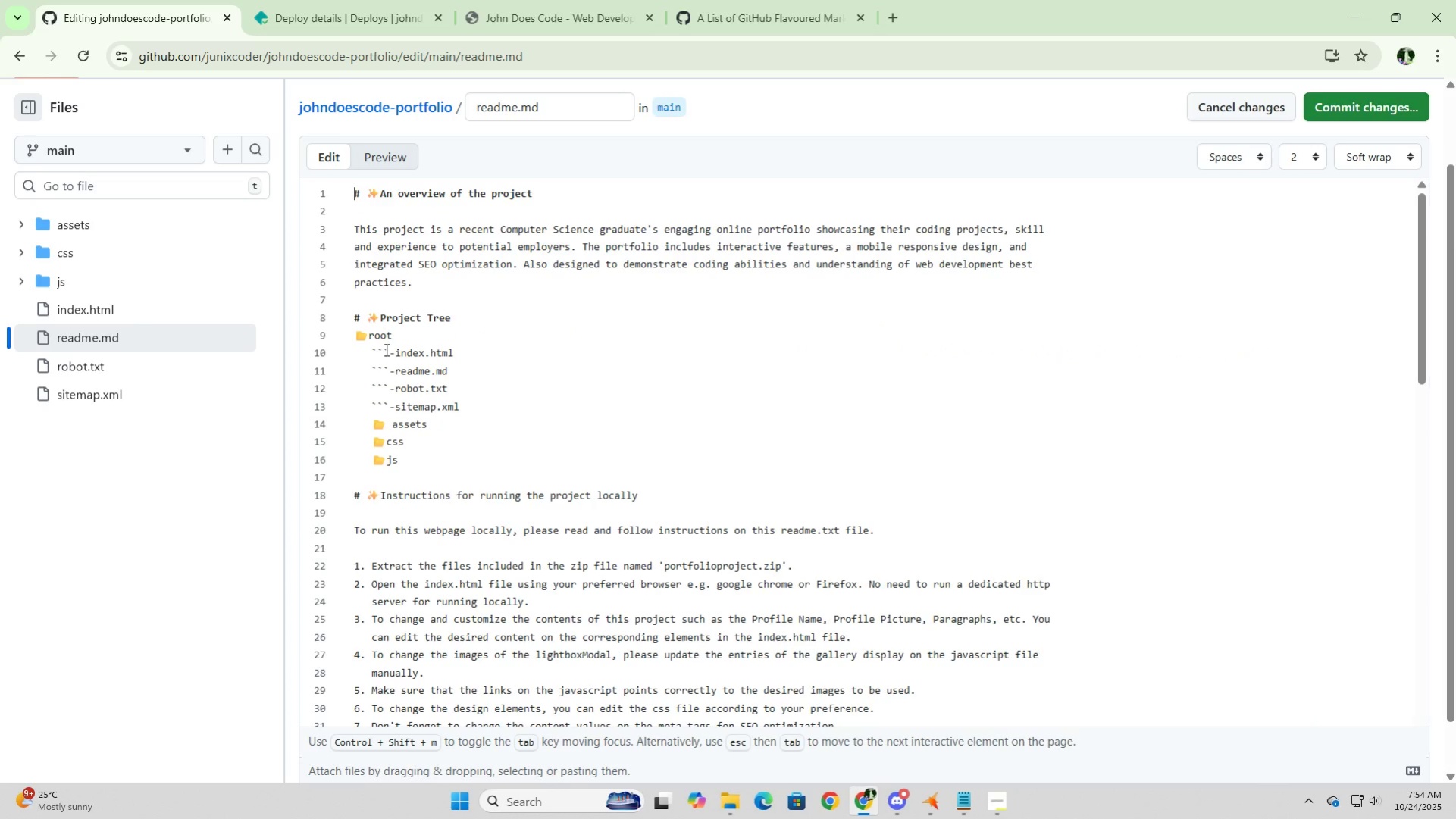 
left_click([391, 349])
 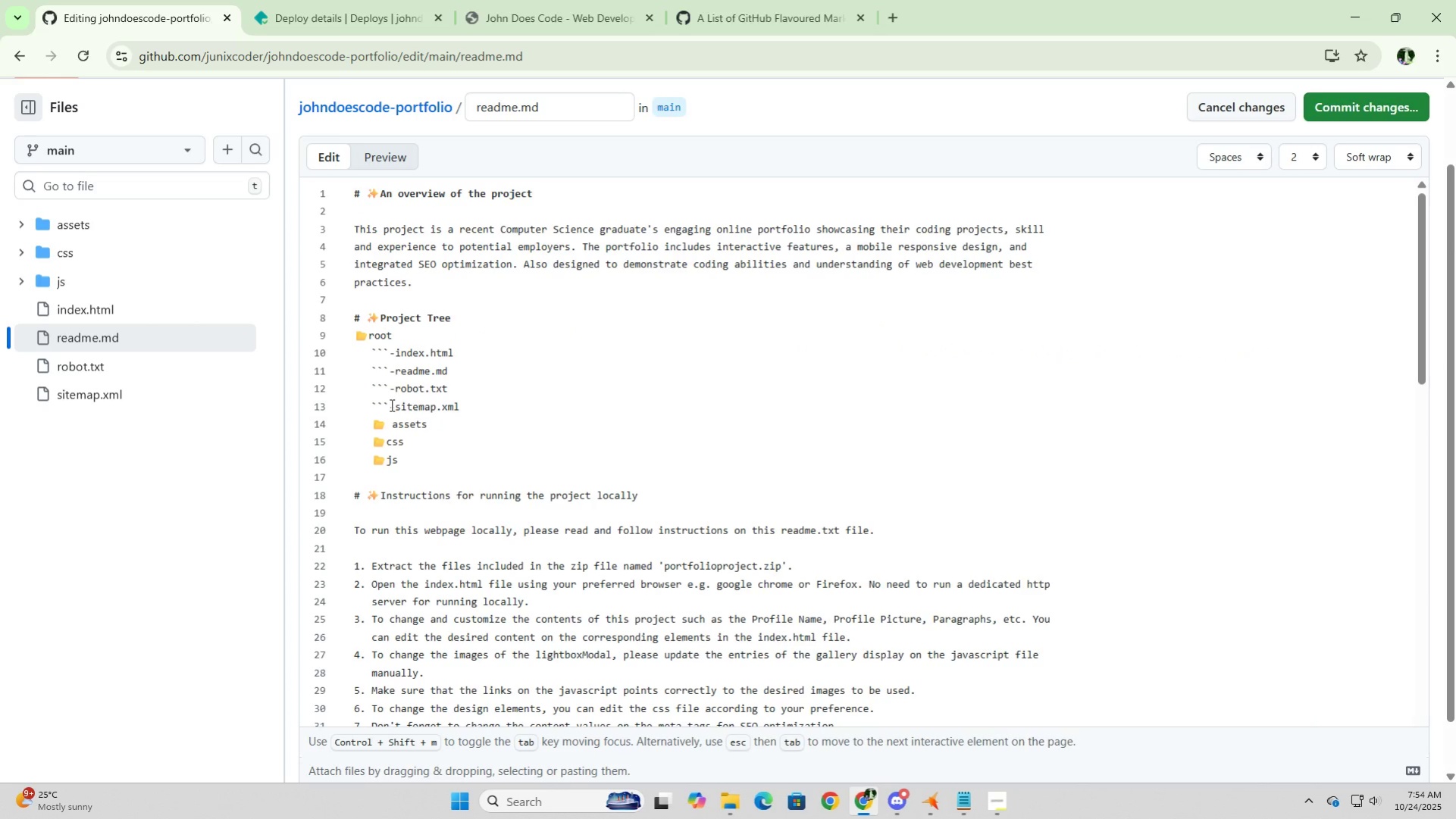 
left_click([387, 403])
 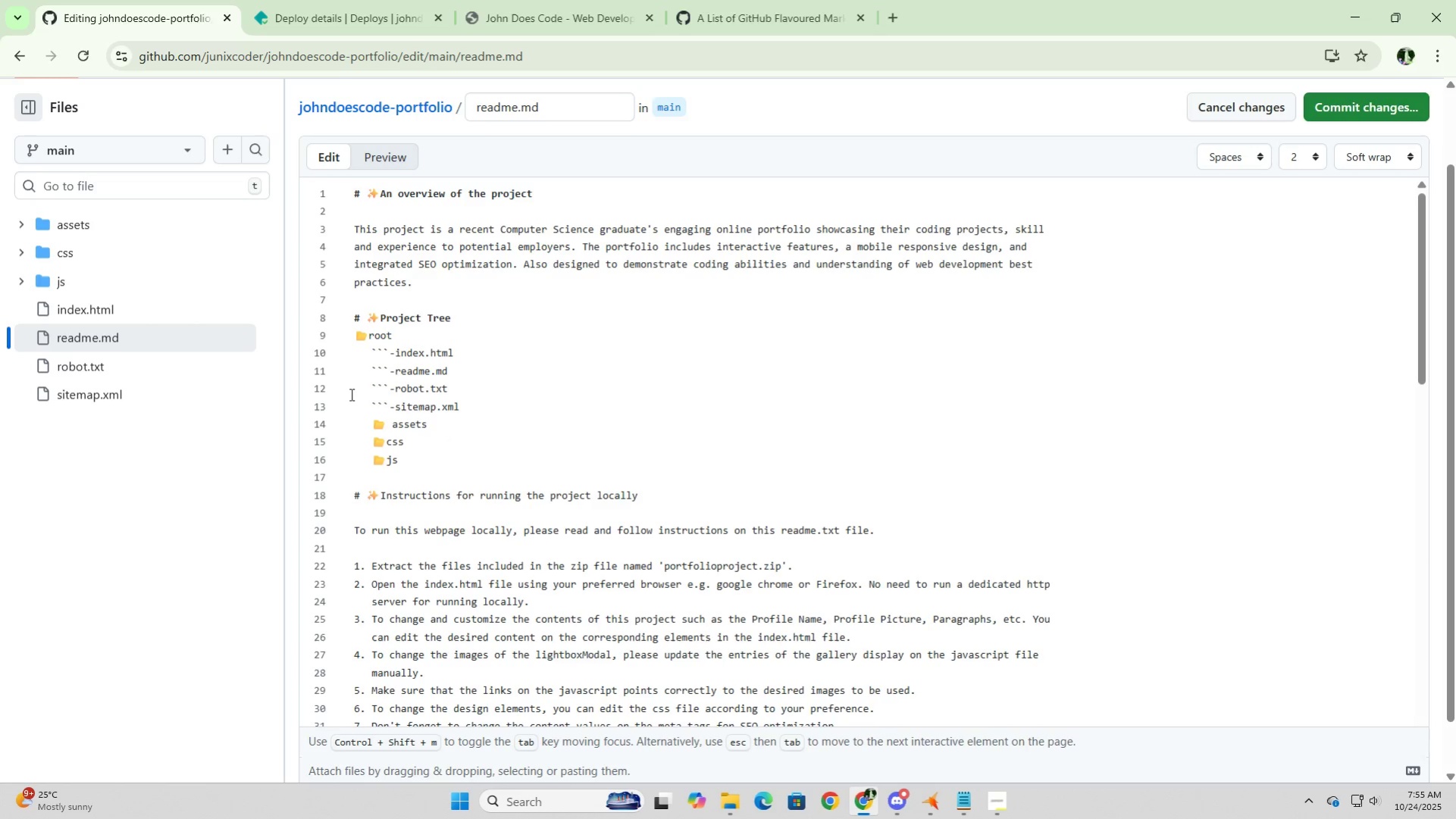 
left_click([392, 399])
 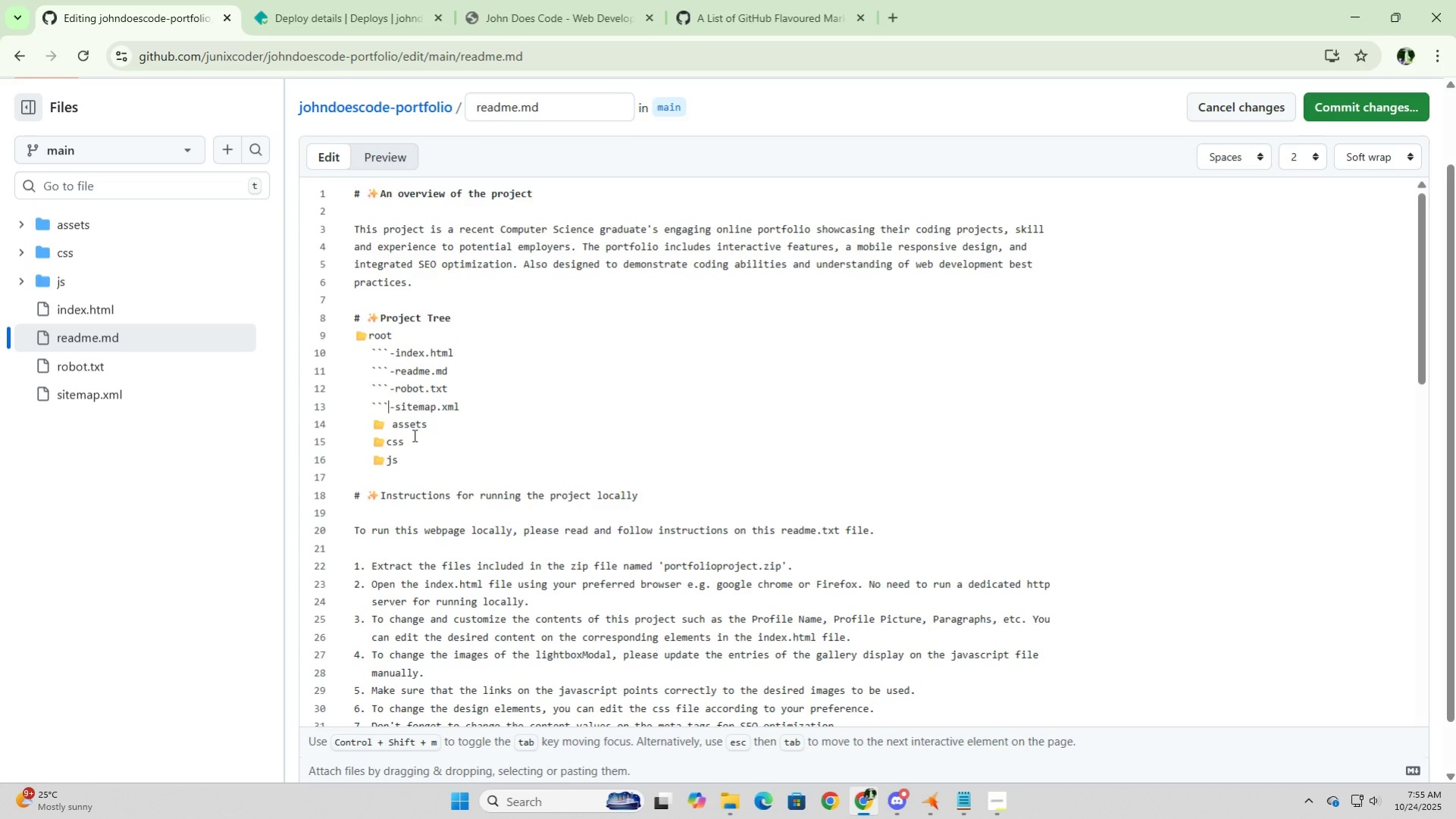 
key(Backspace)
 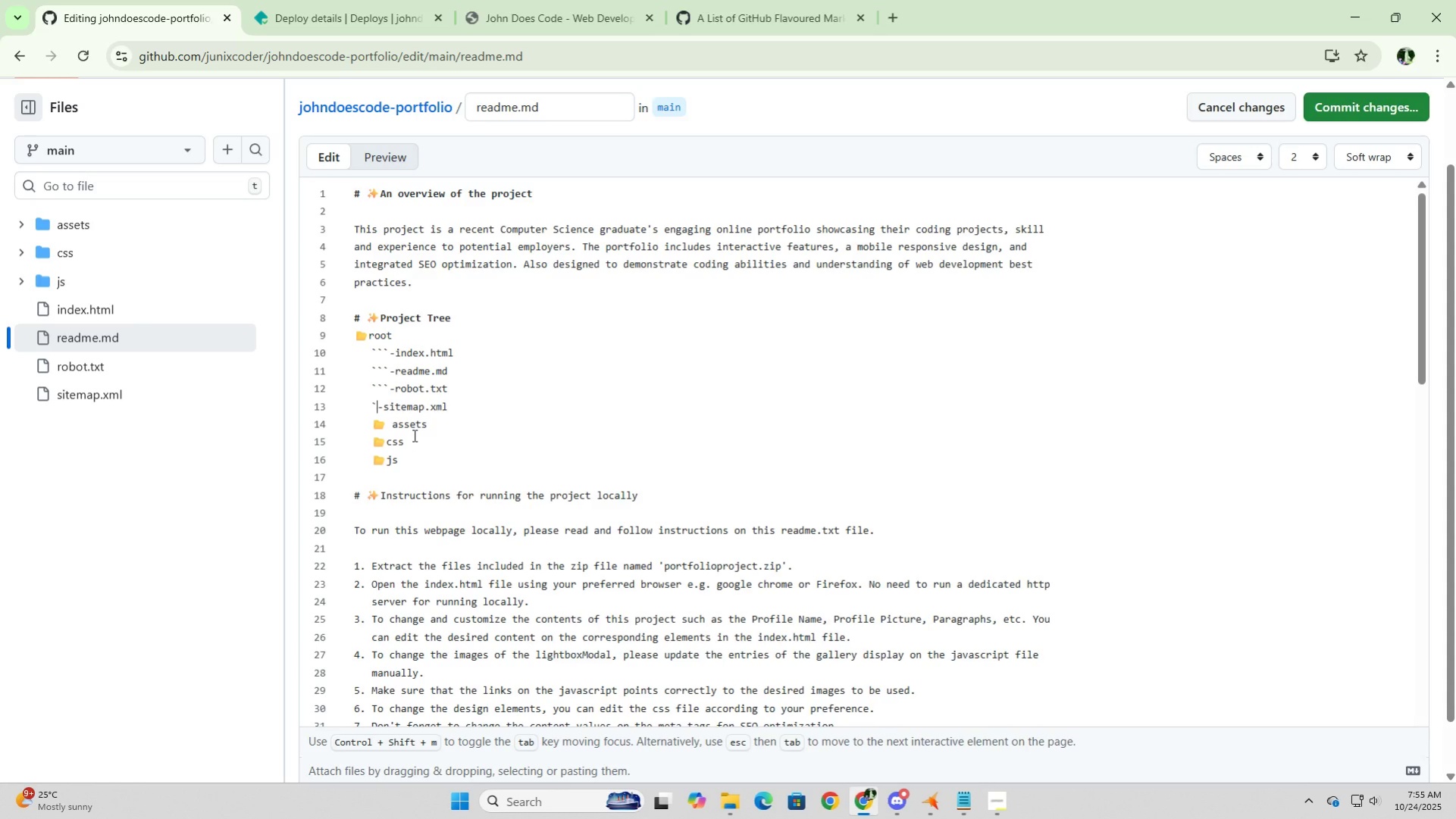 
key(Backspace)
 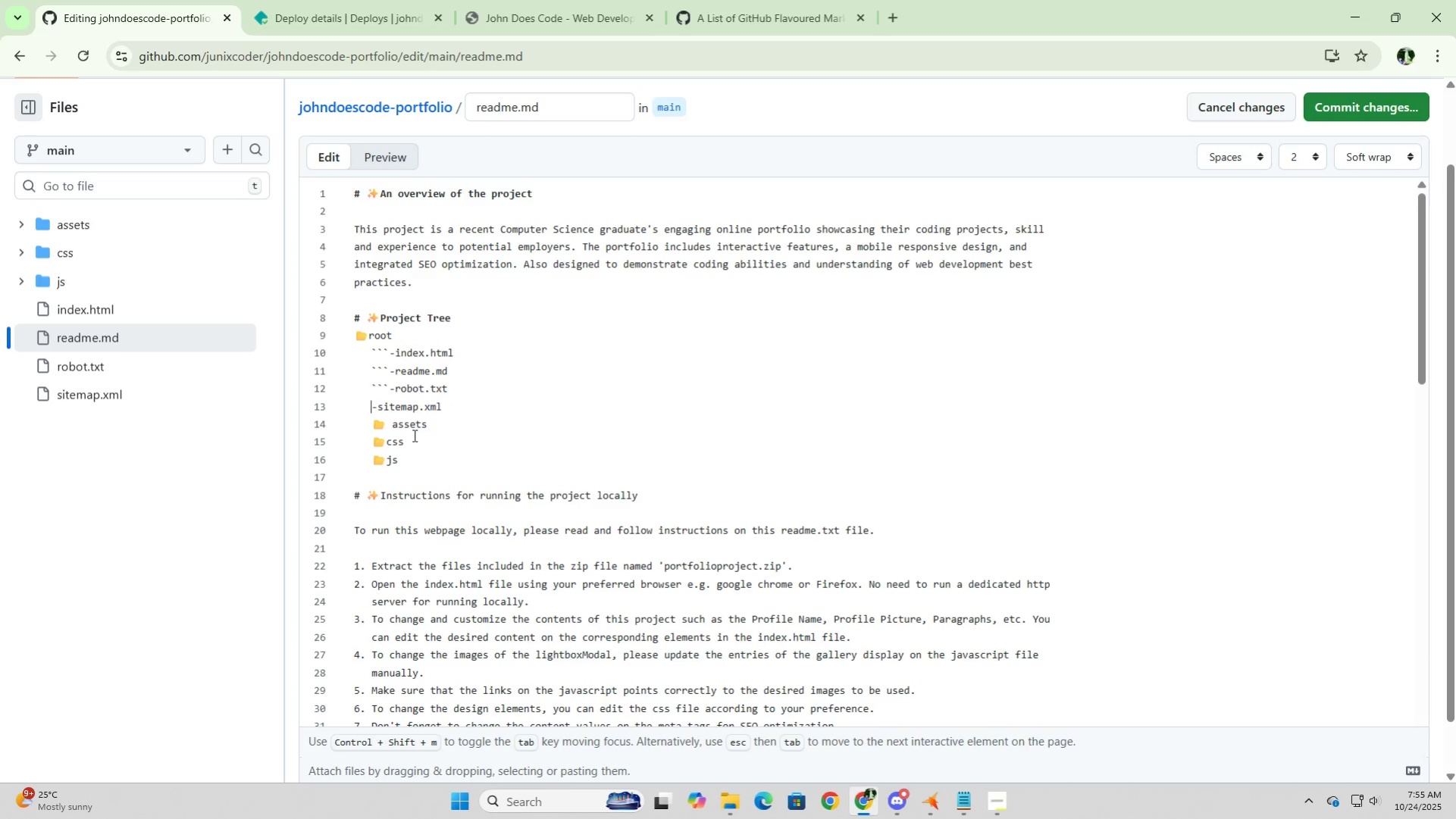 
key(Backspace)
 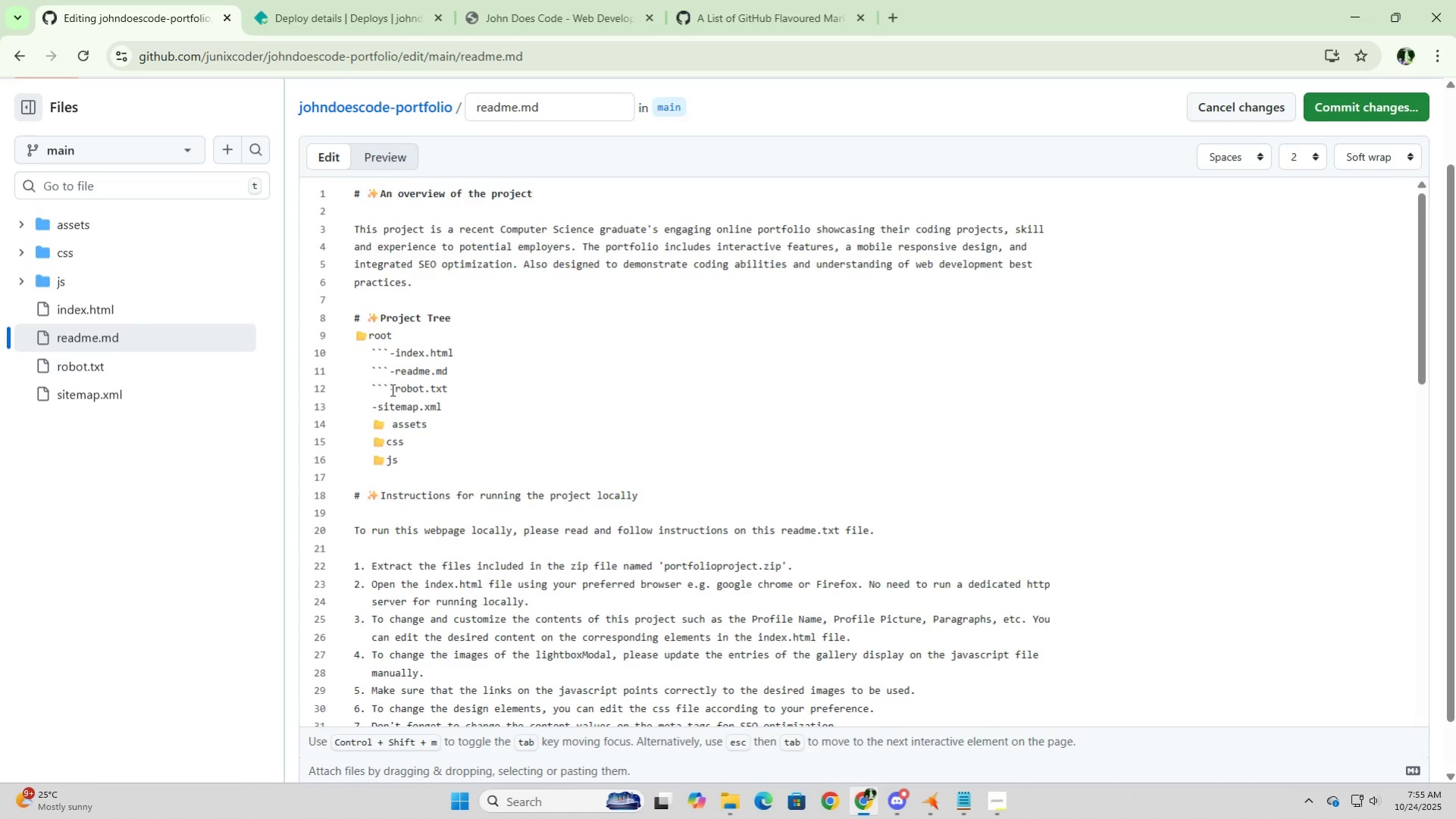 
left_click([392, 388])
 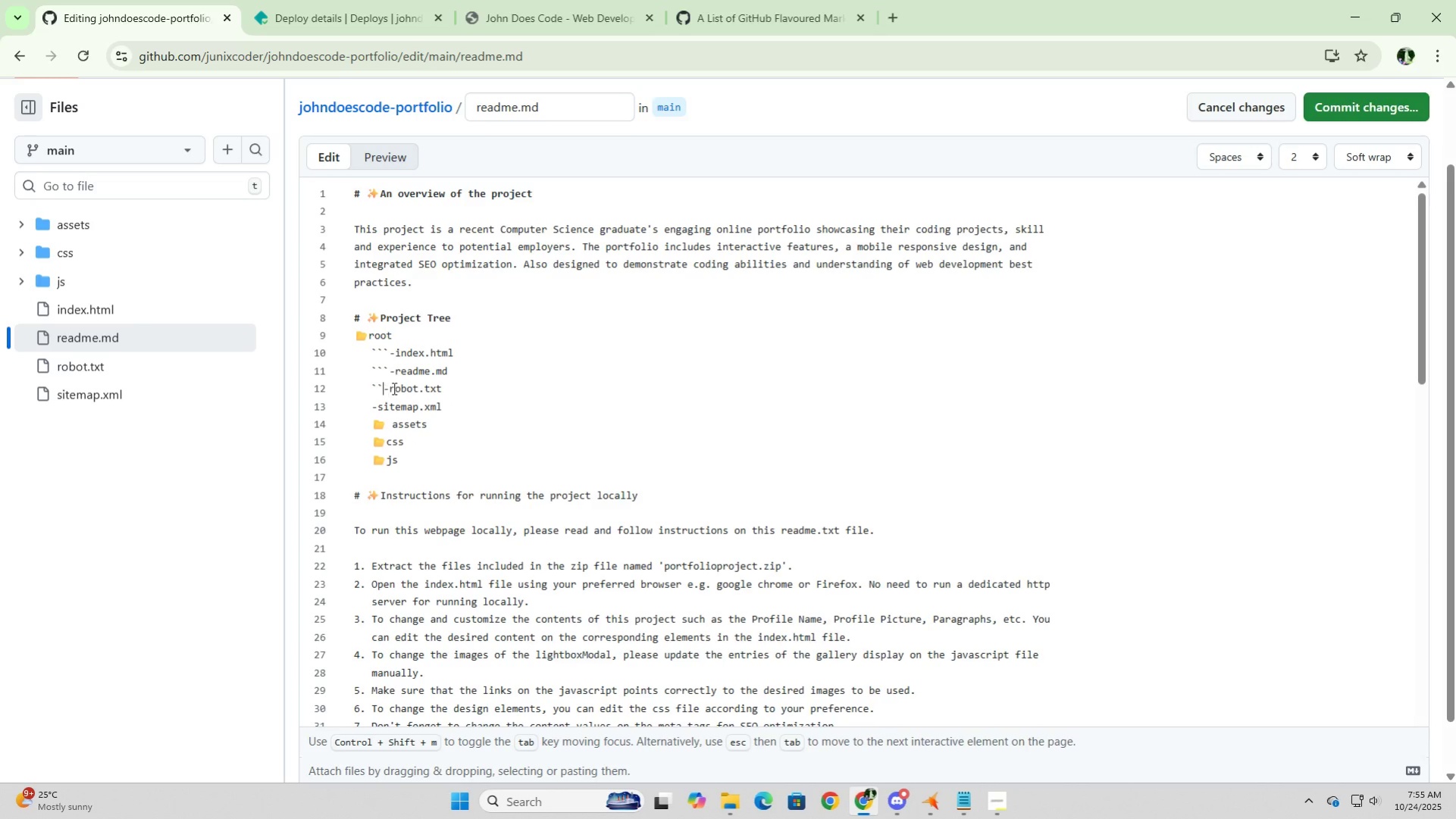 
key(Backspace)
 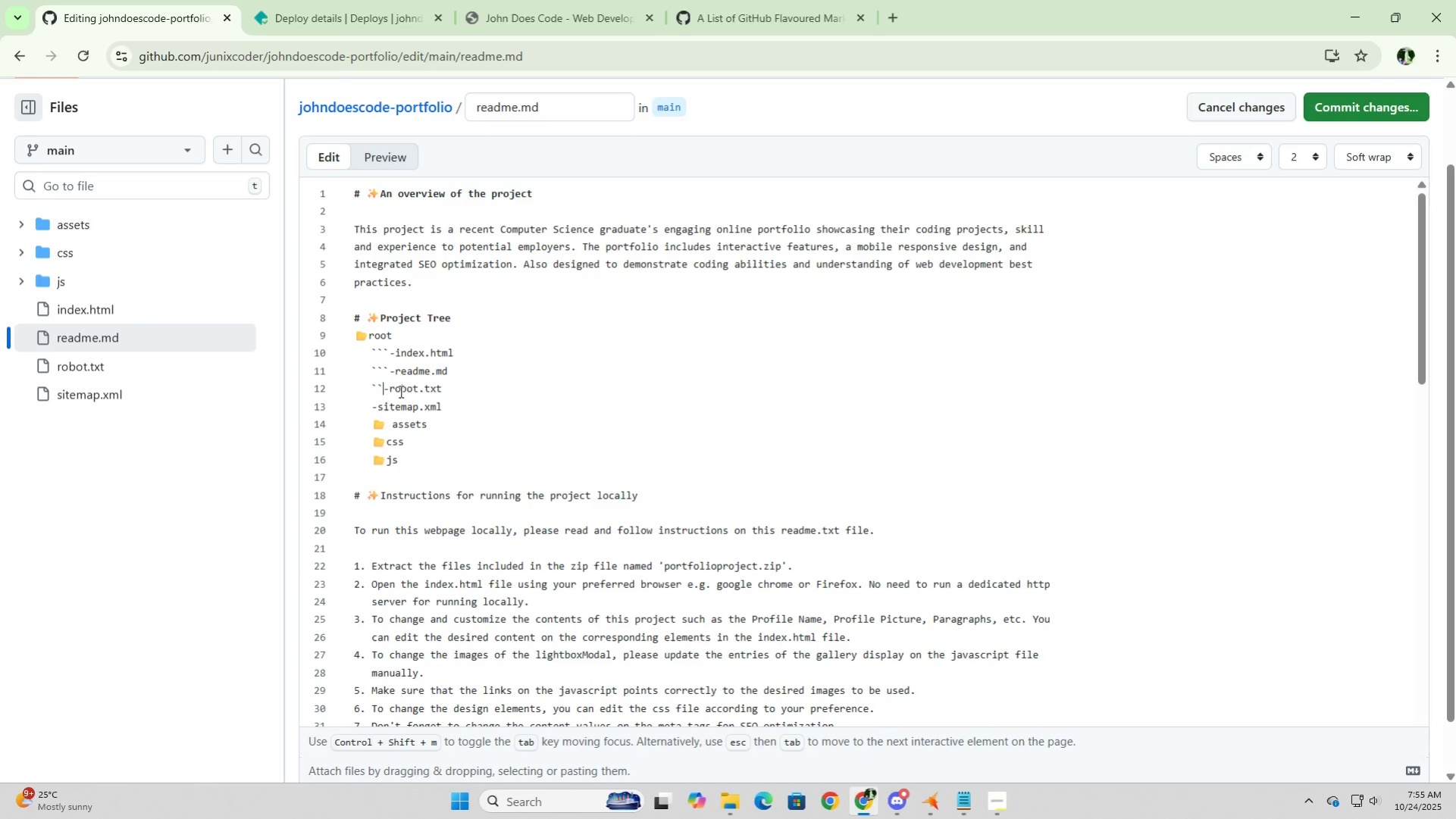 
key(Backspace)
 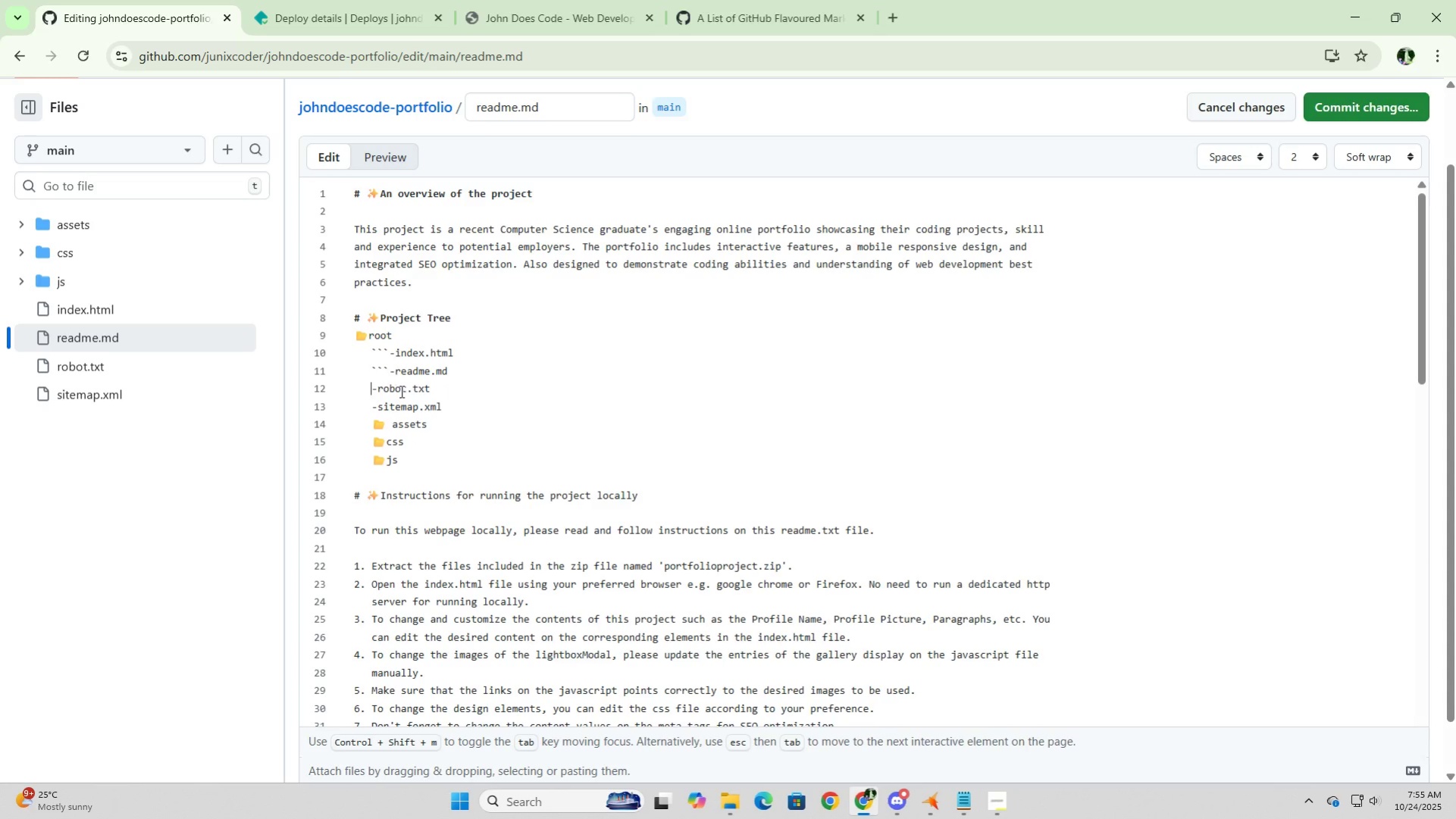 
key(Backspace)
 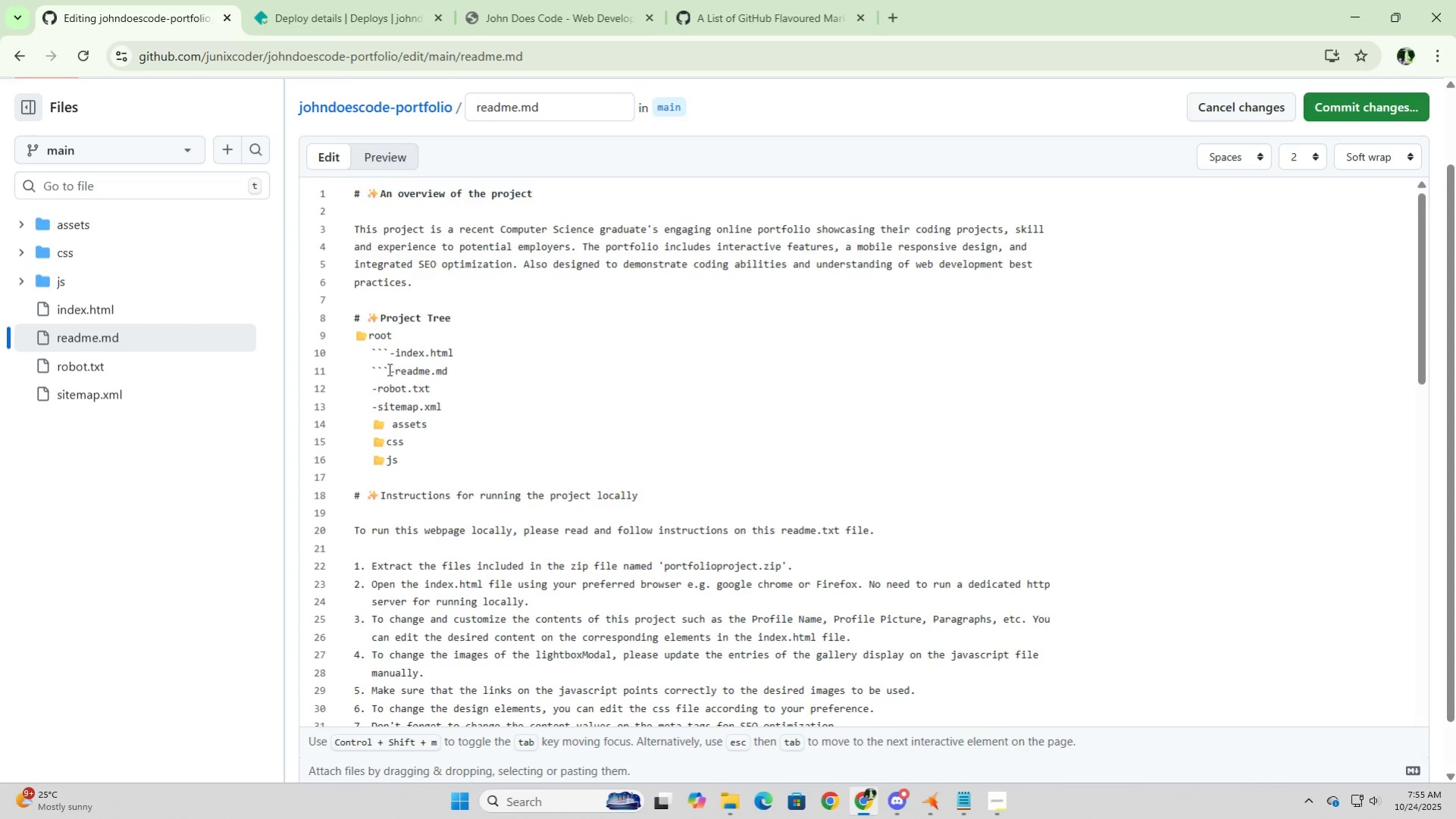 
left_click([388, 369])
 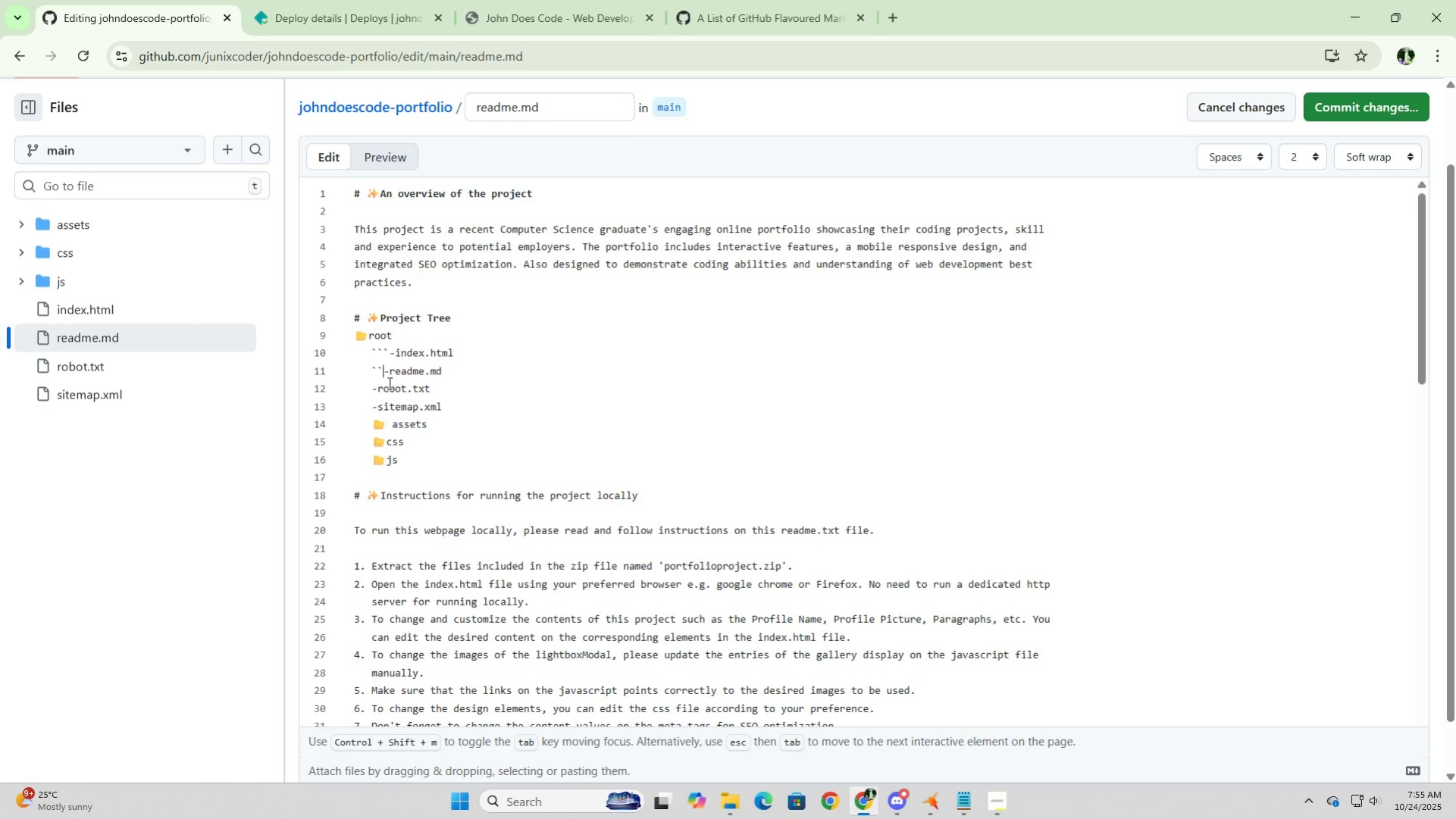 
key(Backspace)
 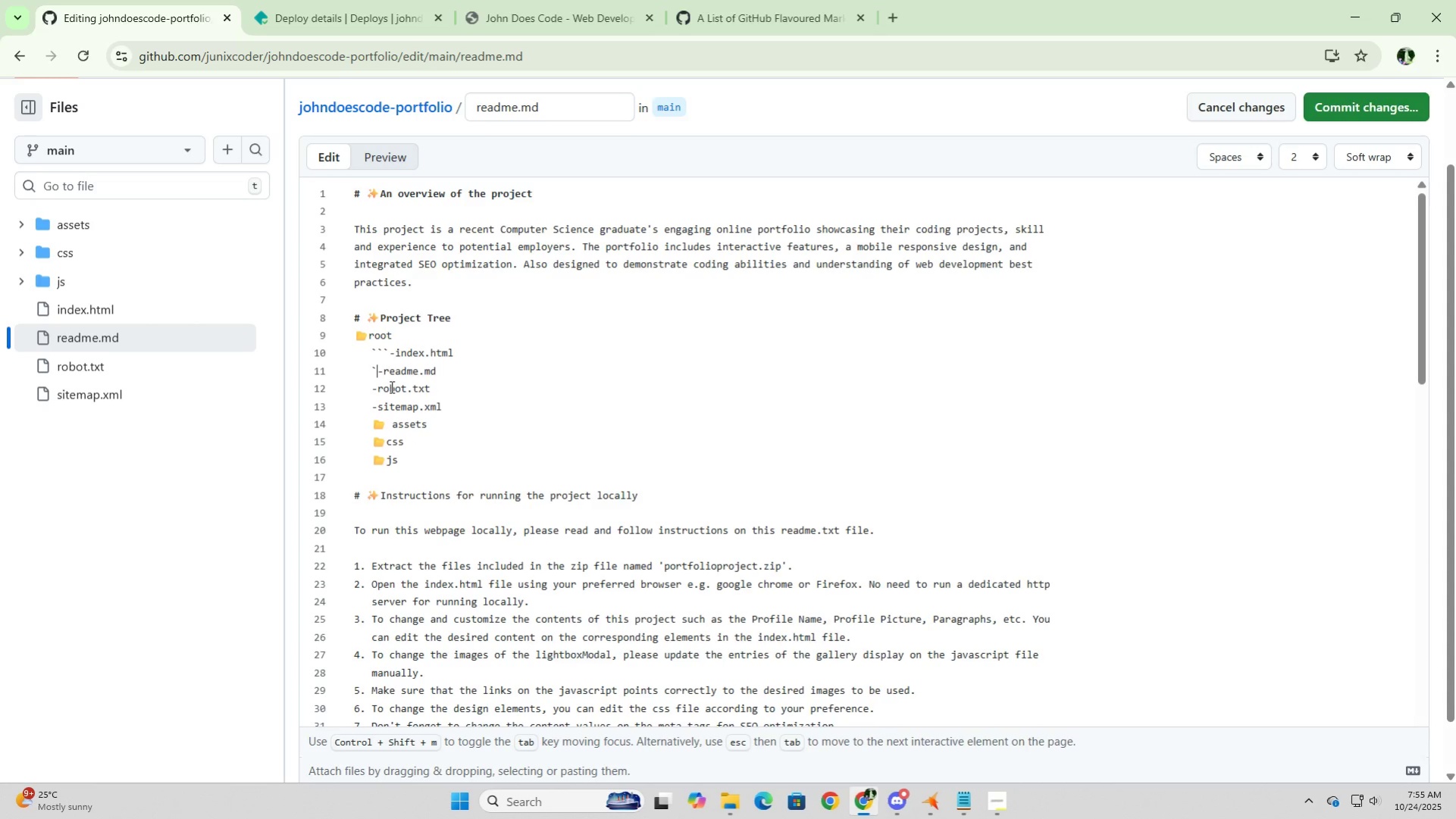 
key(Backspace)
 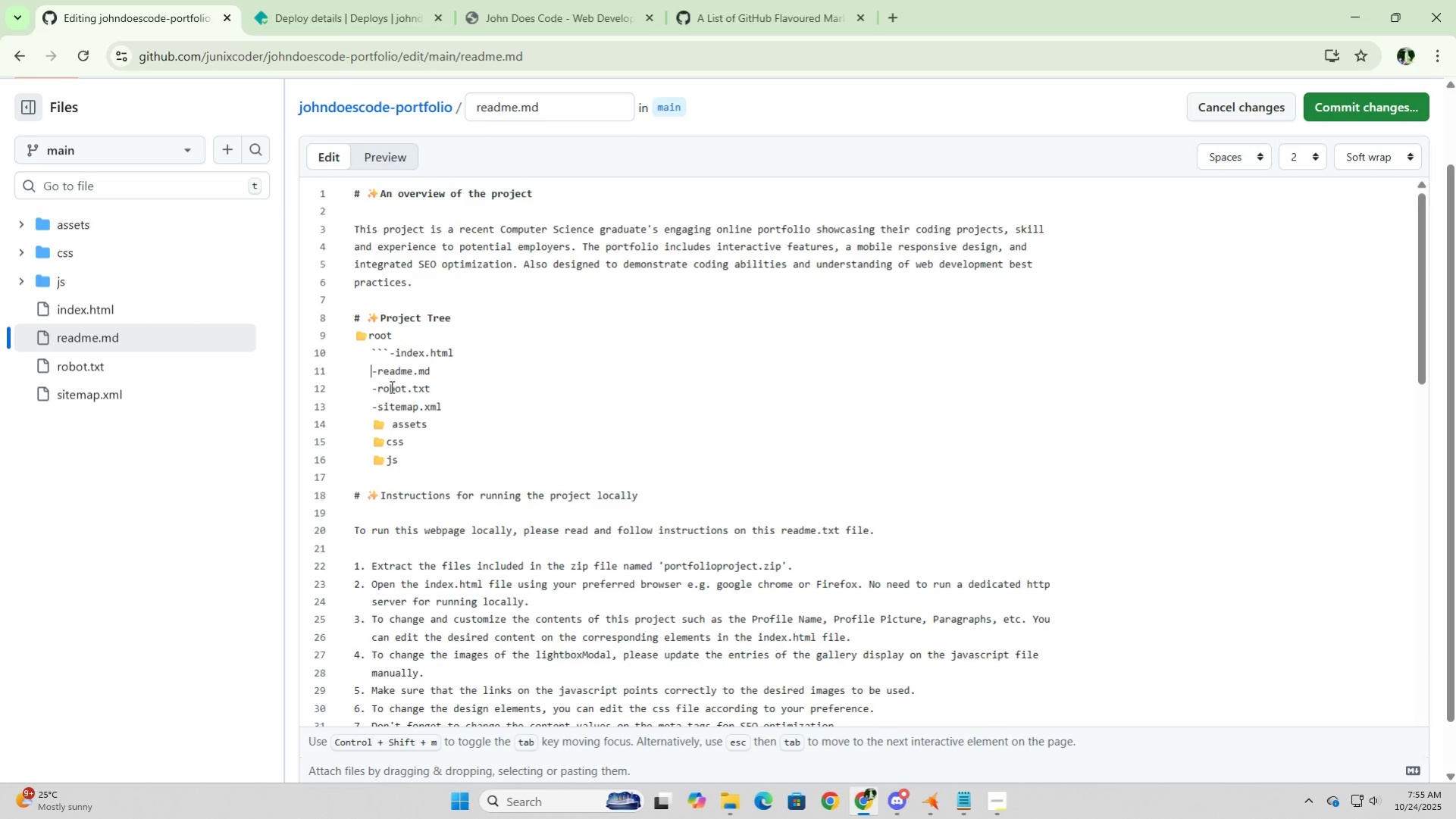 
key(Backspace)
 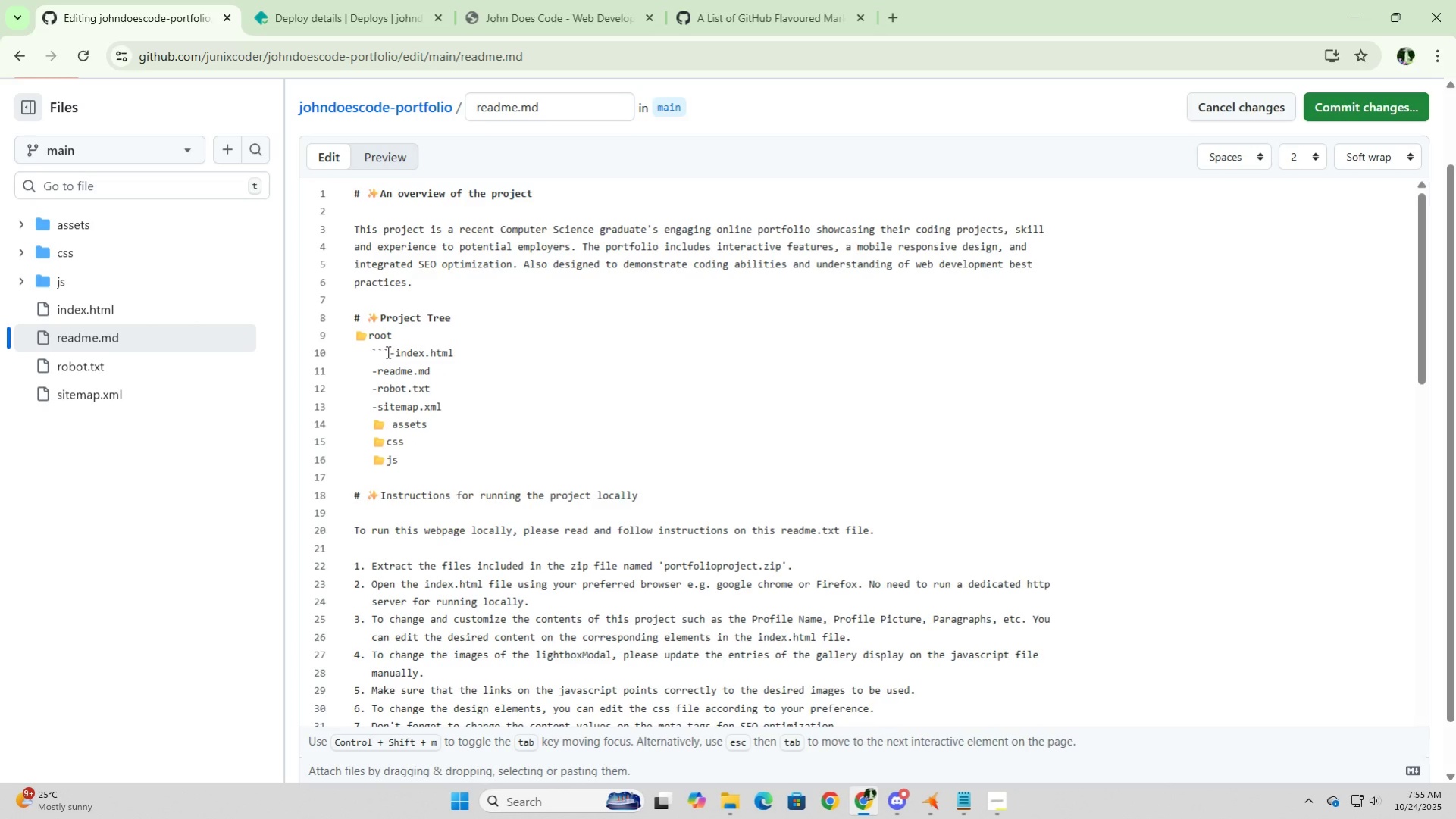 
left_click([387, 352])
 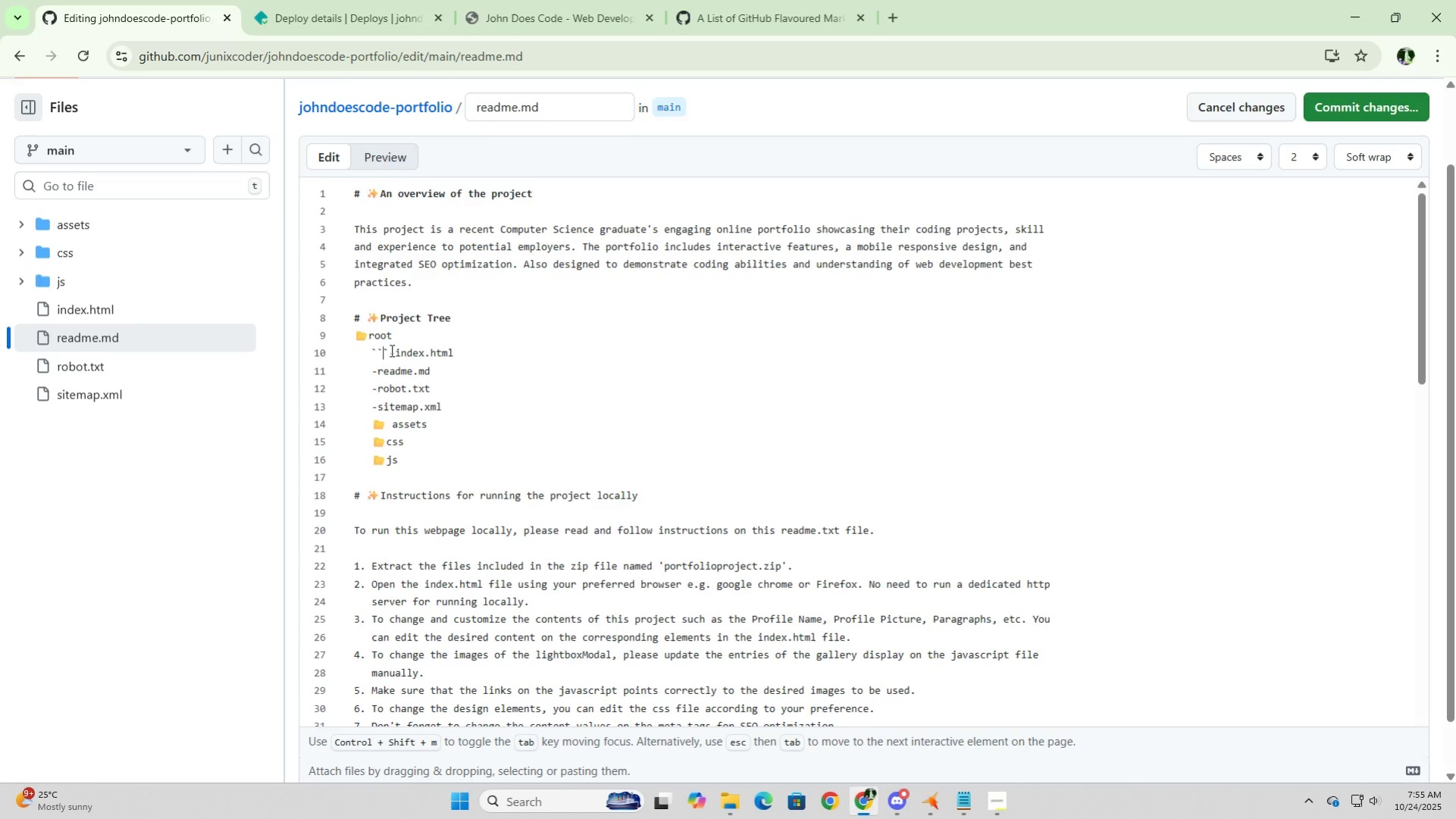 
left_click([390, 350])
 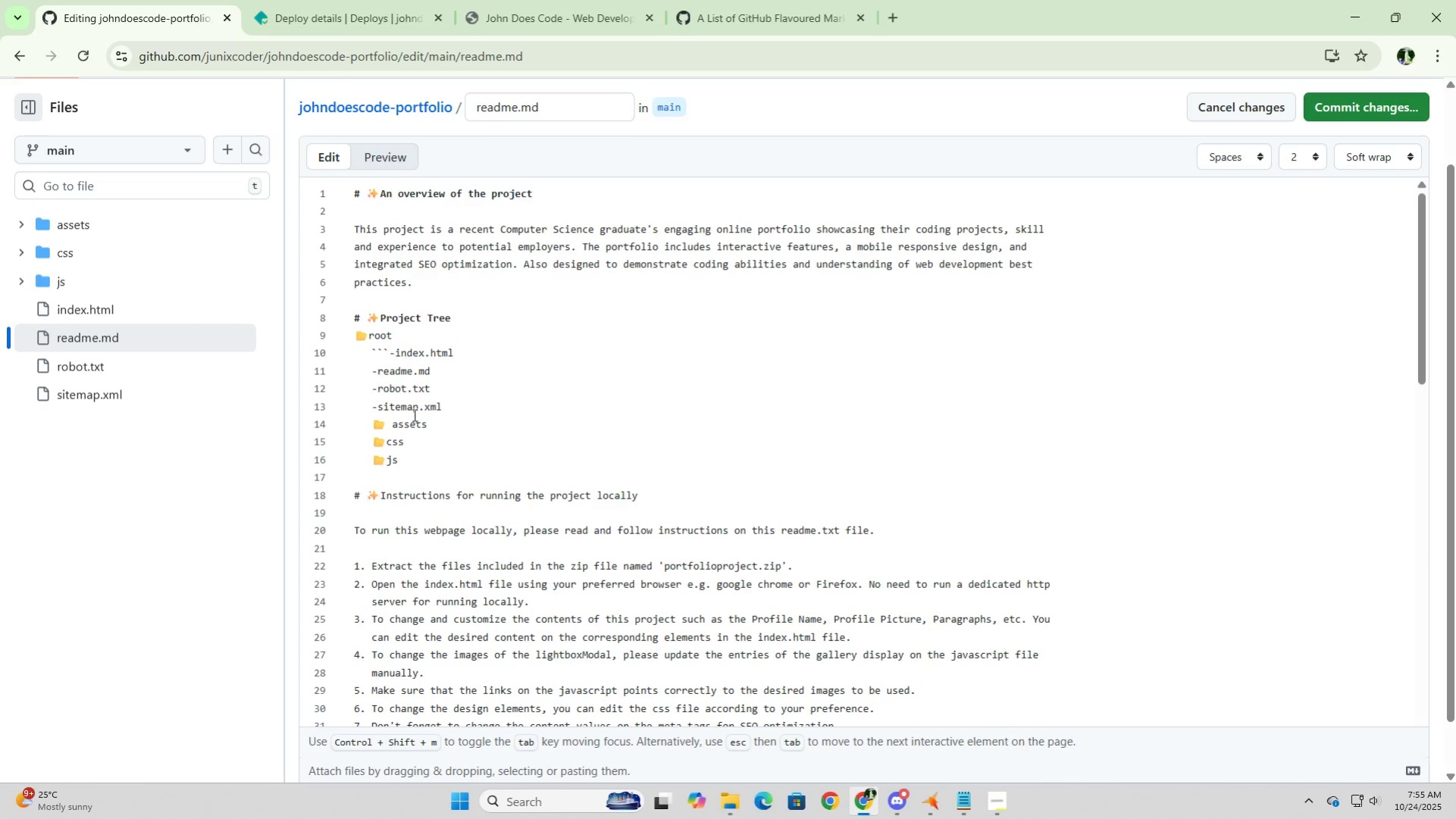 
key(Backspace)
 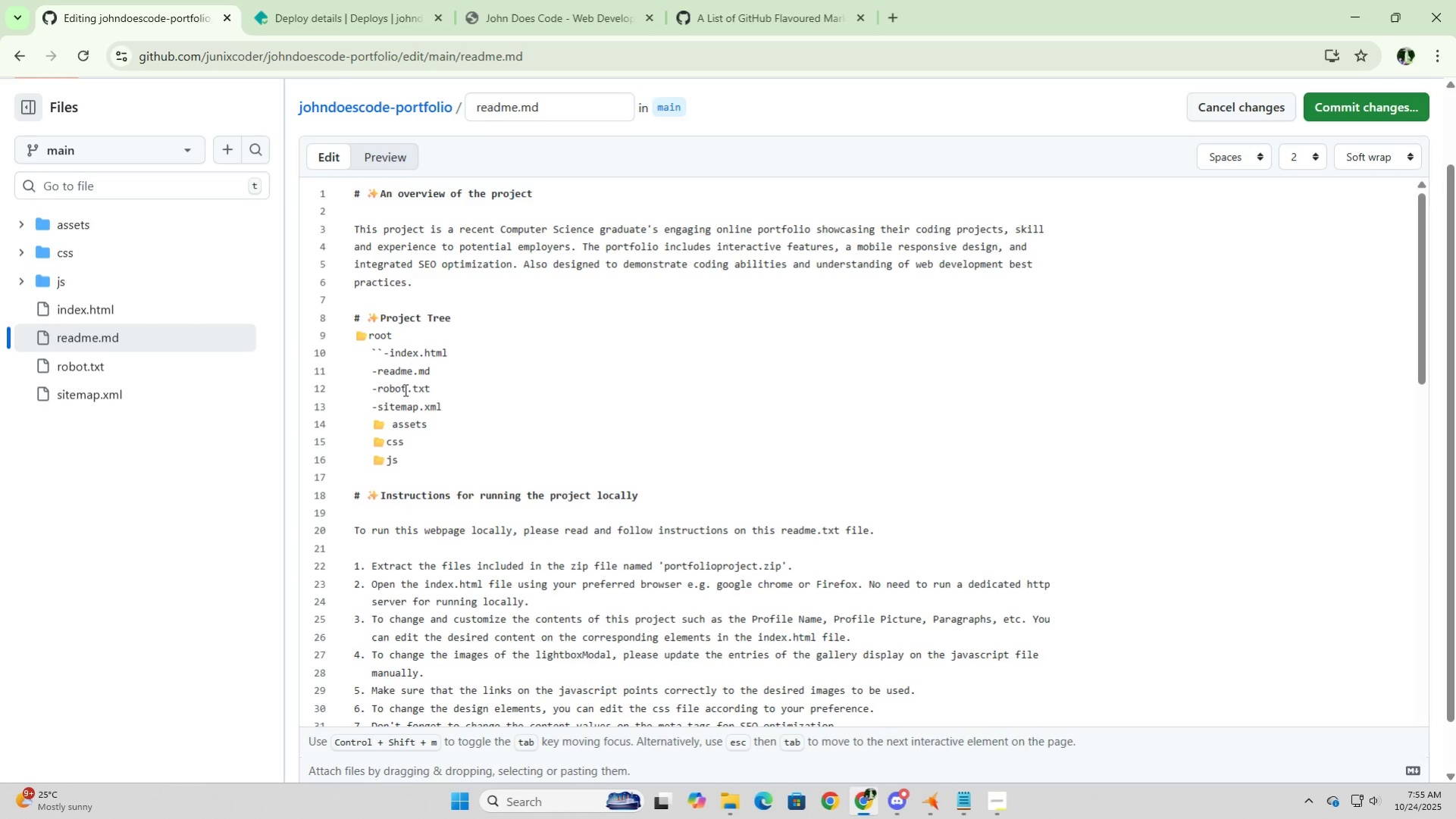 
key(Backspace)
 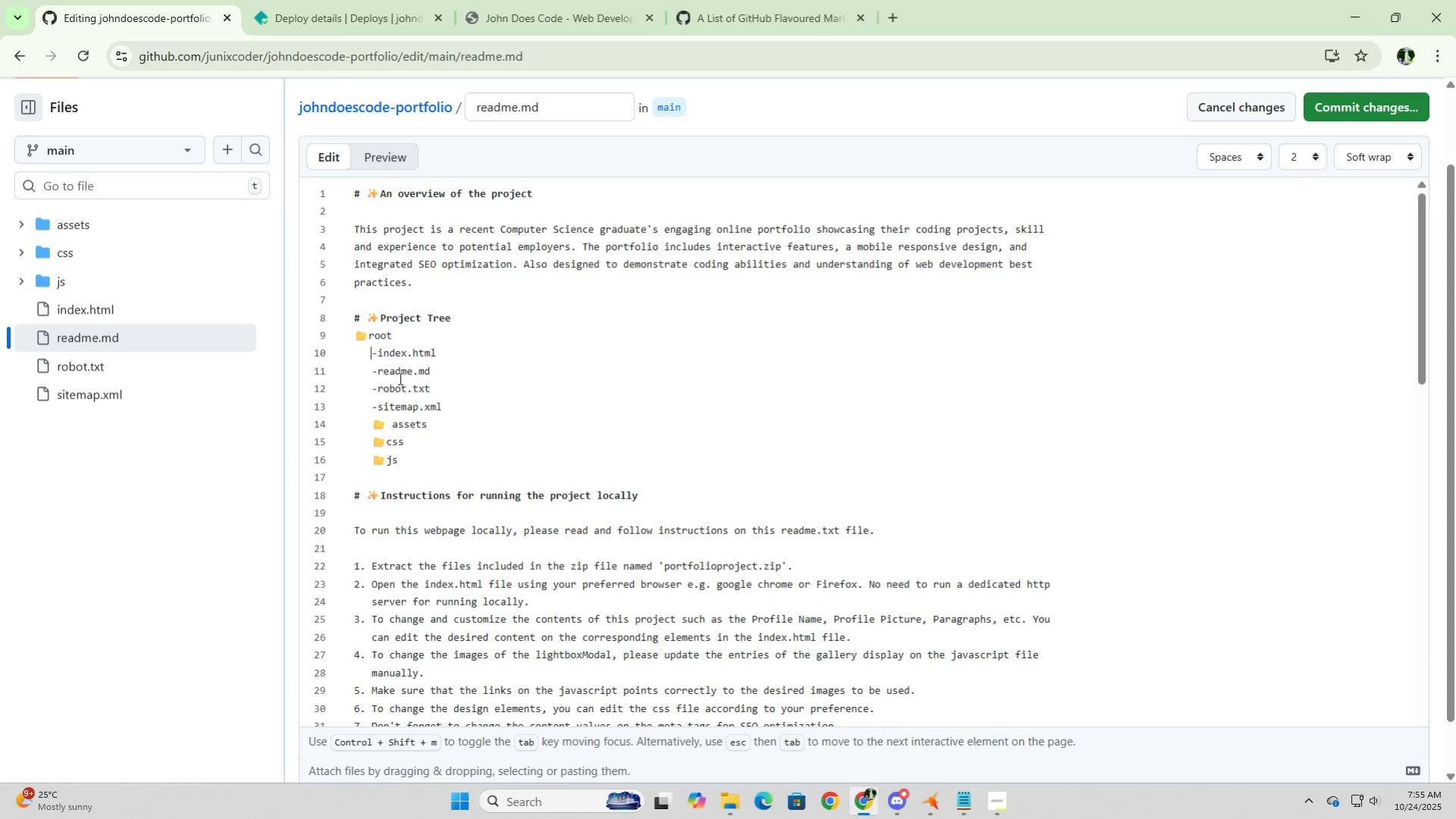 
key(Backspace)
 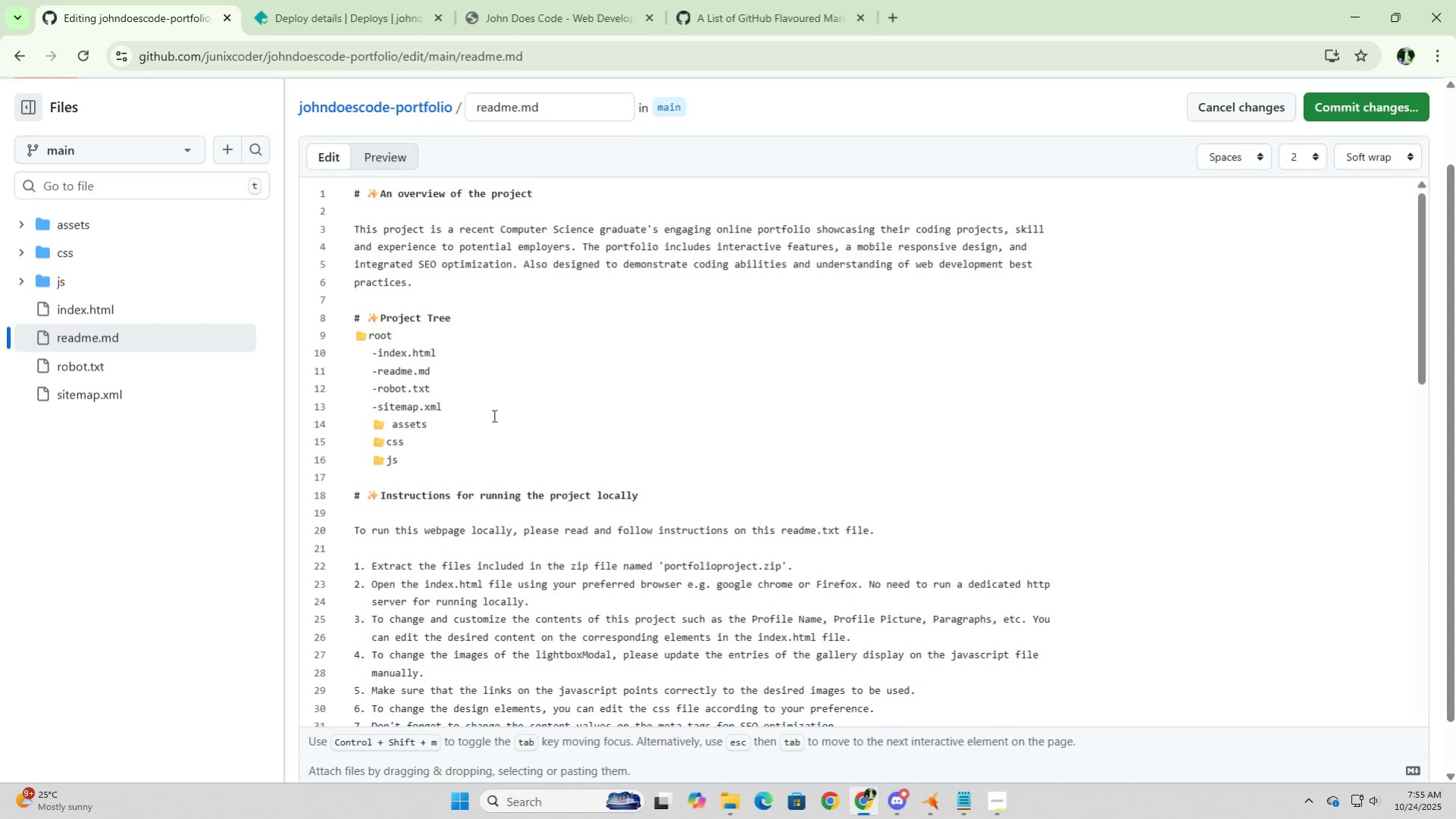 
left_click([493, 415])
 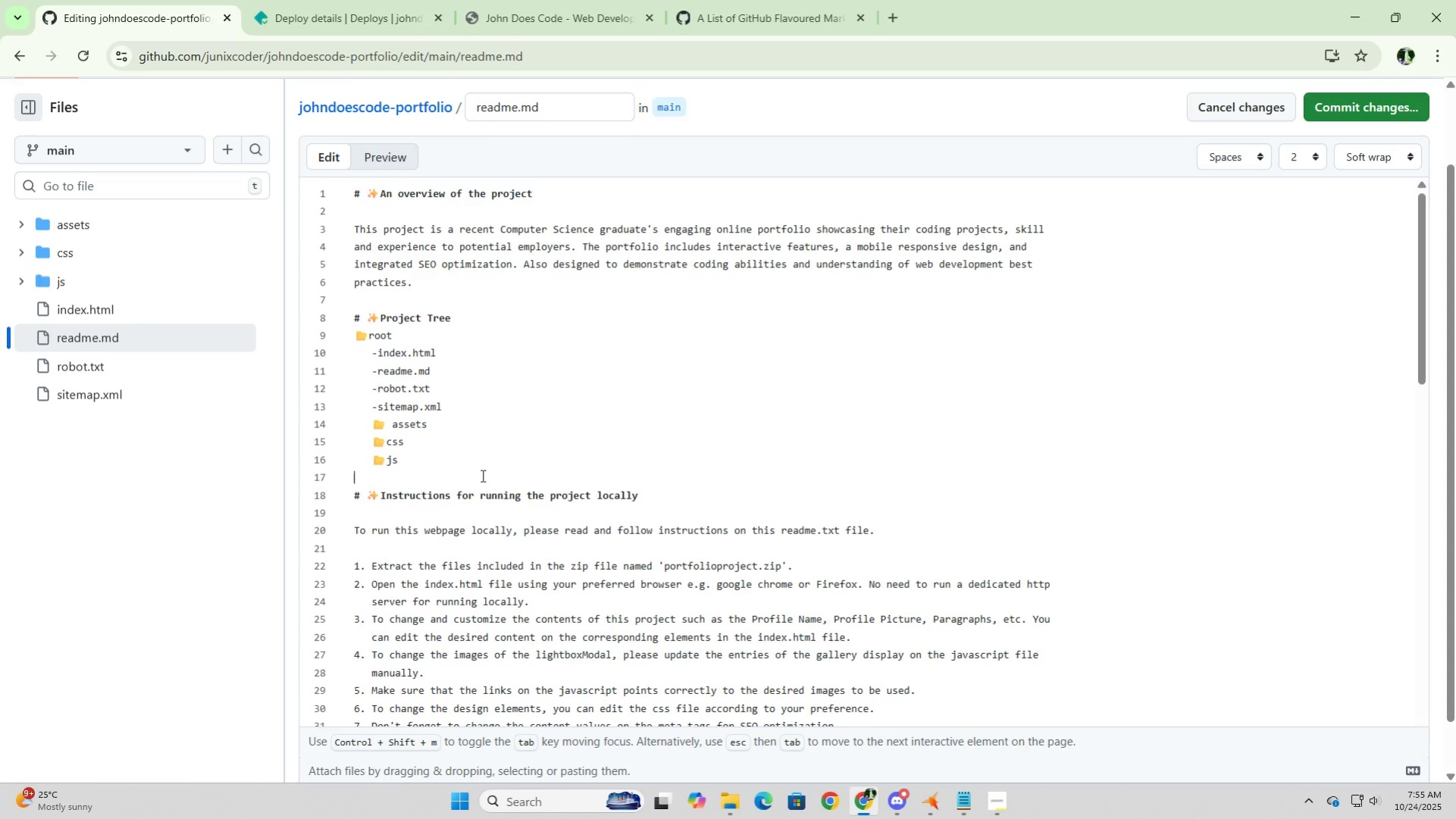 
left_click([481, 475])
 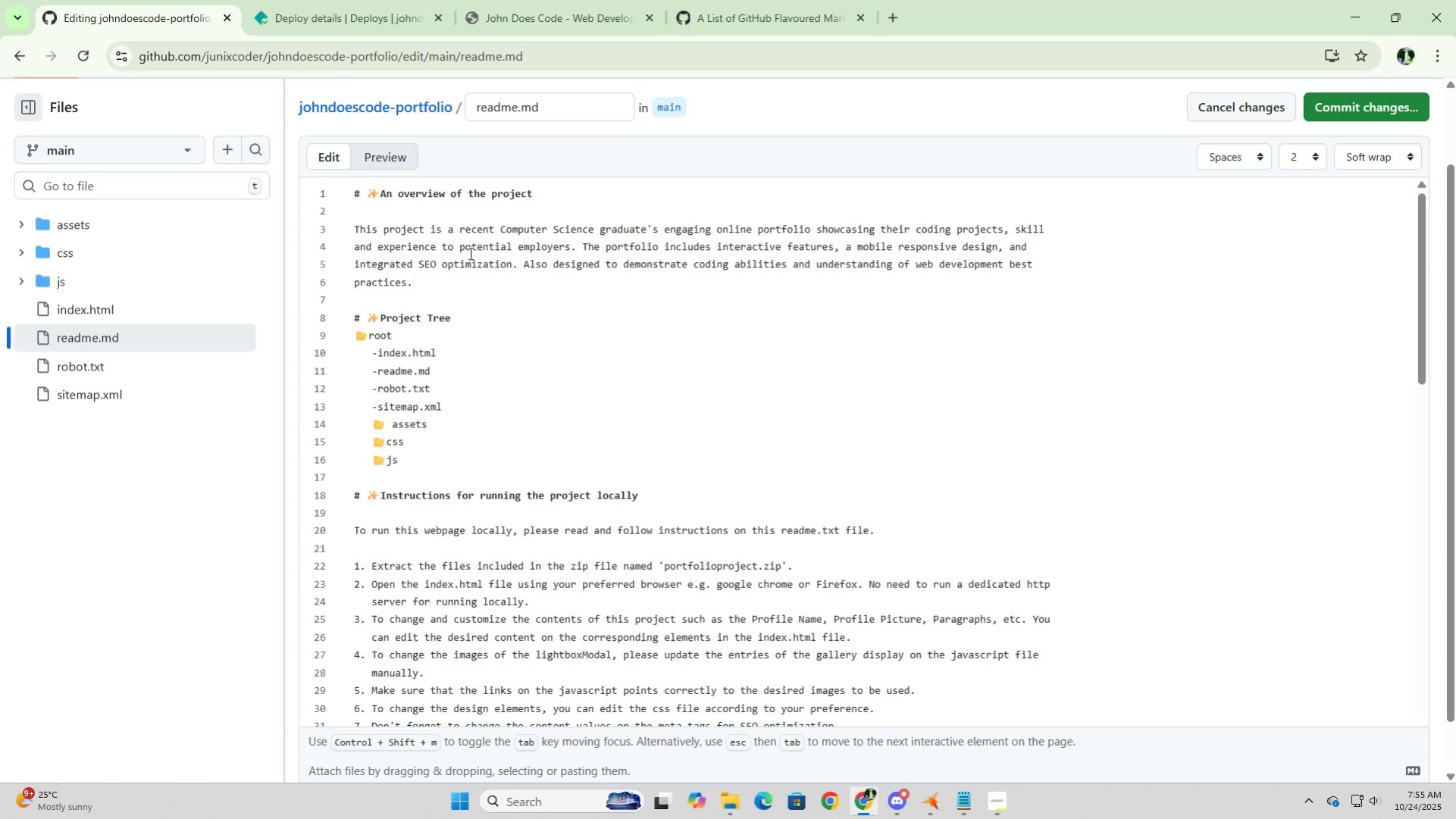 
wait(6.26)
 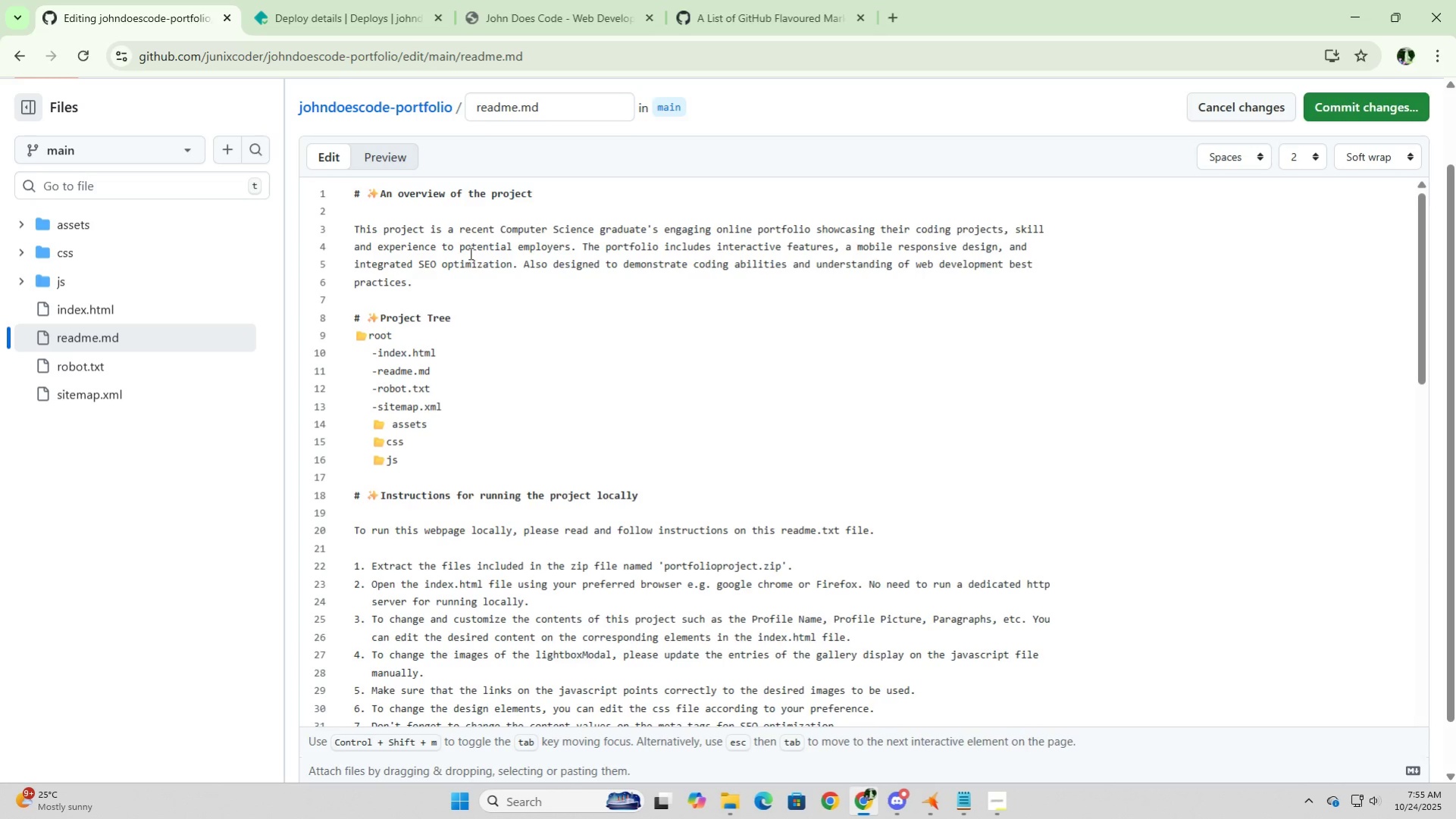 
left_click([399, 161])
 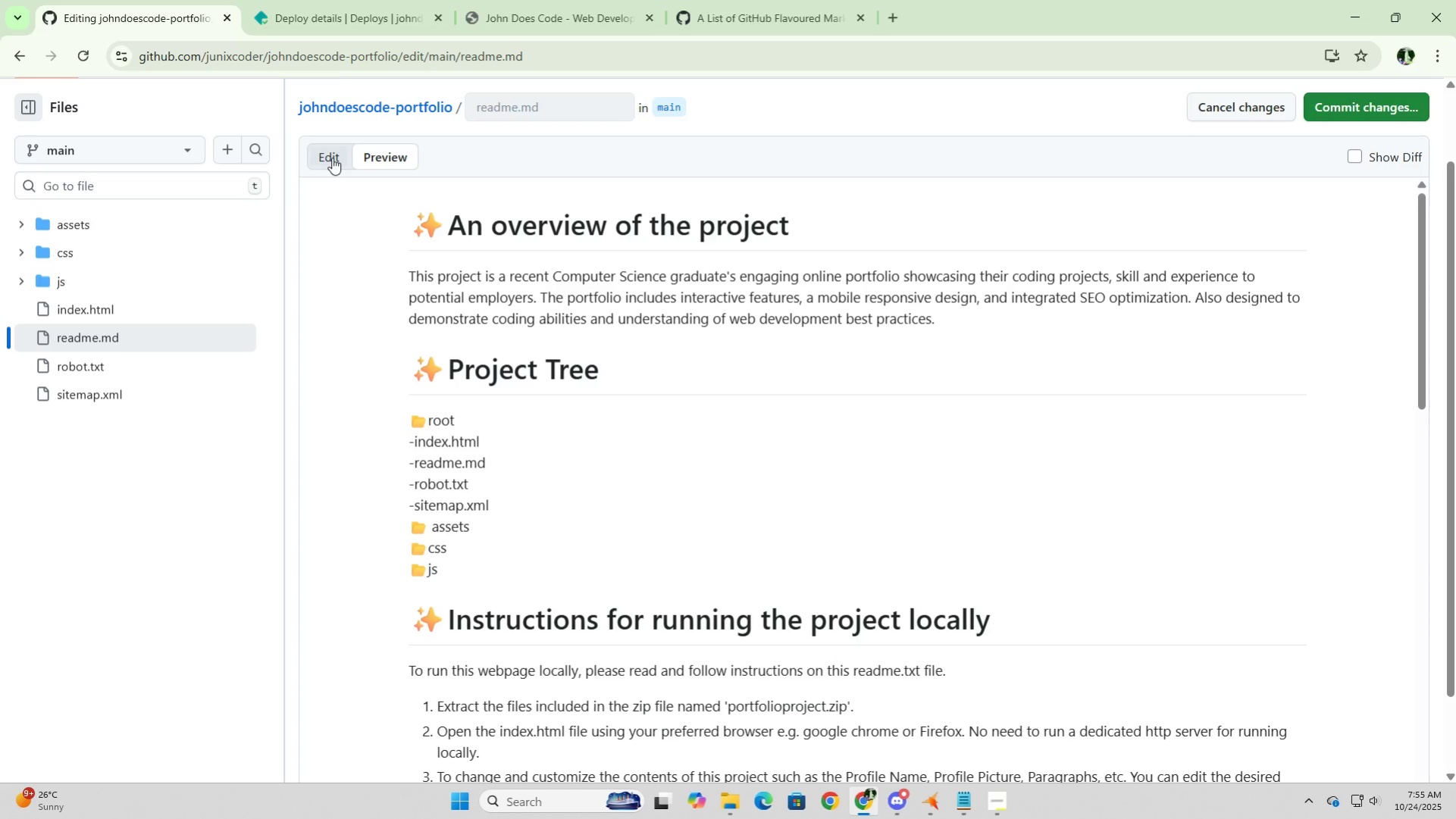 
wait(7.99)
 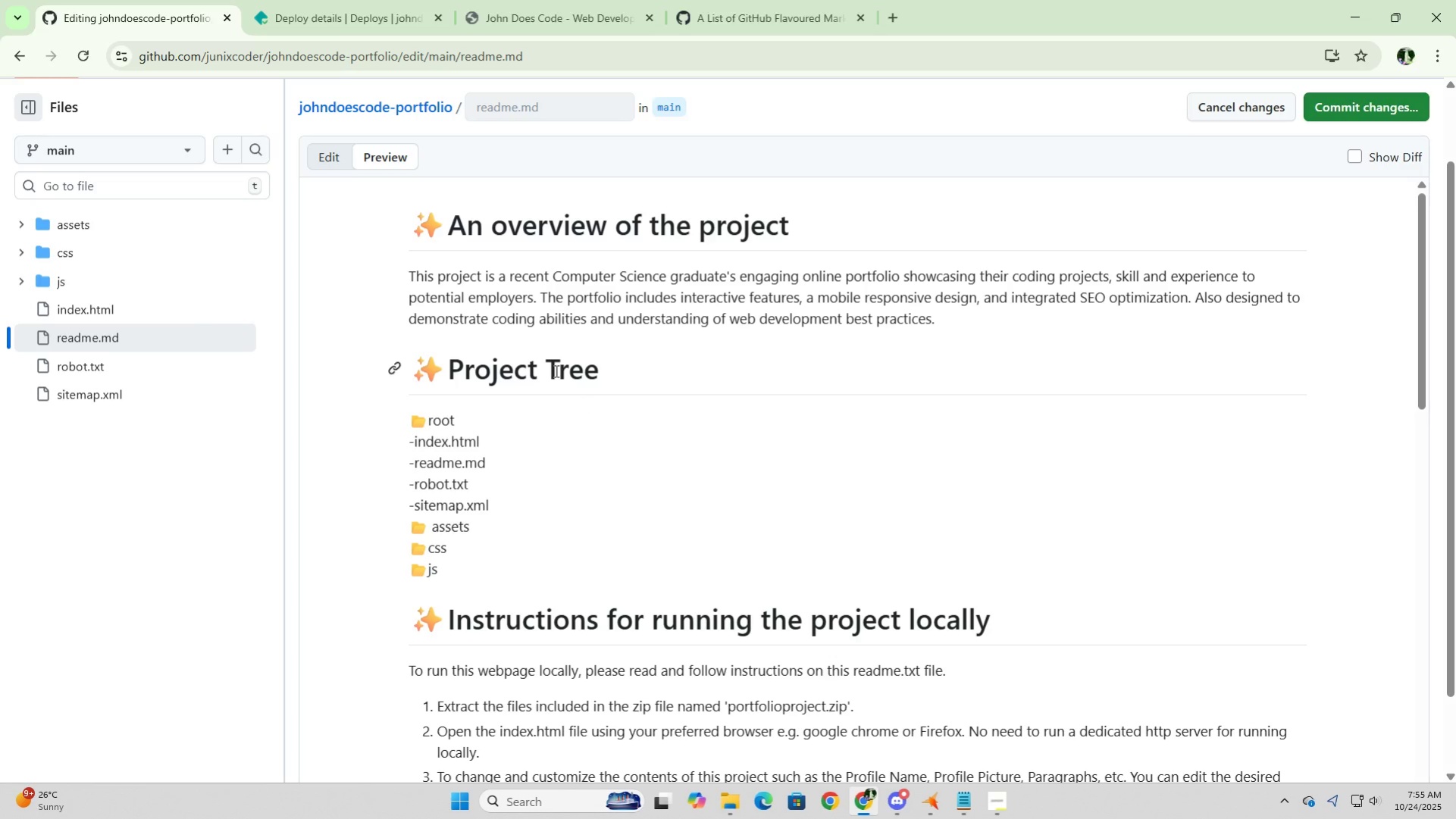 
left_click([332, 158])
 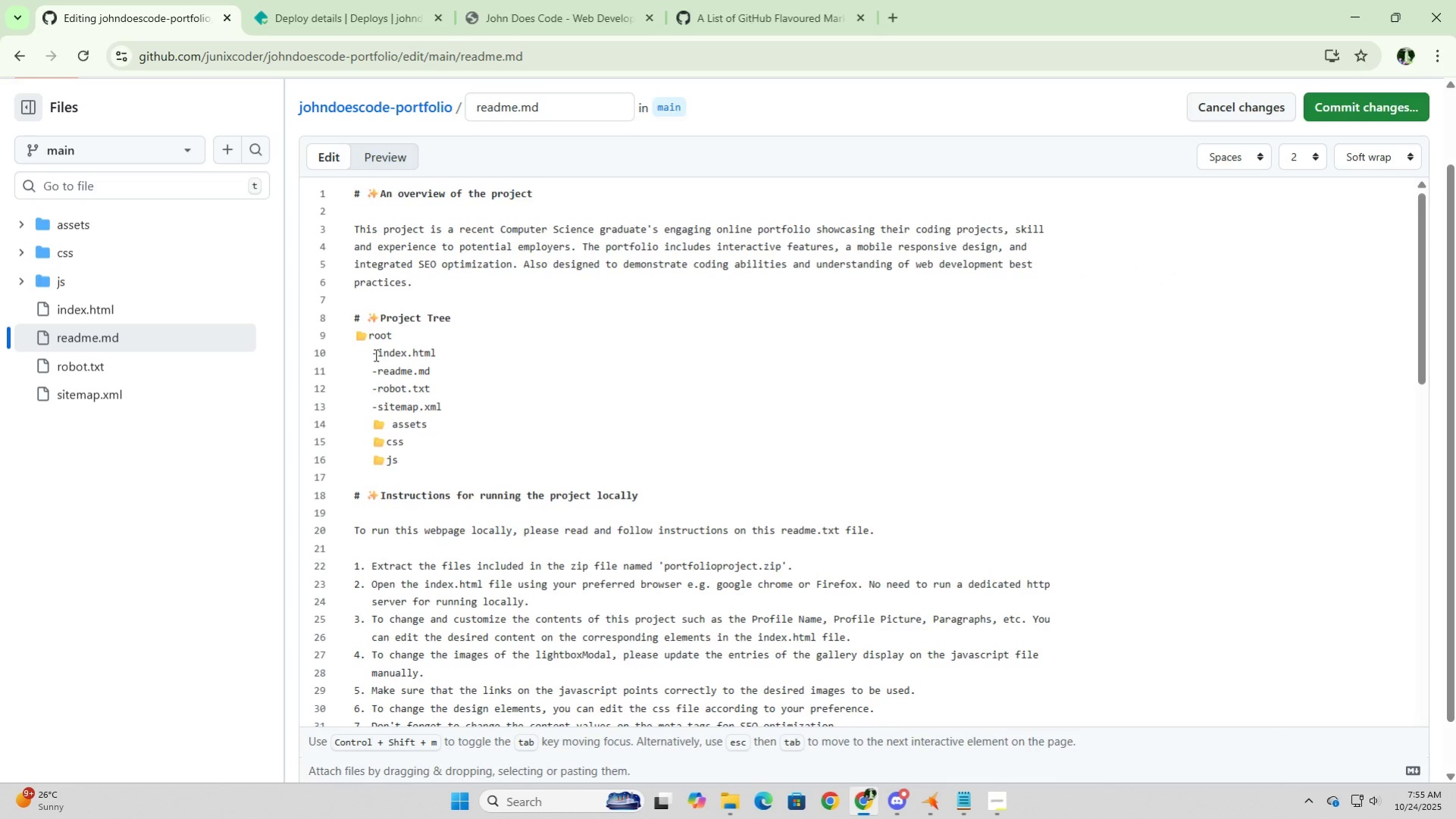 
wait(5.35)
 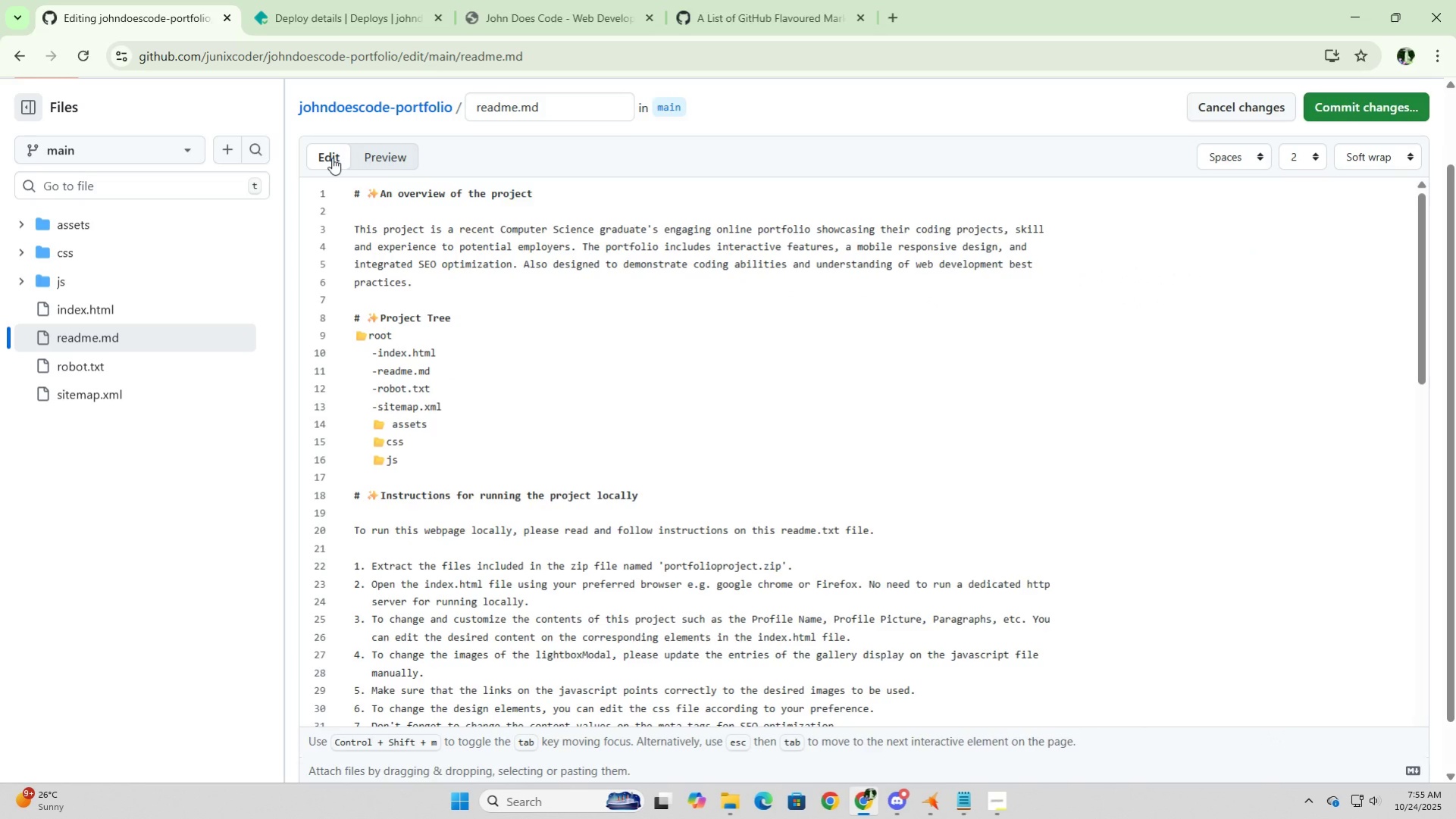 
left_click([372, 355])
 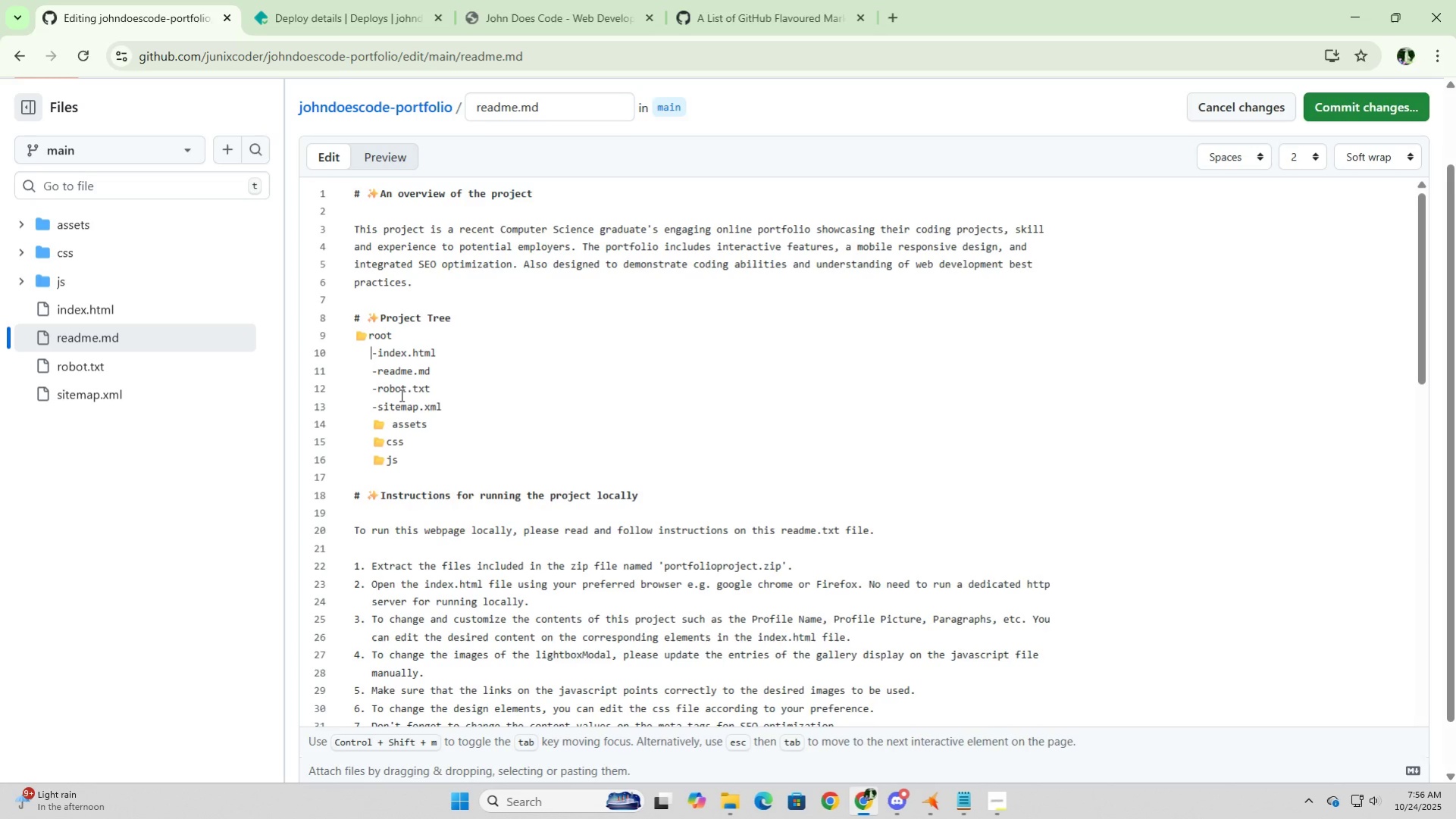 
wait(61.46)
 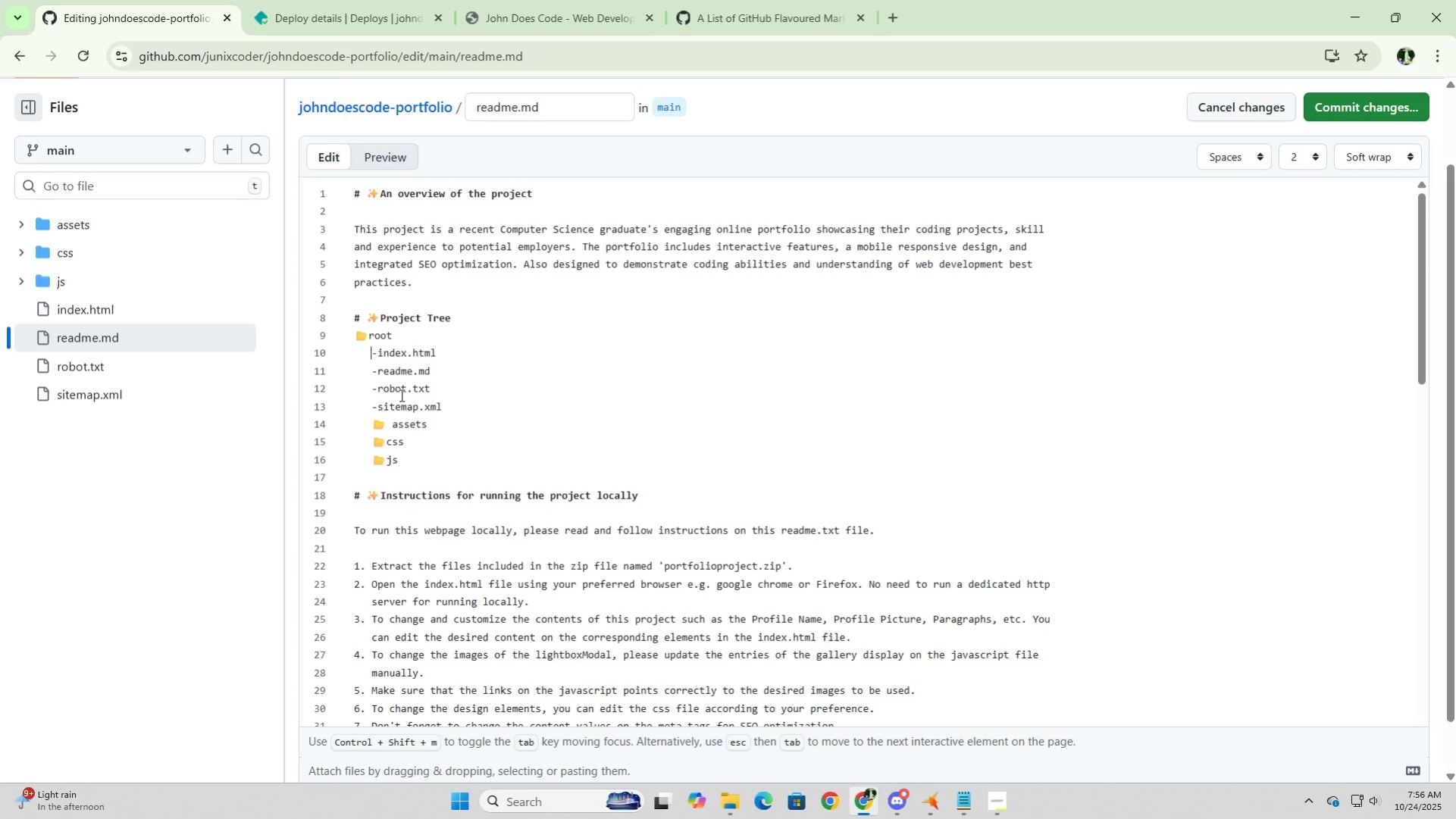 
hold_key(key=ShiftLeft, duration=1.5)
 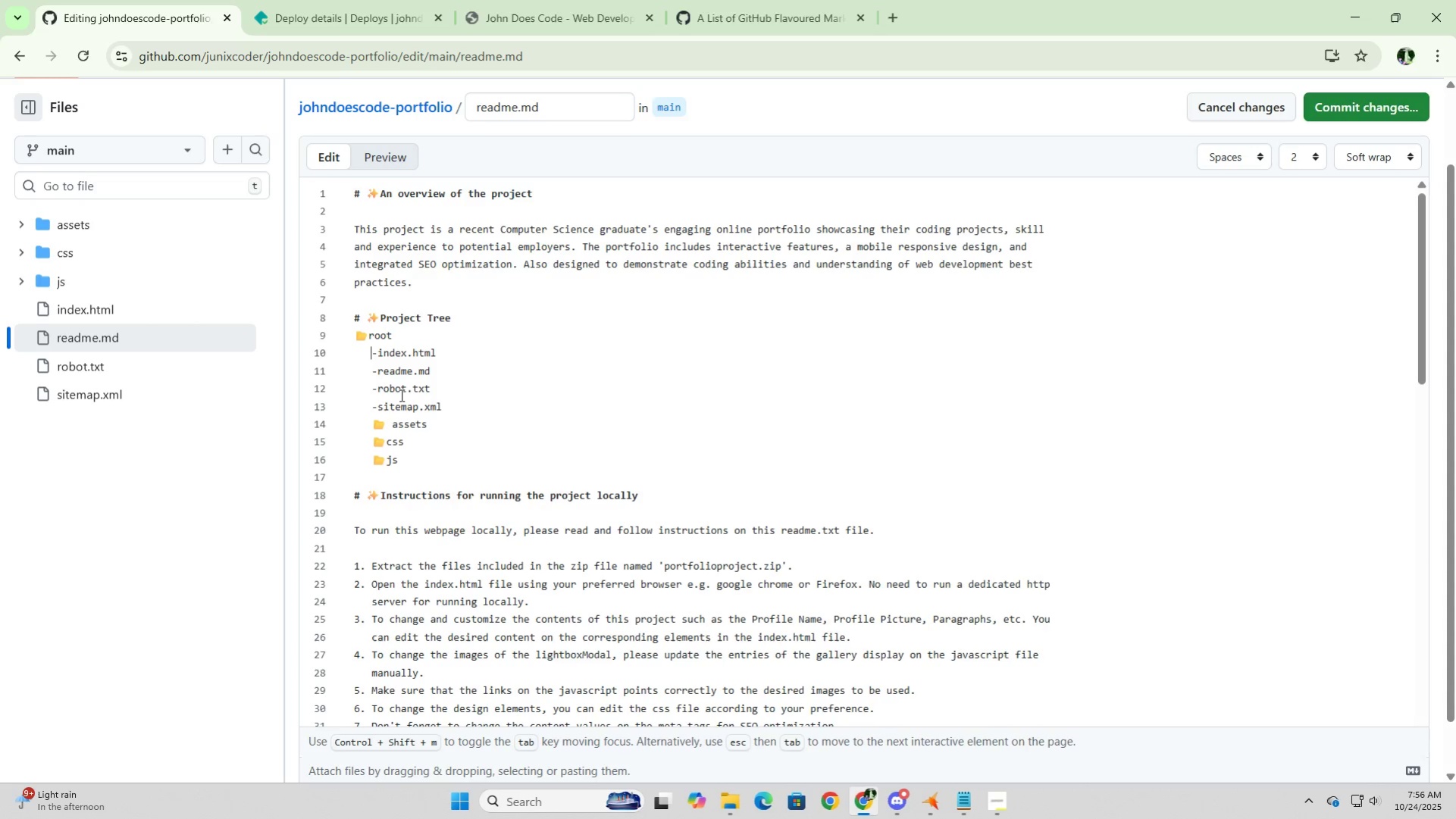 
type(&nbsp;)
 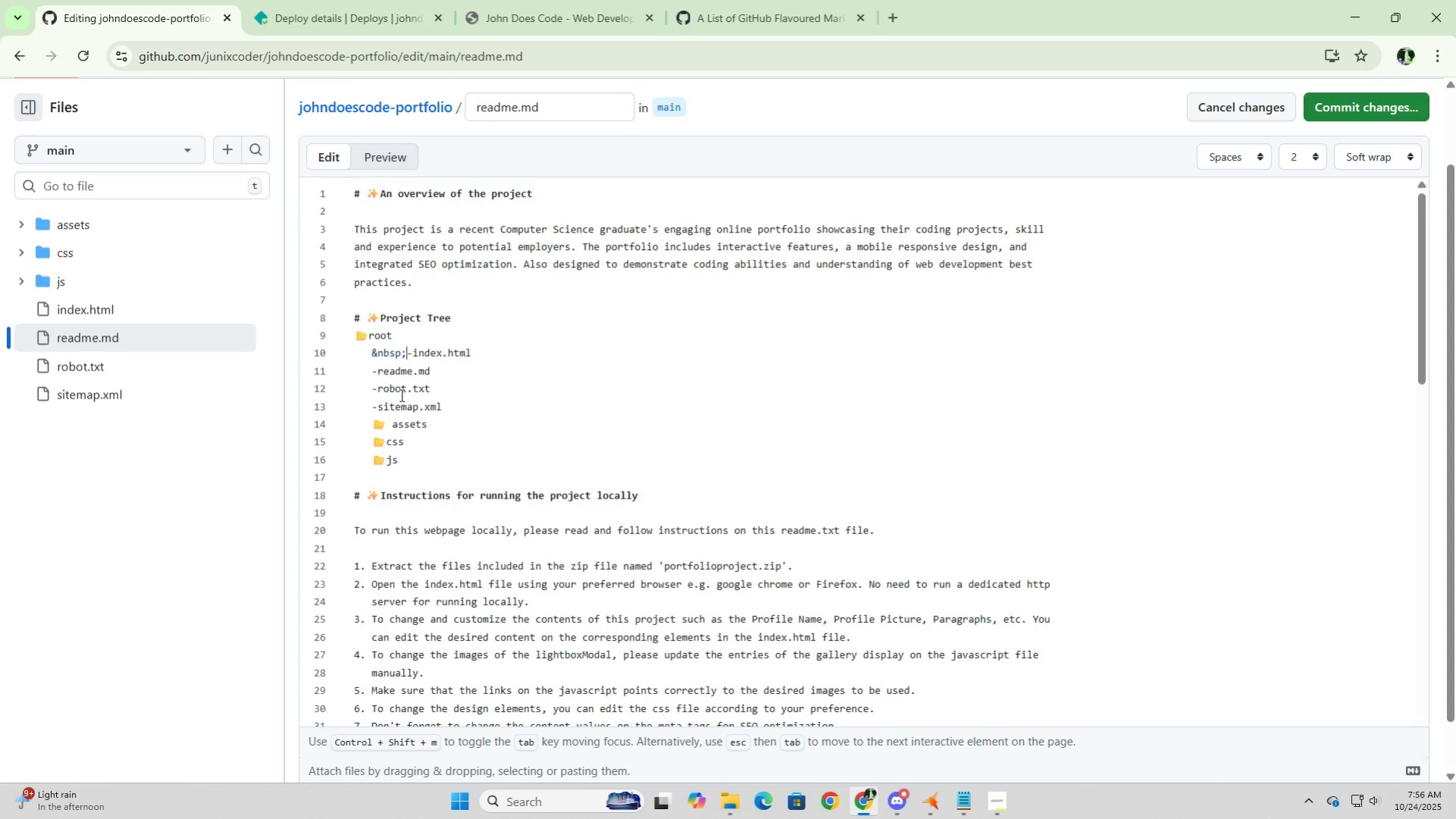 
key(Shift+ArrowLeft)
 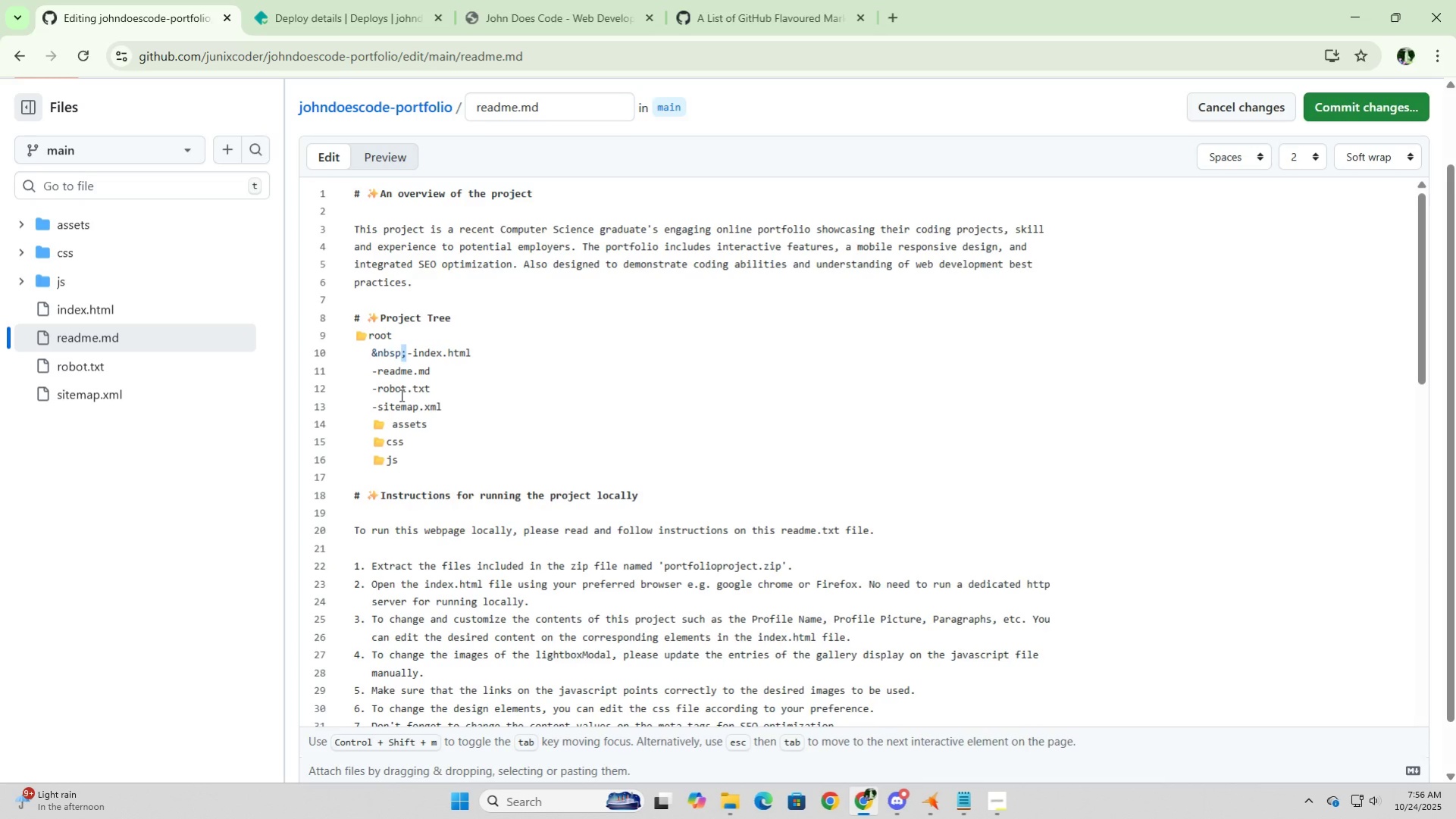 
key(Shift+ArrowLeft)
 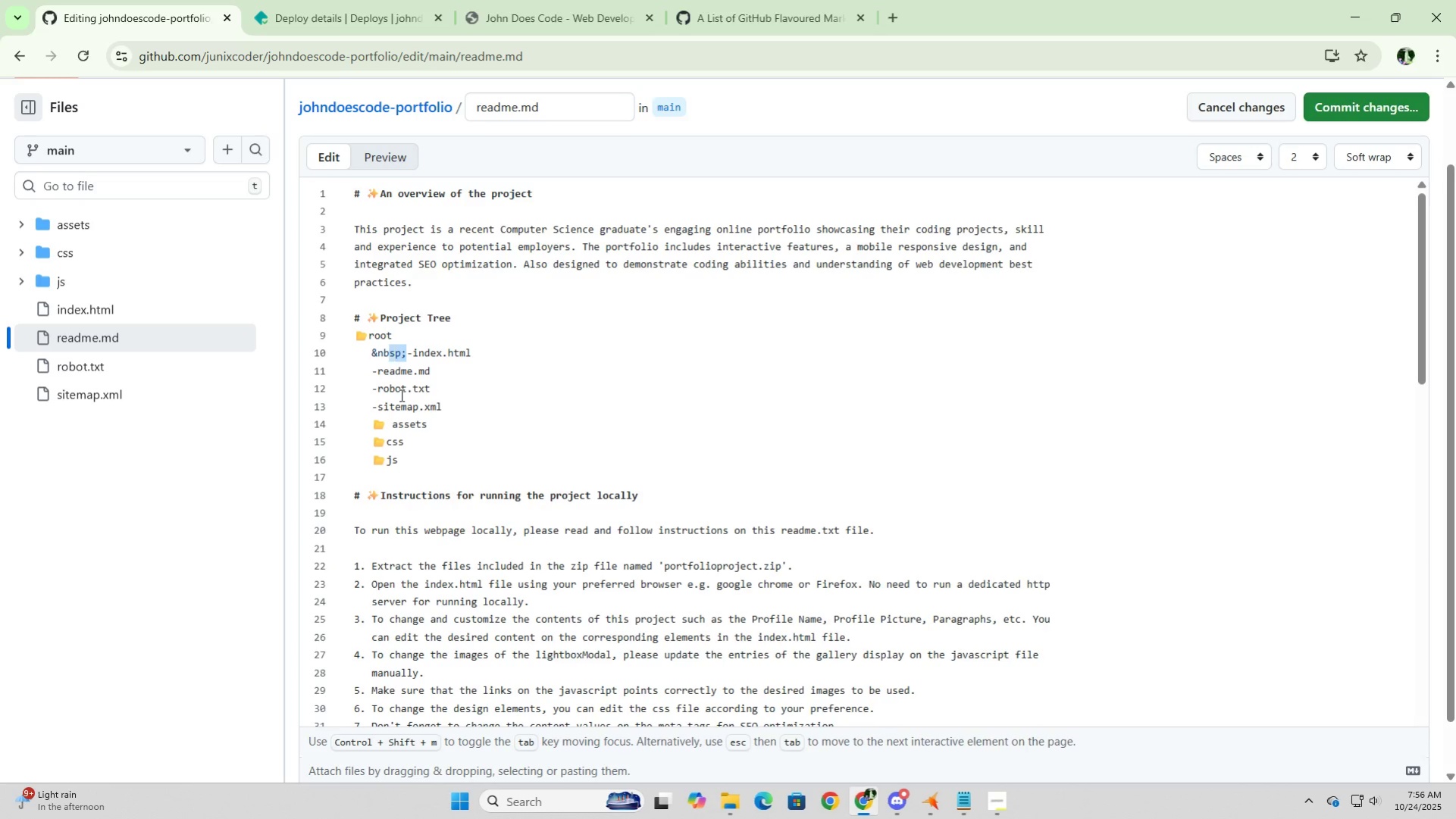 
key(Shift+ArrowLeft)
 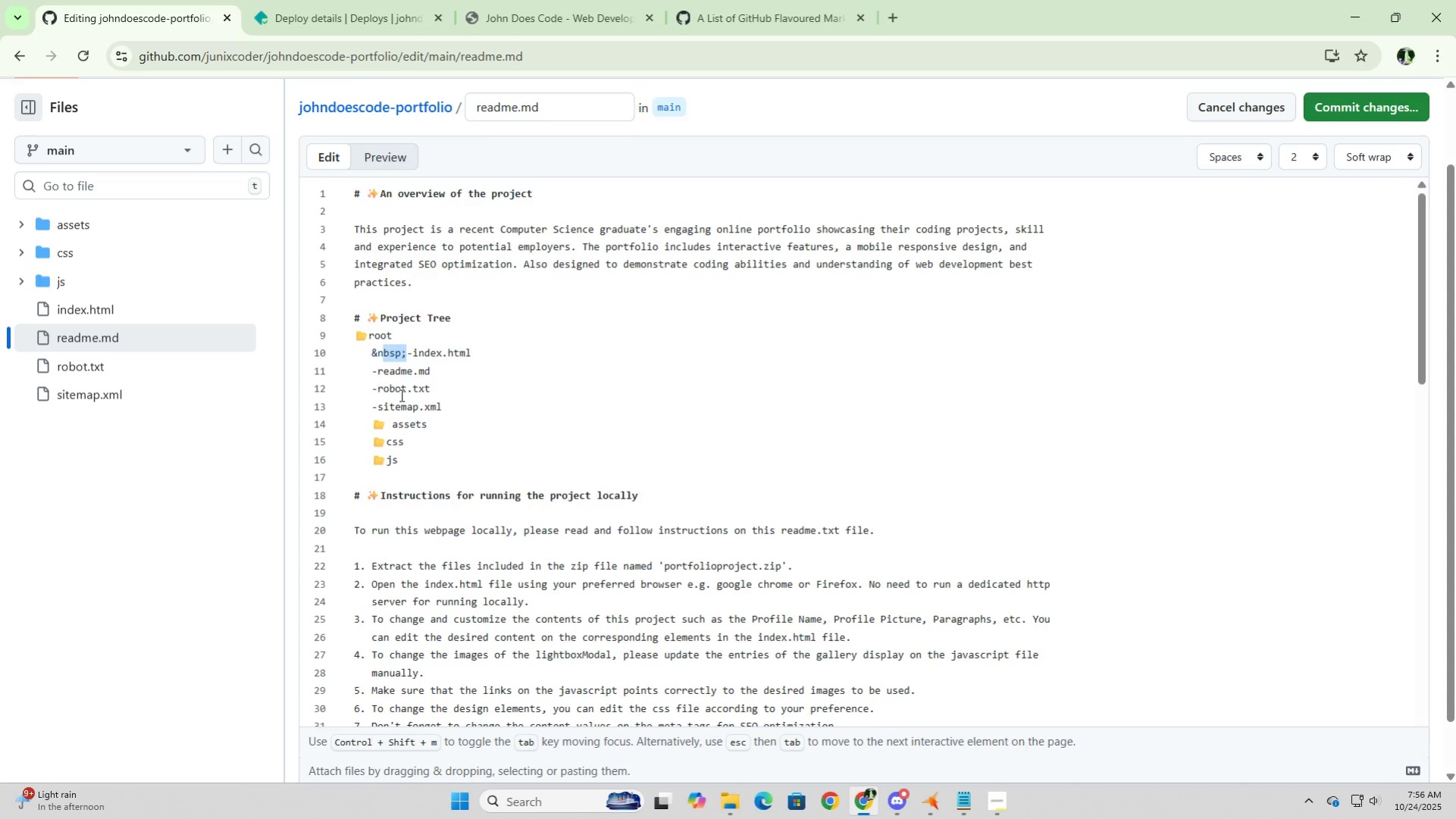 
key(Shift+ArrowLeft)
 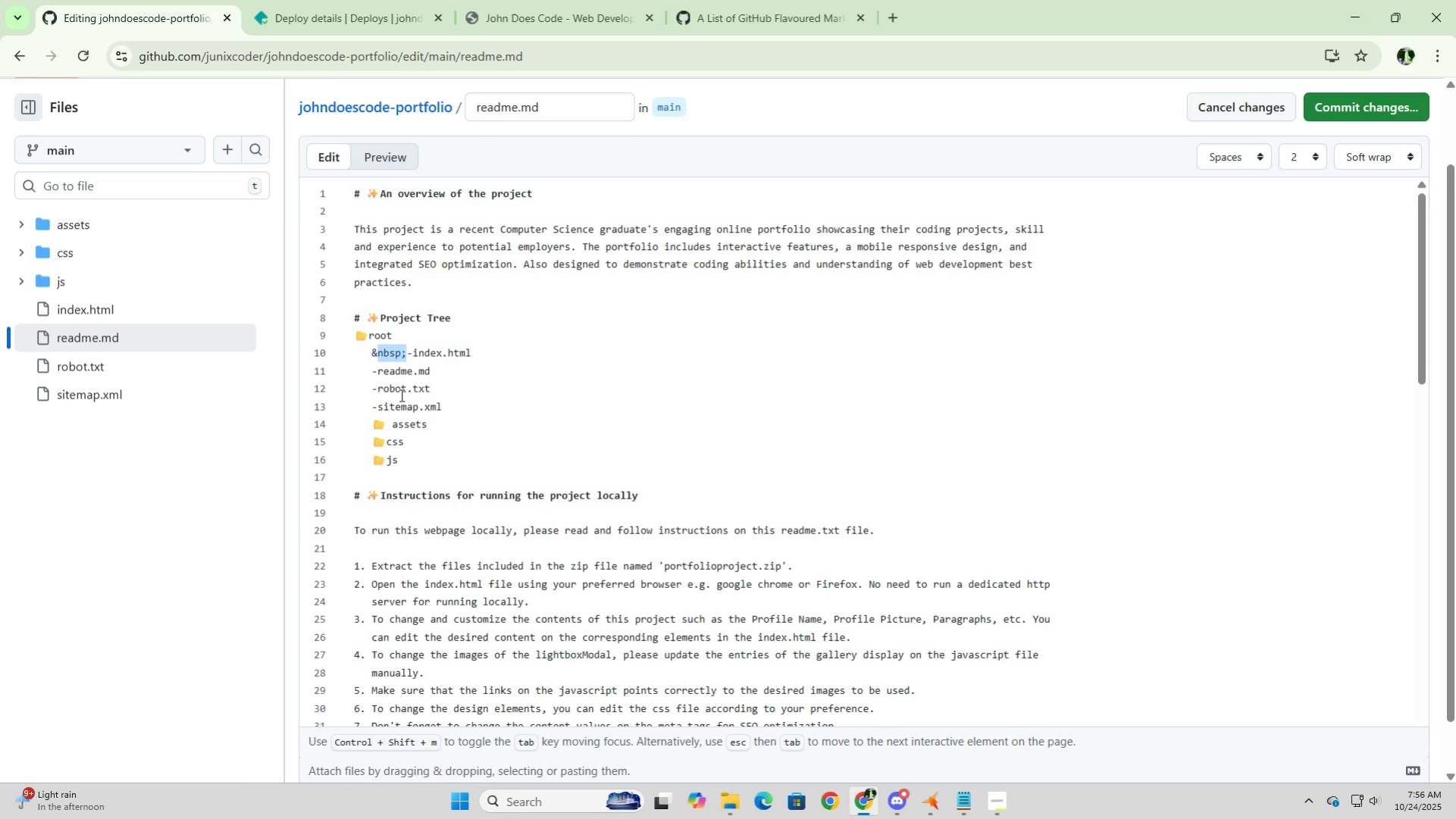 
key(Shift+ArrowLeft)
 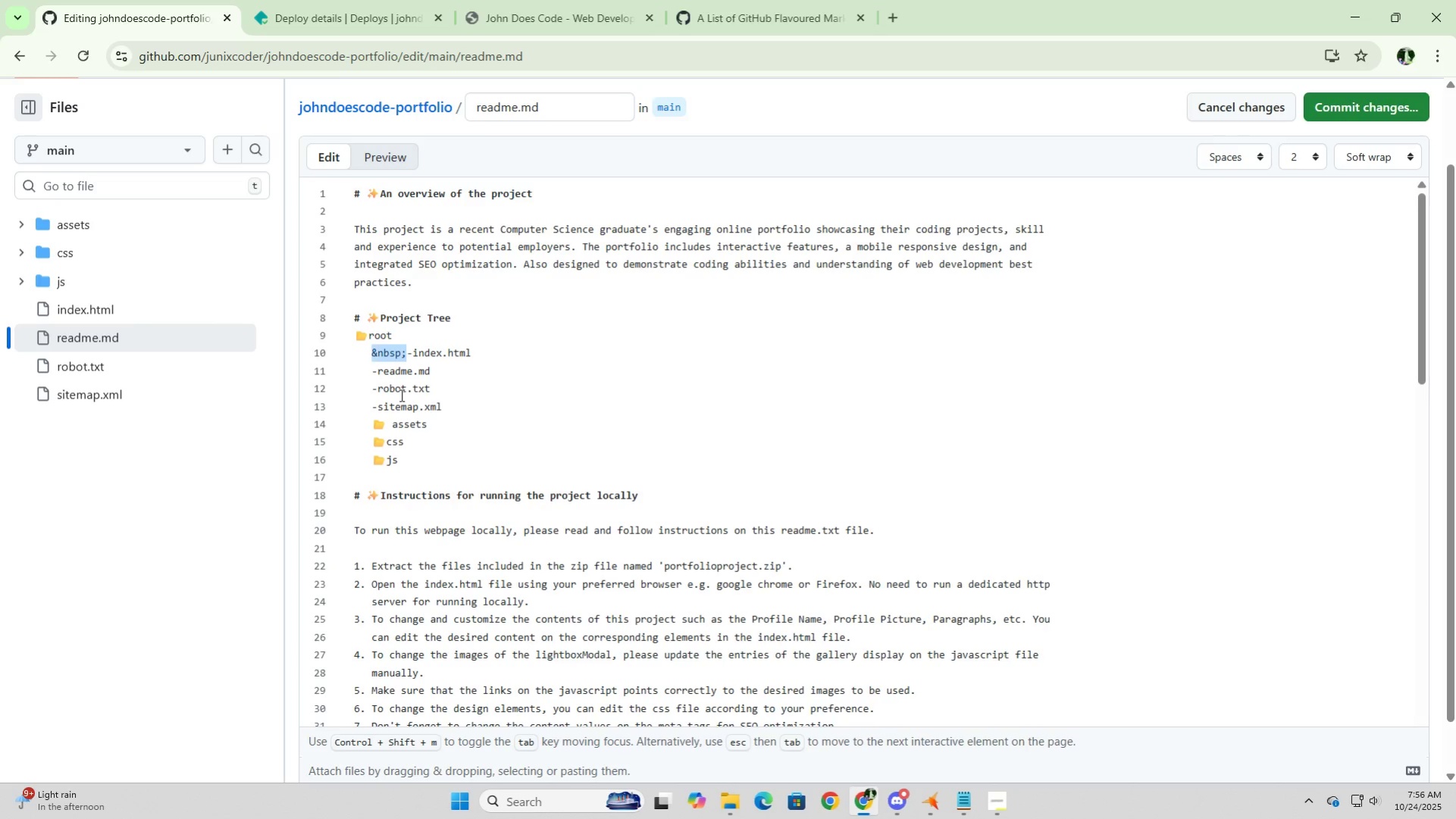 
key(Shift+ArrowLeft)
 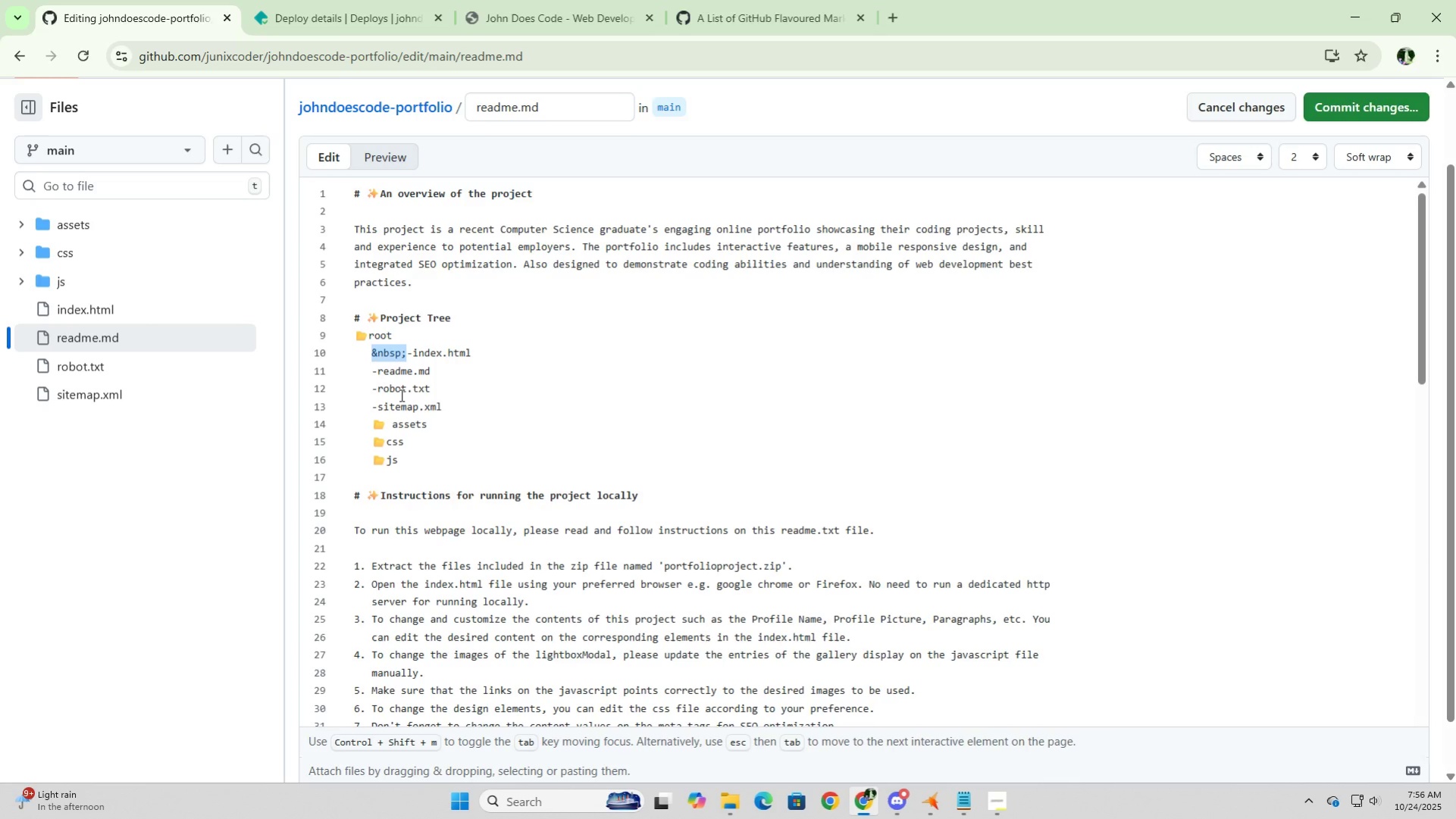 
key(Control+C)
 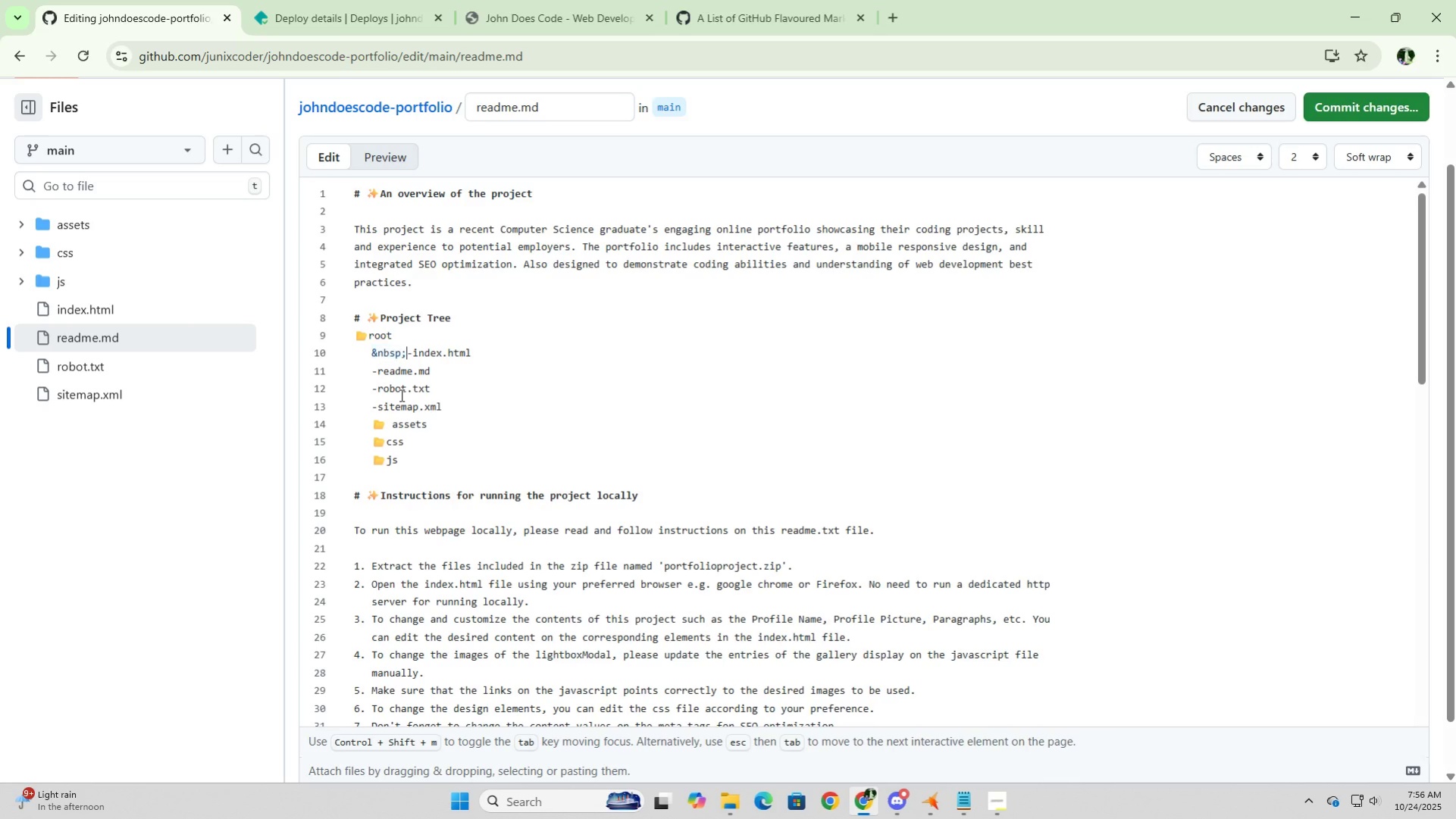 
key(ArrowRight)
 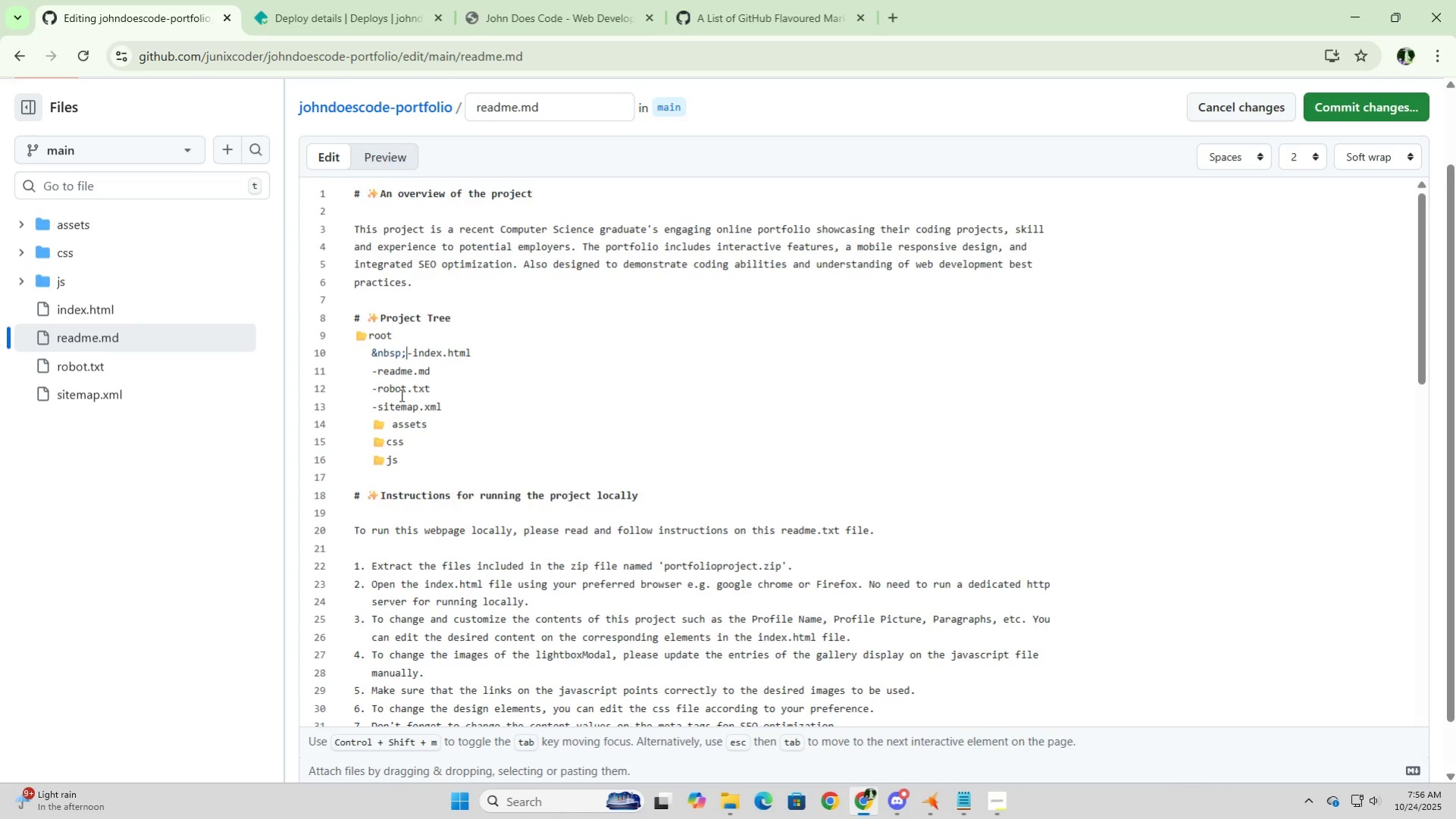 
key(ArrowRight)
 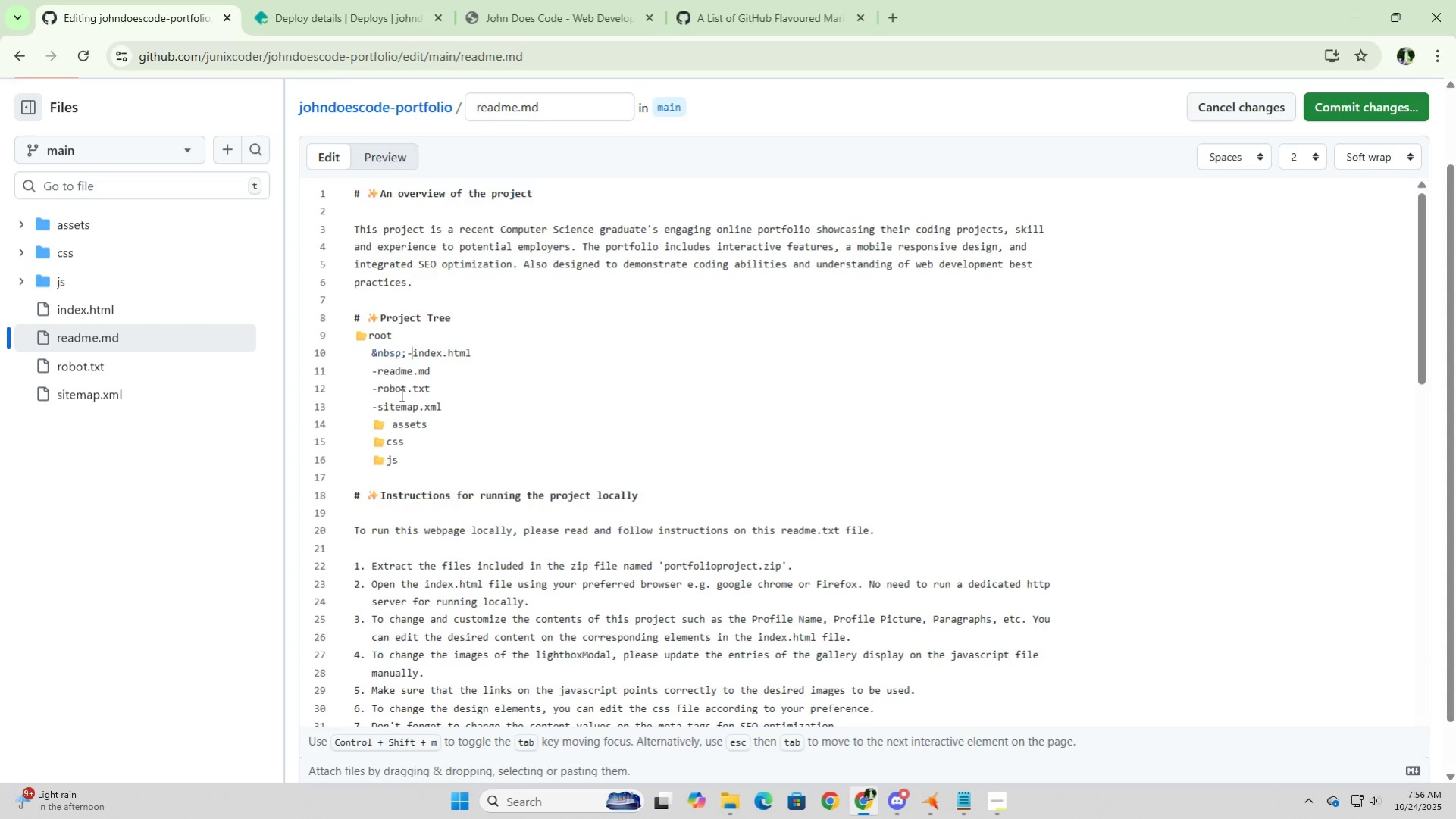 
key(ArrowLeft)
 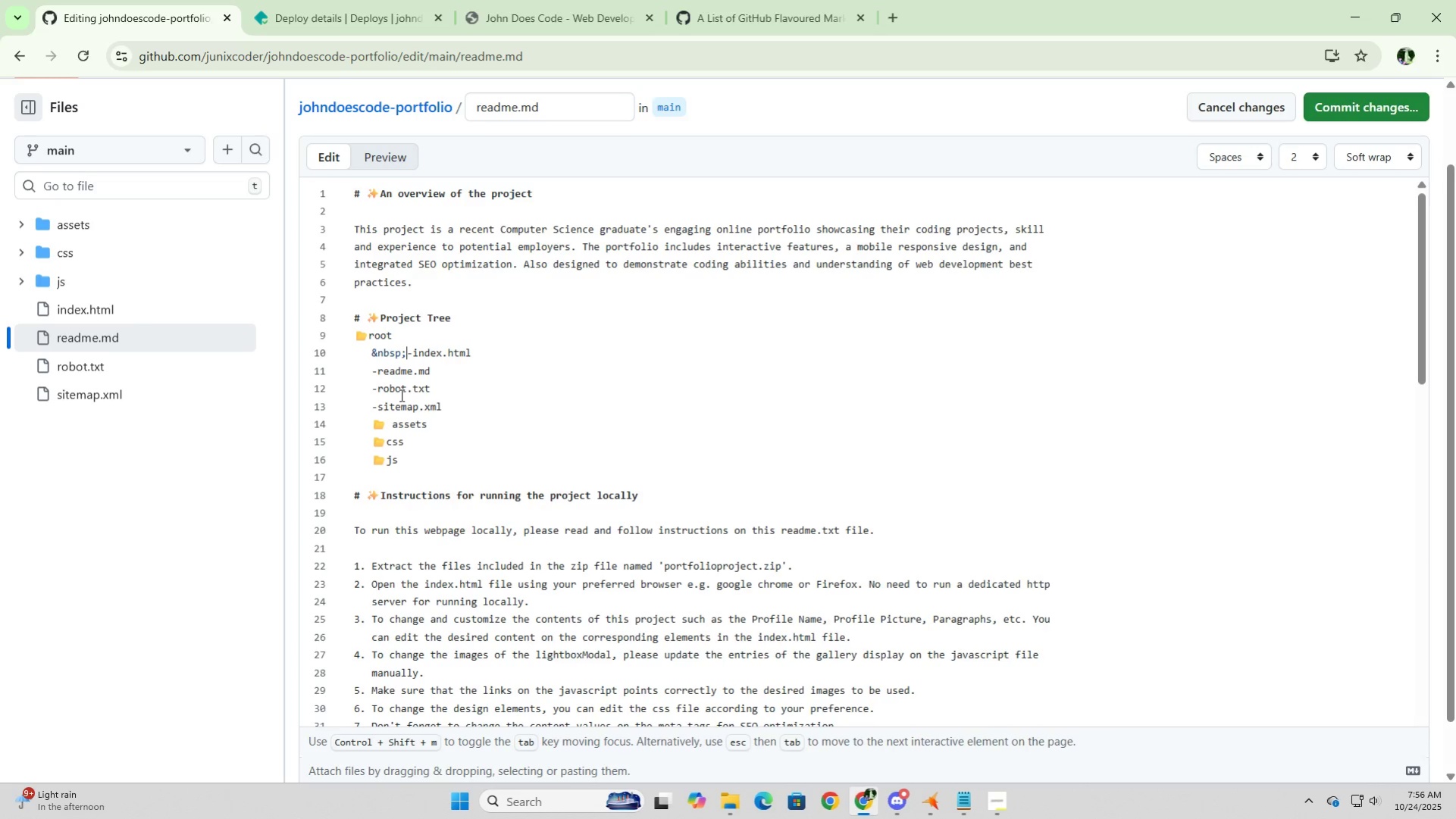 
key(Control+V)
 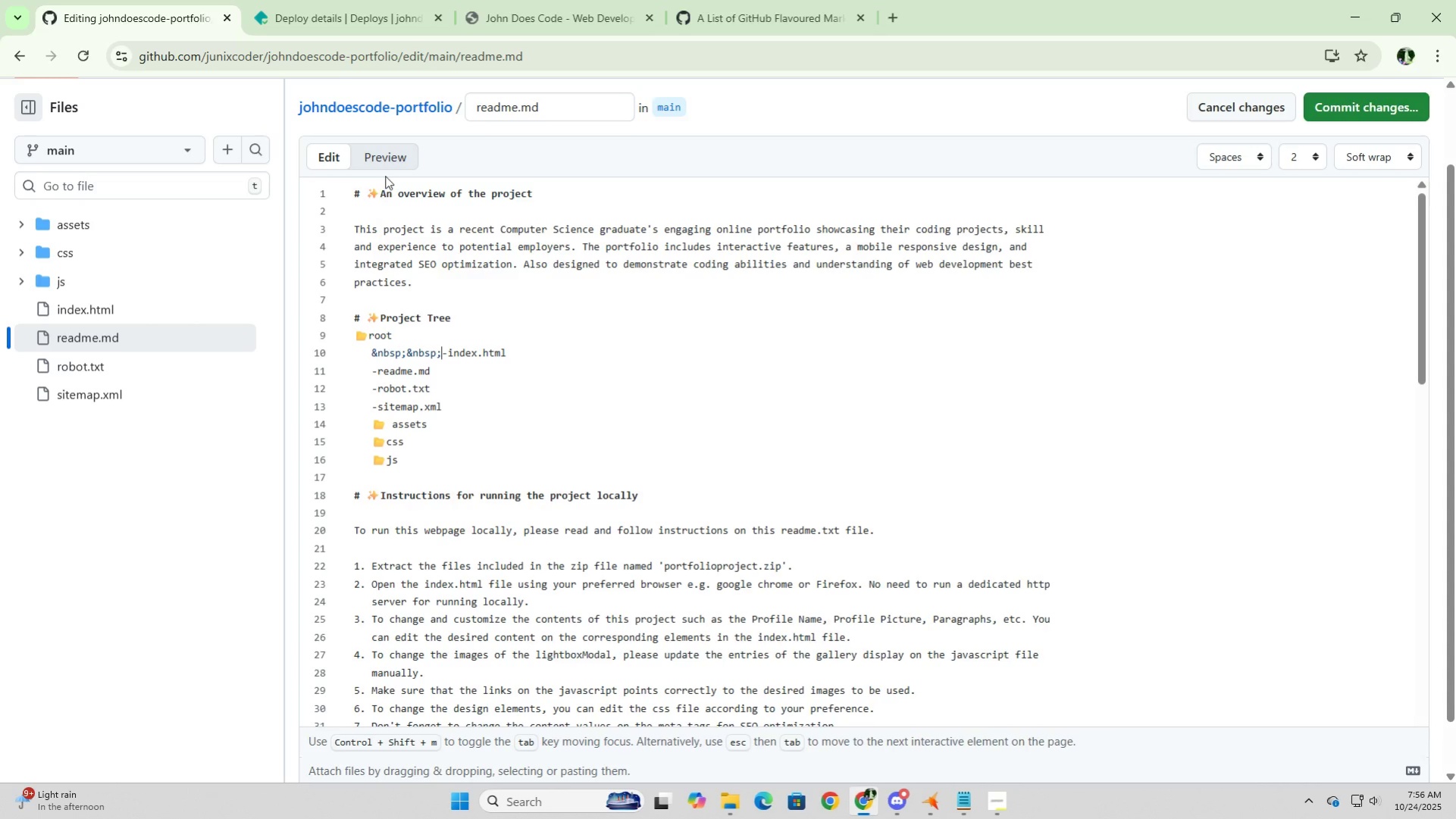 
left_click([385, 157])
 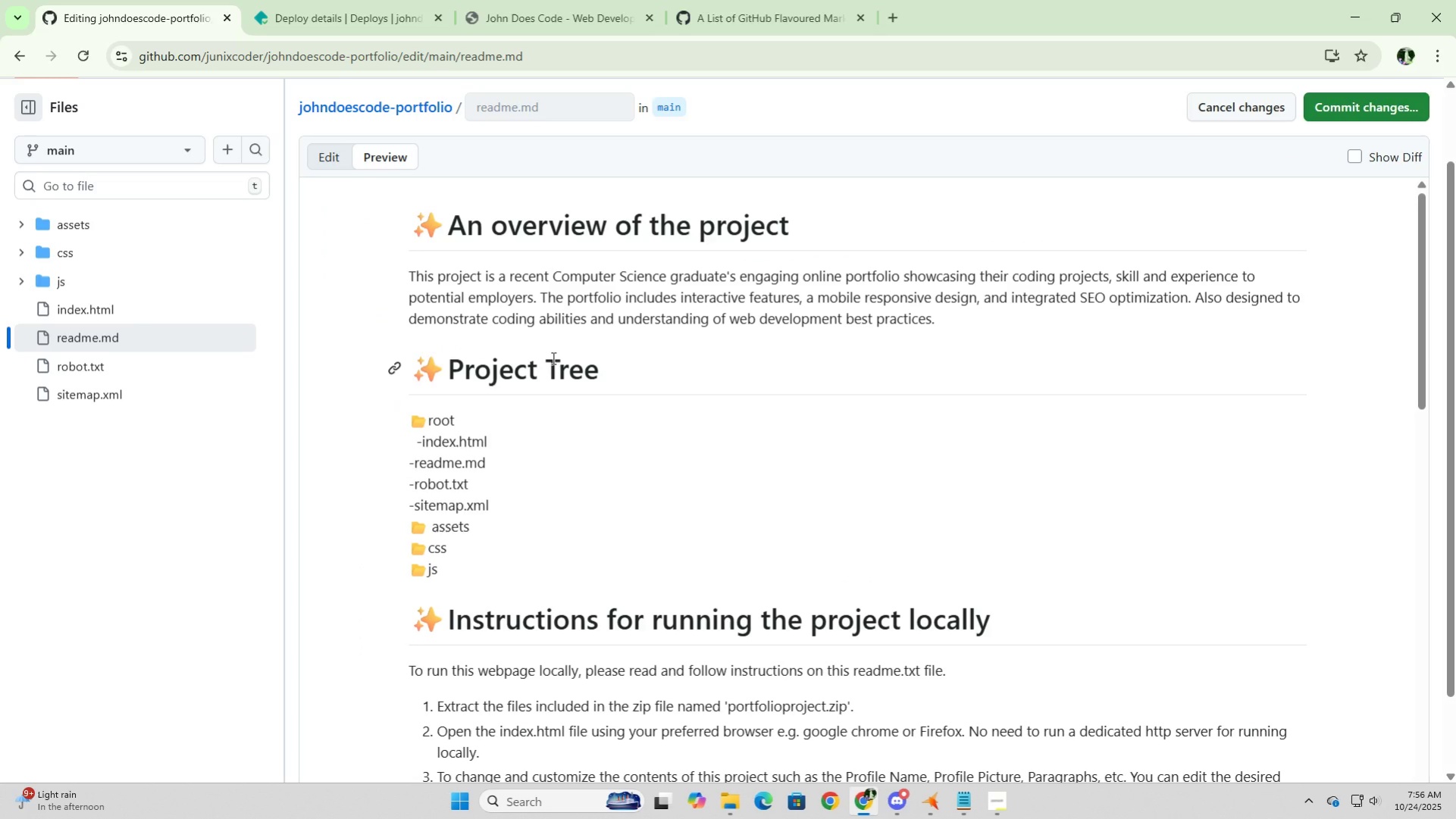 
wait(11.61)
 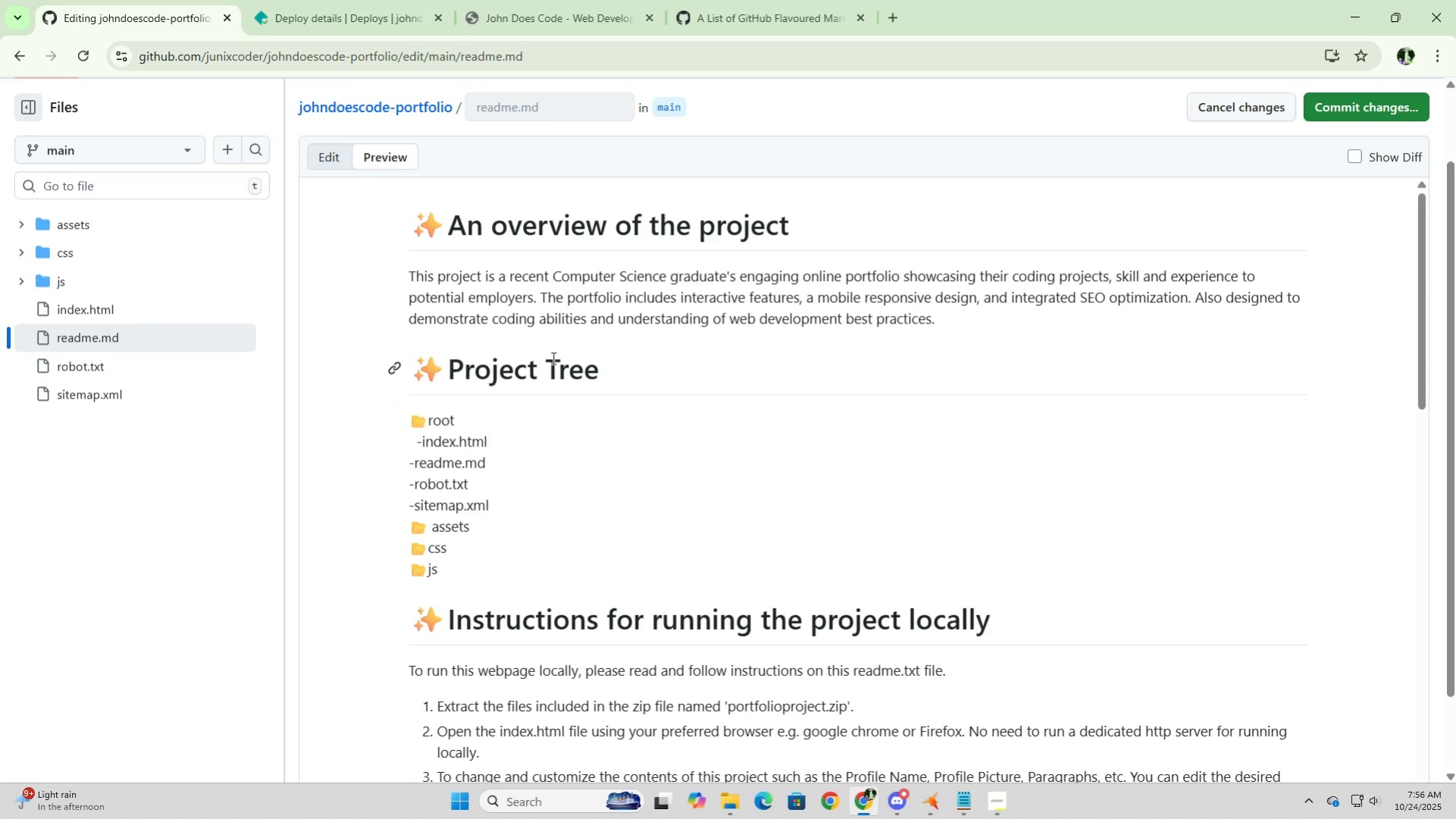 
left_click([330, 159])
 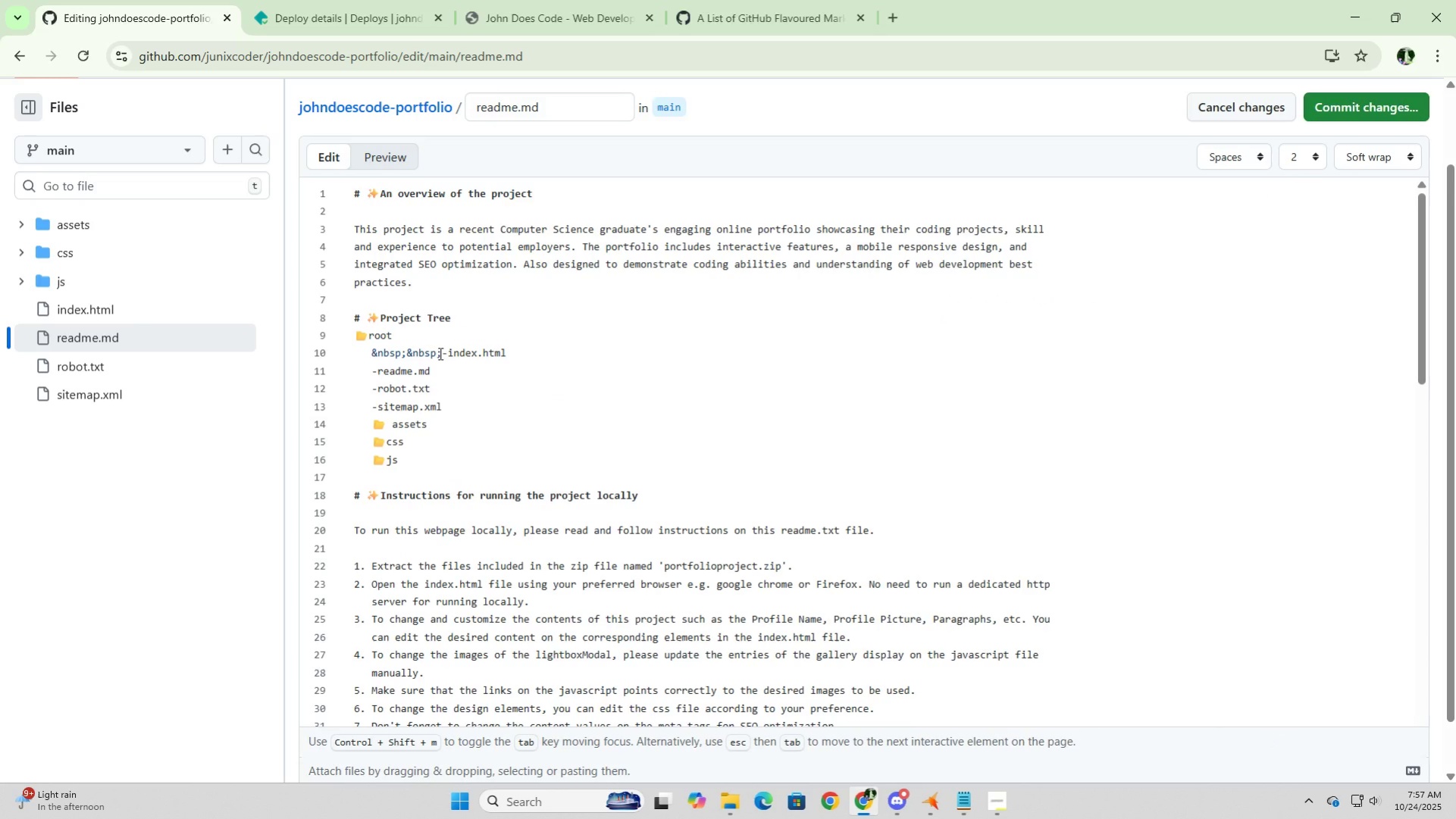 
left_click_drag(start_coordinate=[440, 353], to_coordinate=[393, 349])
 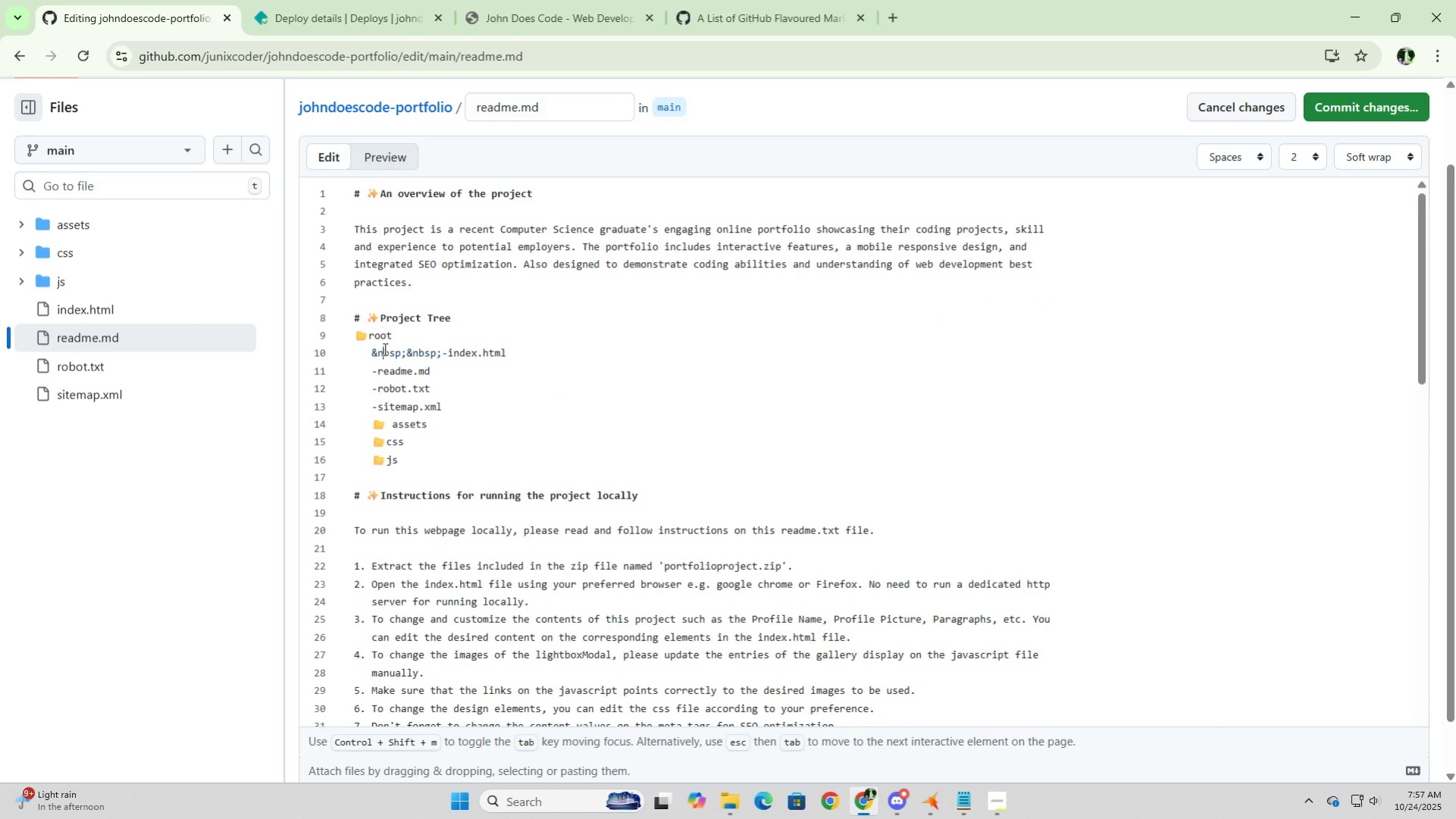 
left_click_drag(start_coordinate=[387, 349], to_coordinate=[382, 349])
 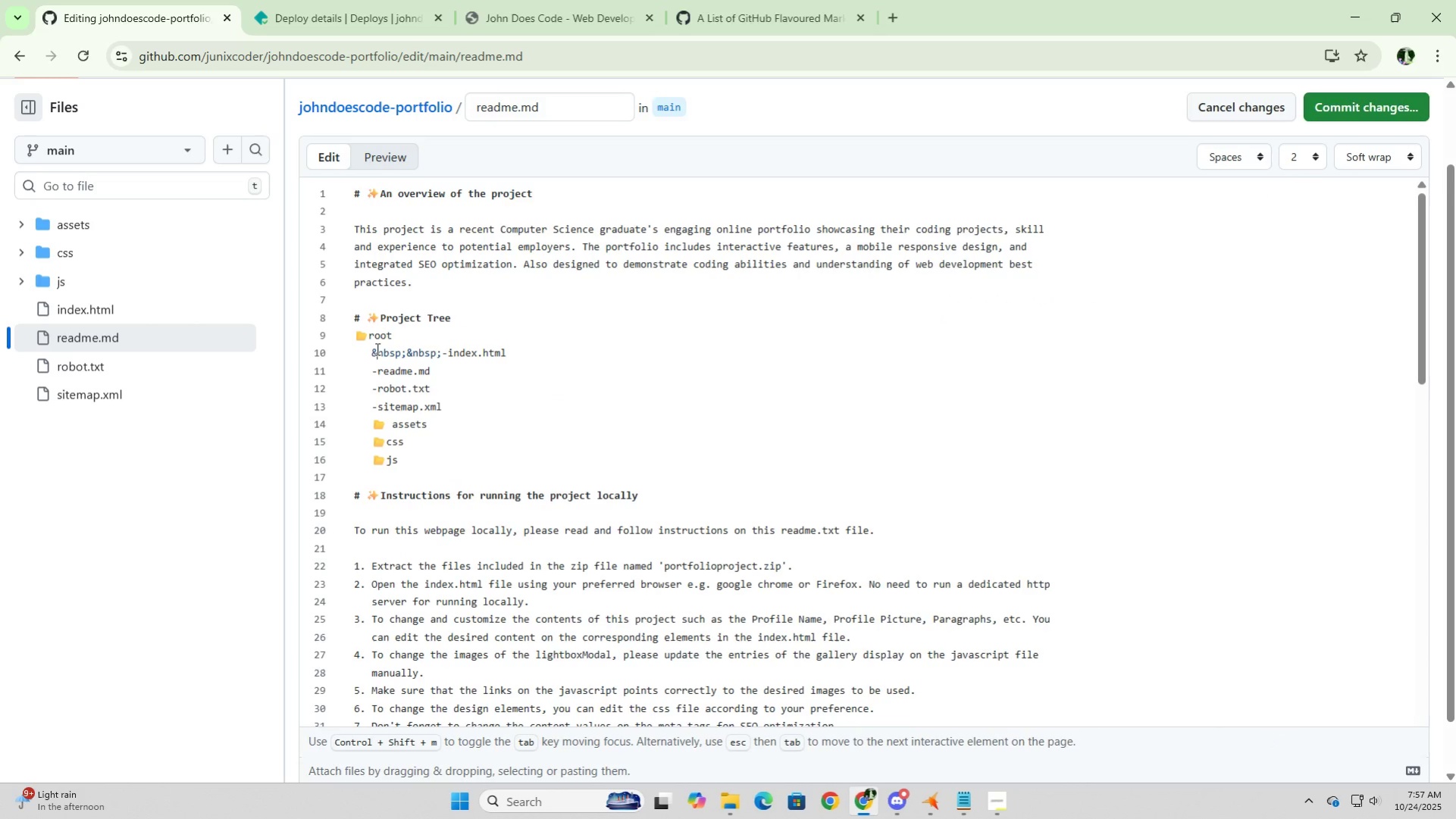 
left_click_drag(start_coordinate=[379, 349], to_coordinate=[375, 349])
 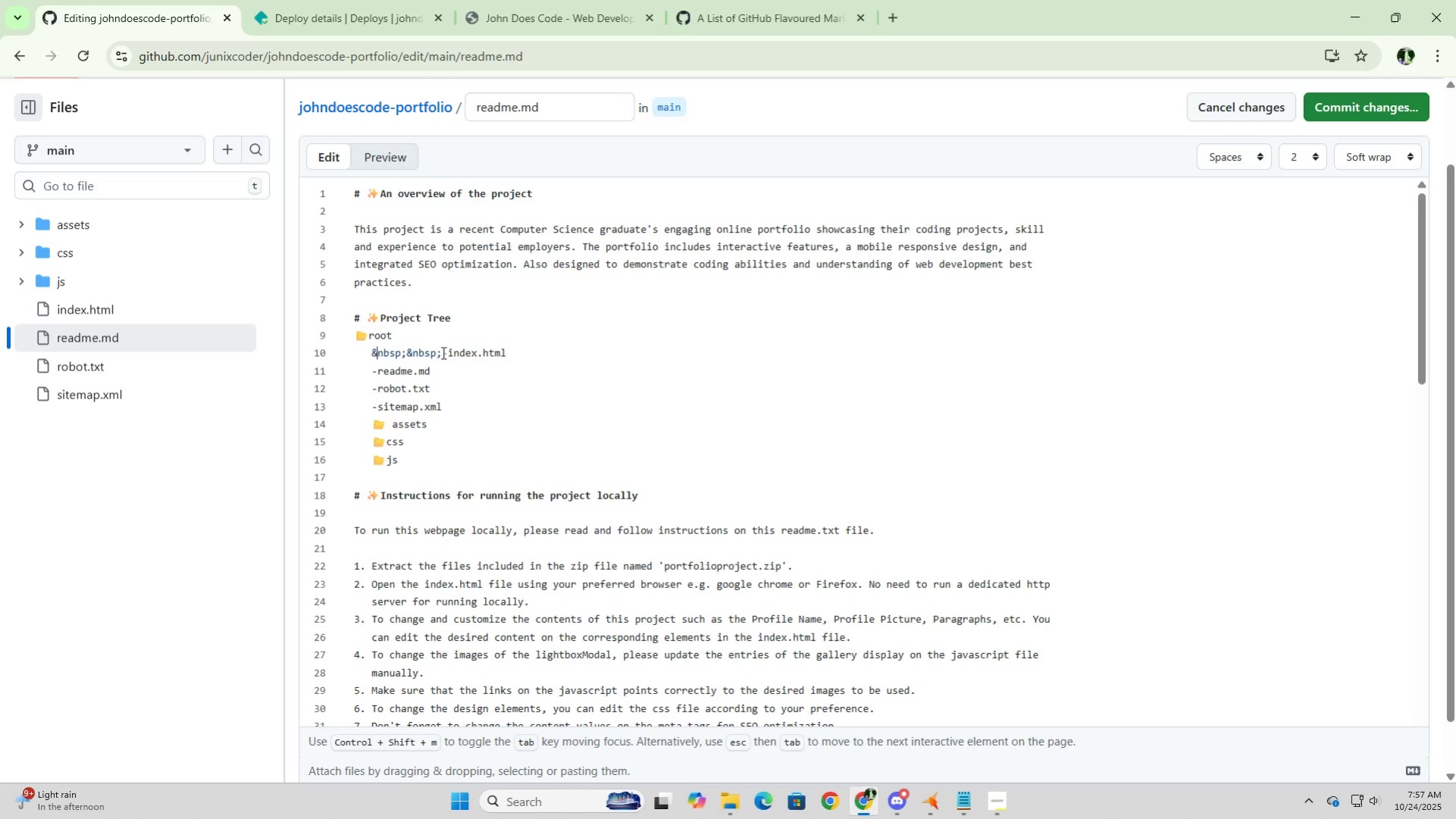 
left_click_drag(start_coordinate=[442, 352], to_coordinate=[371, 352])
 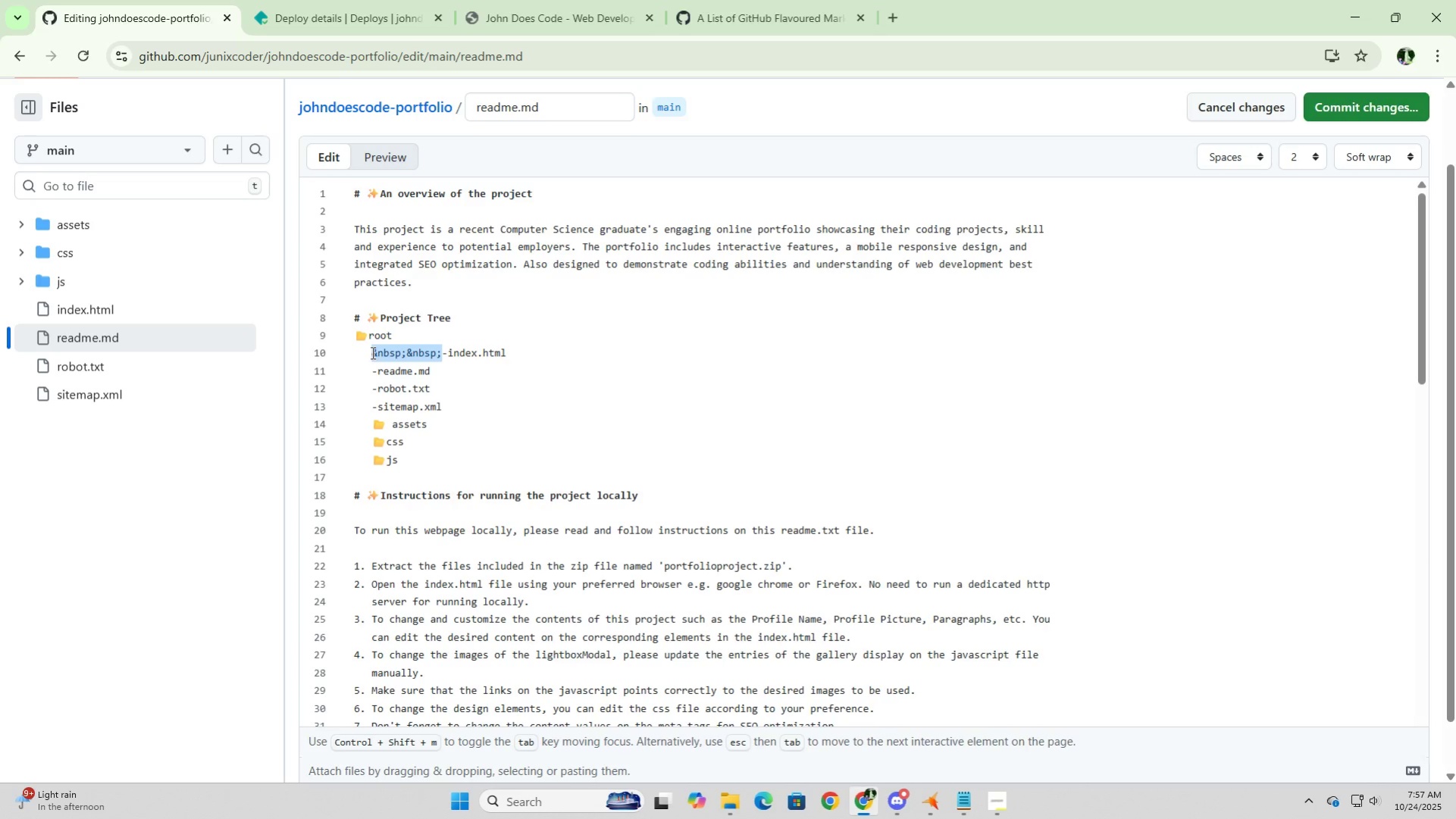 
key(Control+C)
 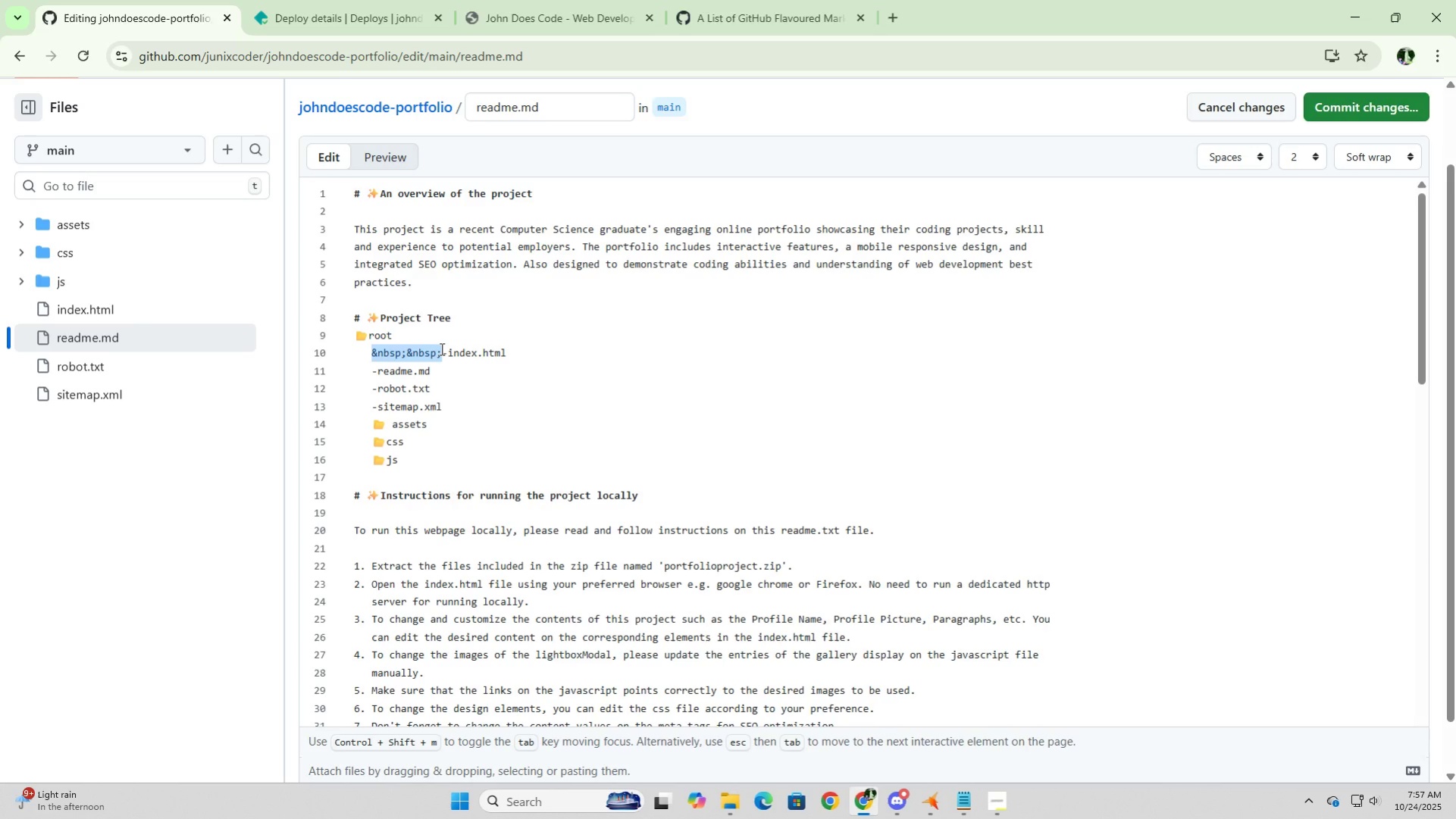 
left_click([440, 349])
 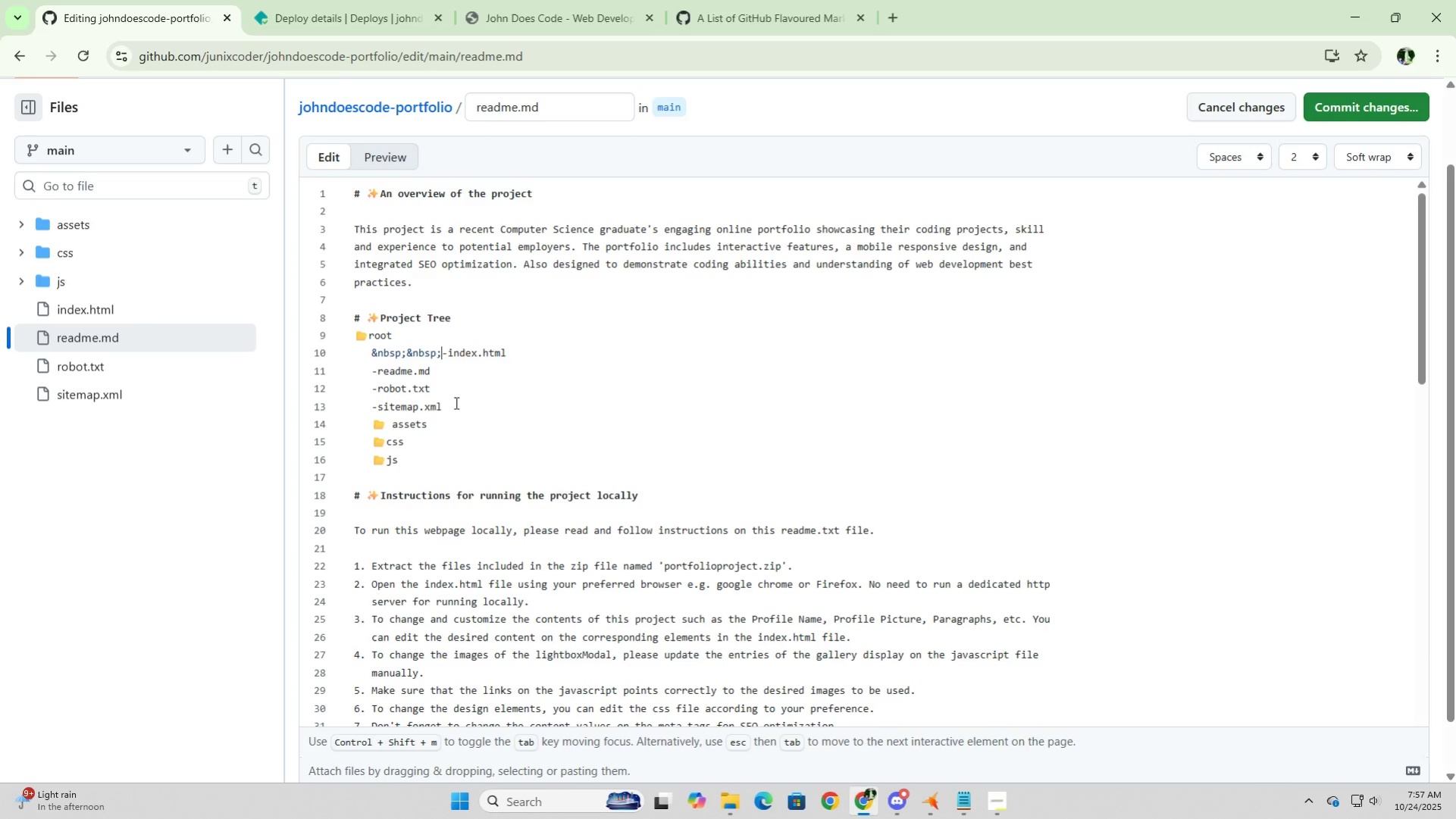 
key(Control+V)
 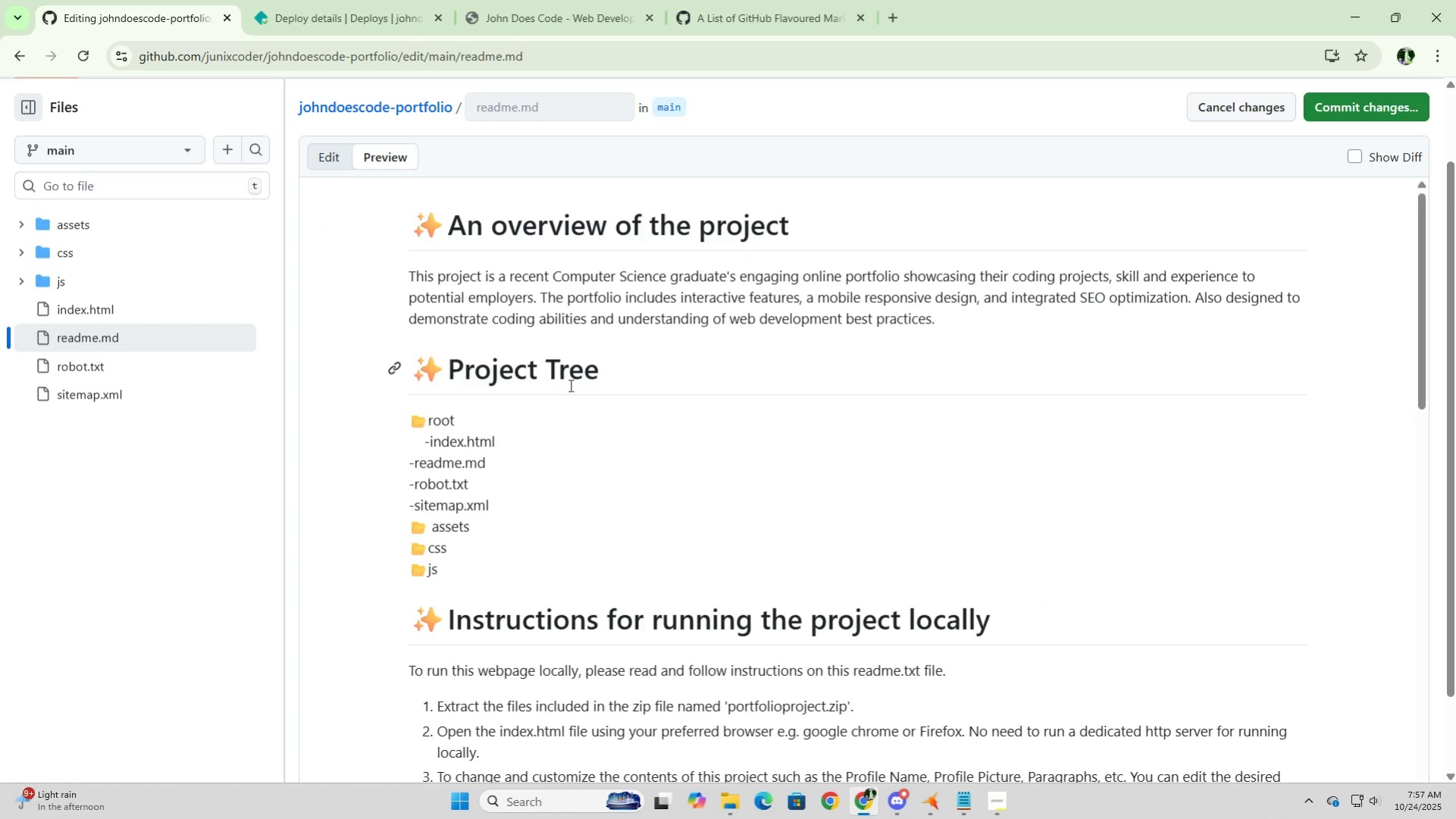 
wait(8.62)
 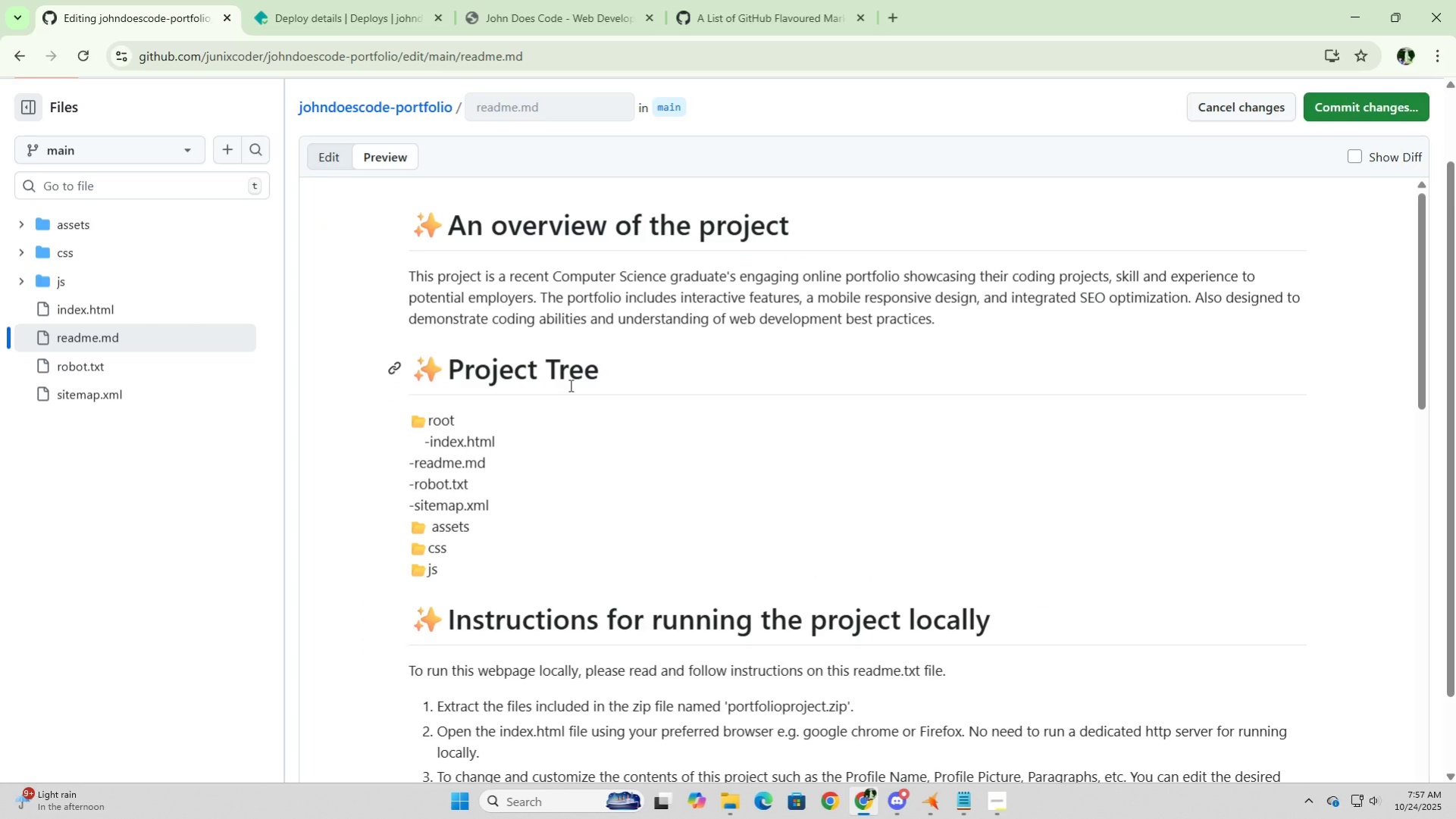 
scroll: coordinate [568, 590], scroll_direction: down, amount: 15.0
 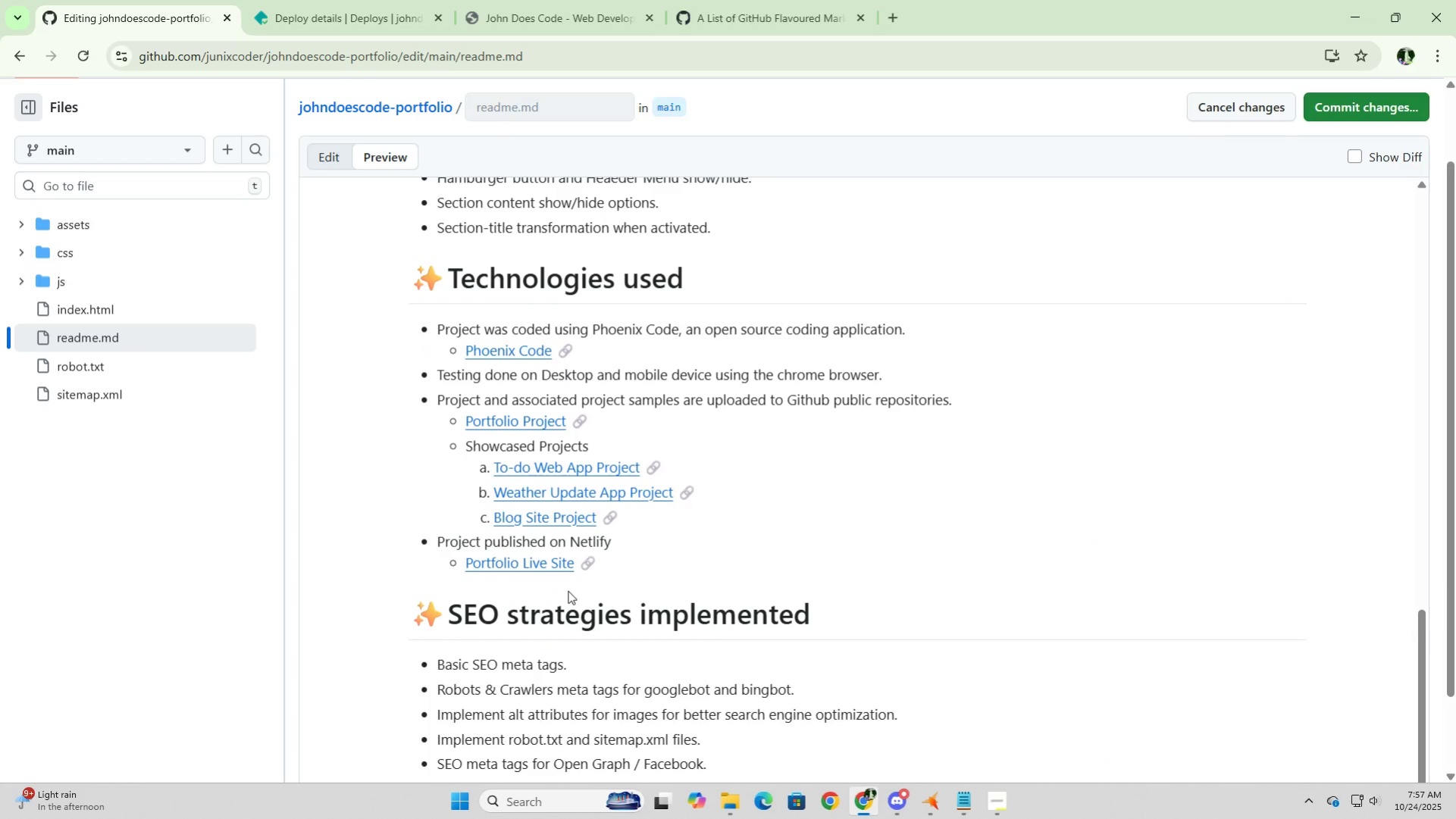 
scroll: coordinate [485, 456], scroll_direction: up, amount: 32.0
 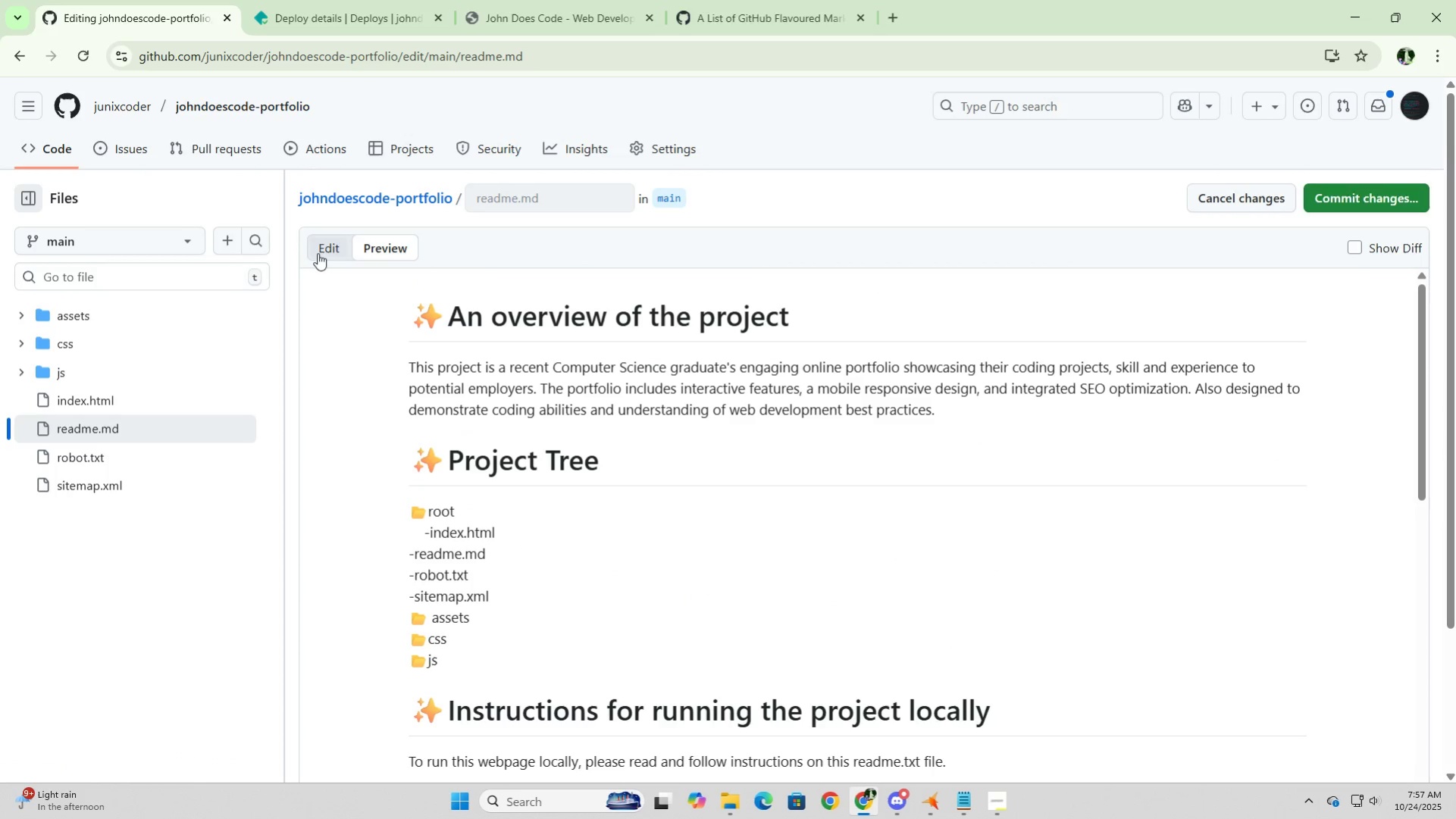 
left_click([327, 249])
 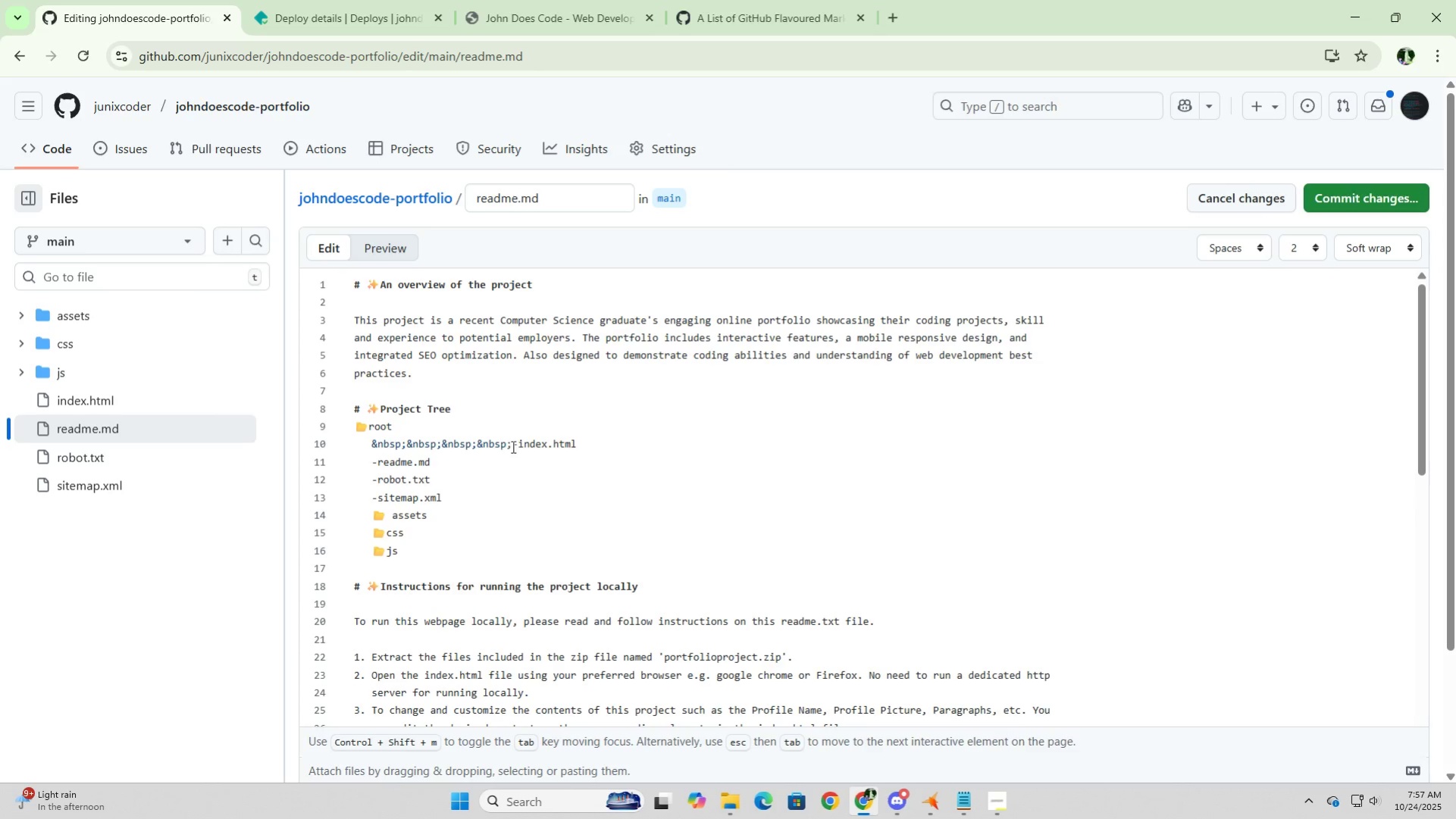 
left_click_drag(start_coordinate=[512, 444], to_coordinate=[374, 446])
 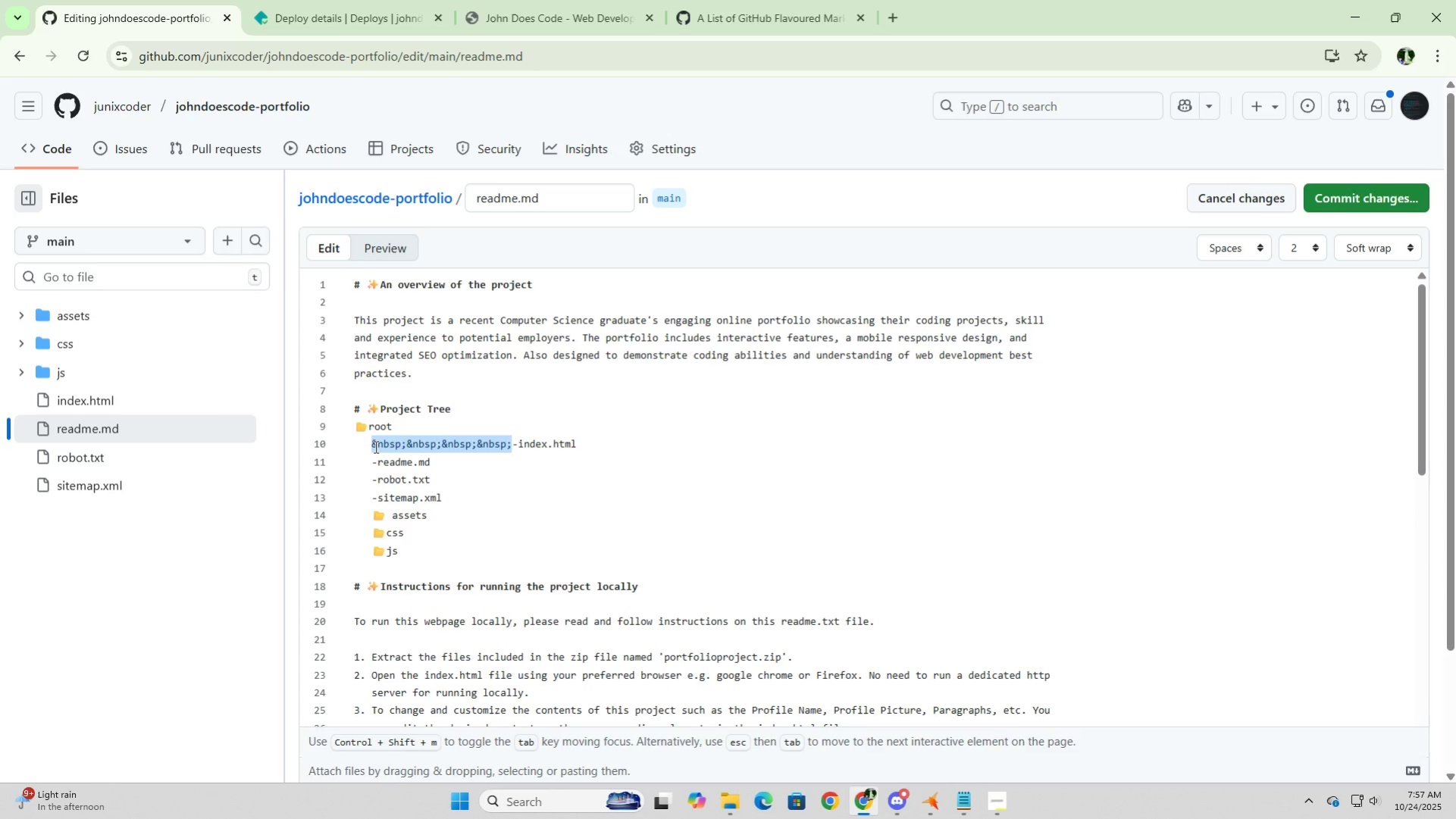 
key(Control+C)
 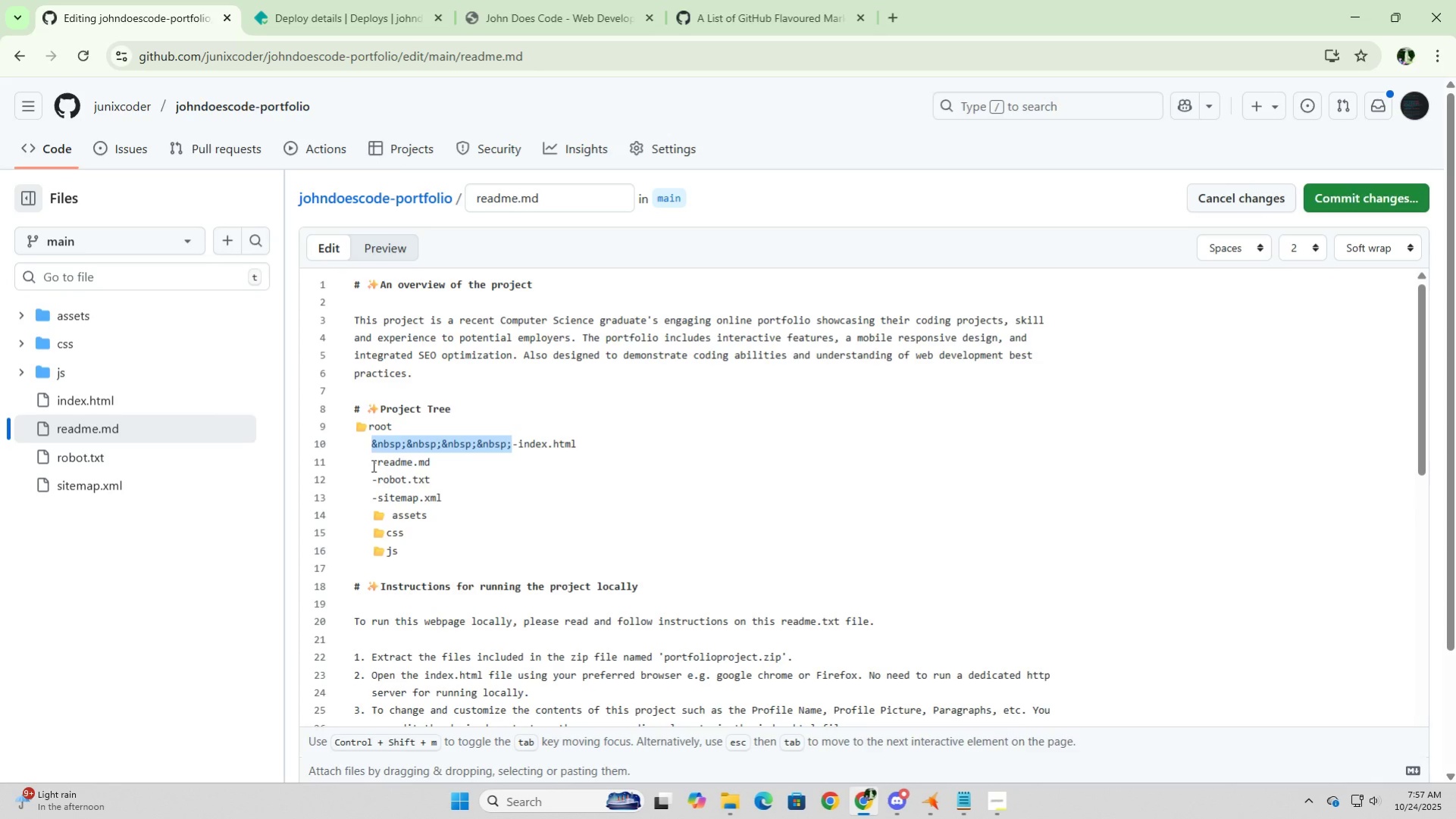 
left_click([372, 464])
 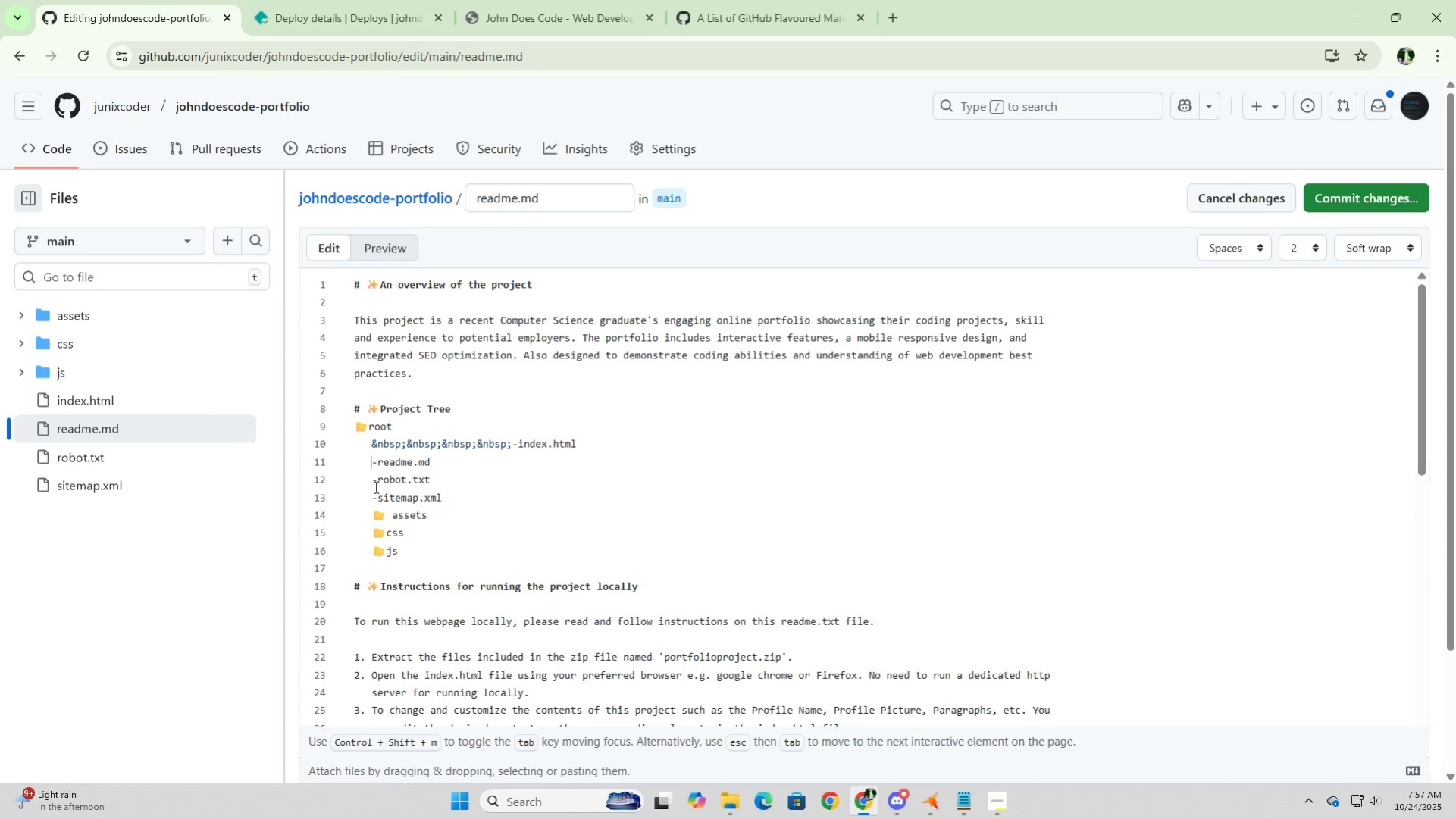 
key(Control+V)
 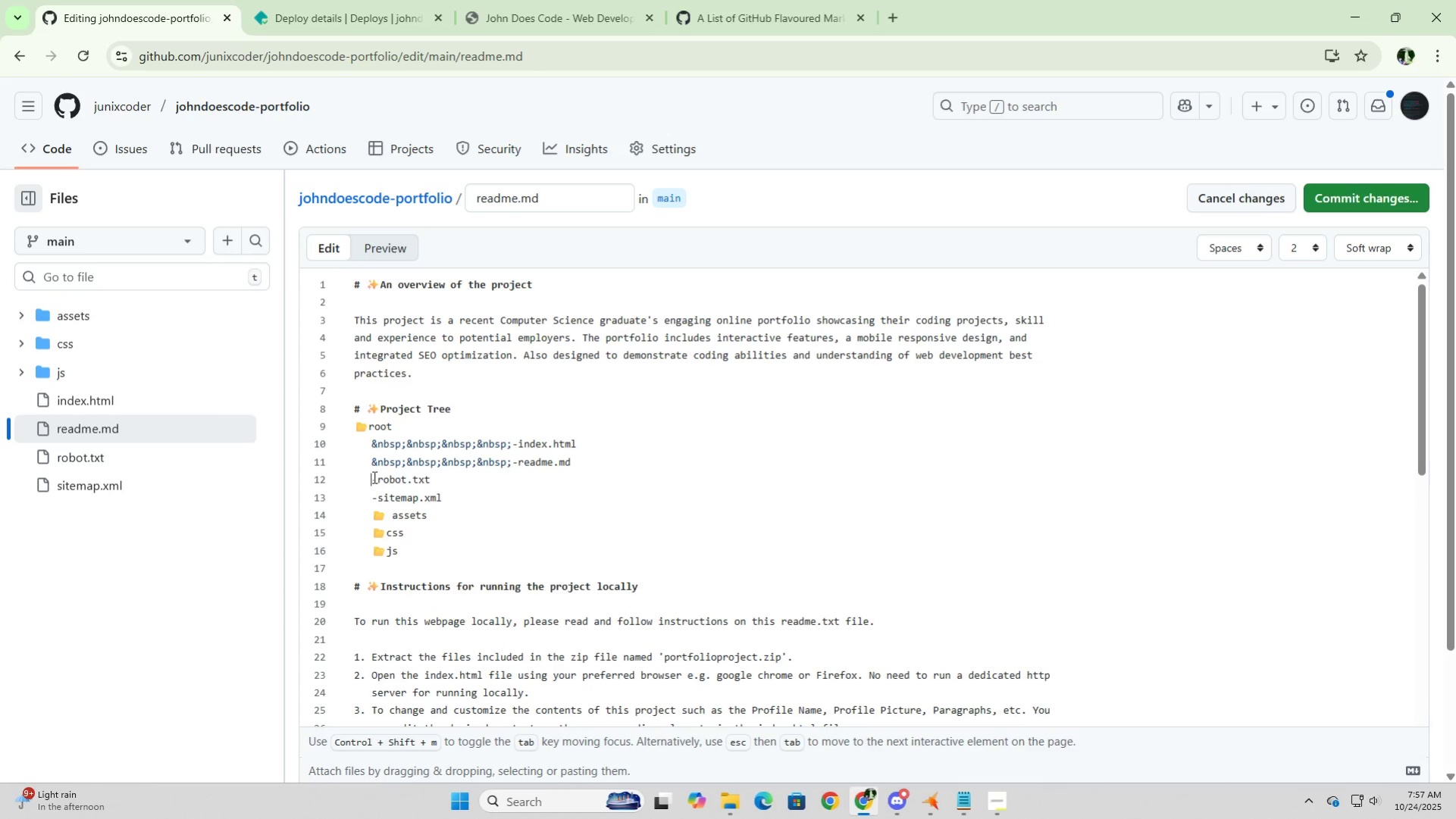 
left_click([373, 477])
 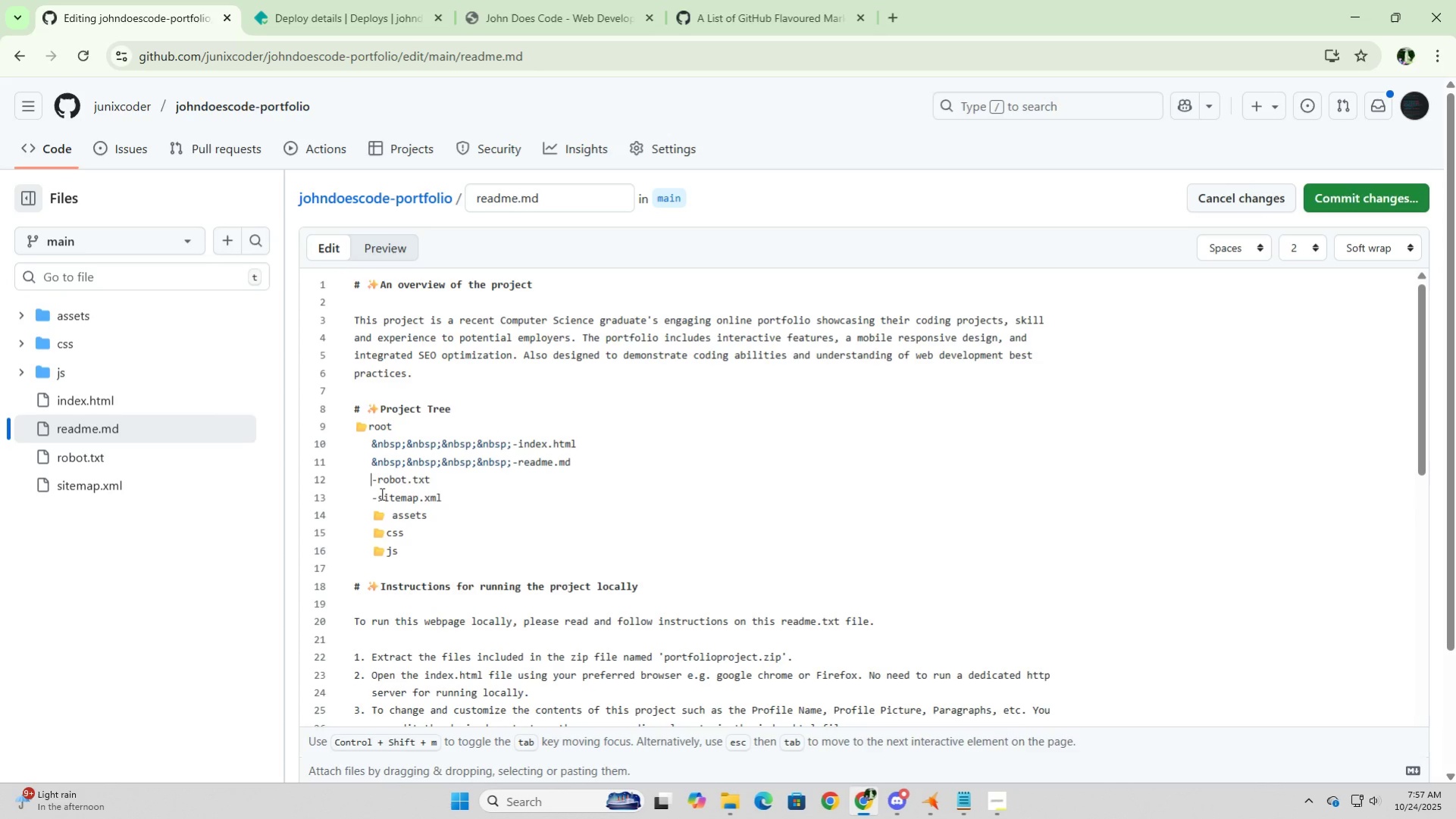 
key(Control+ControlLeft)
 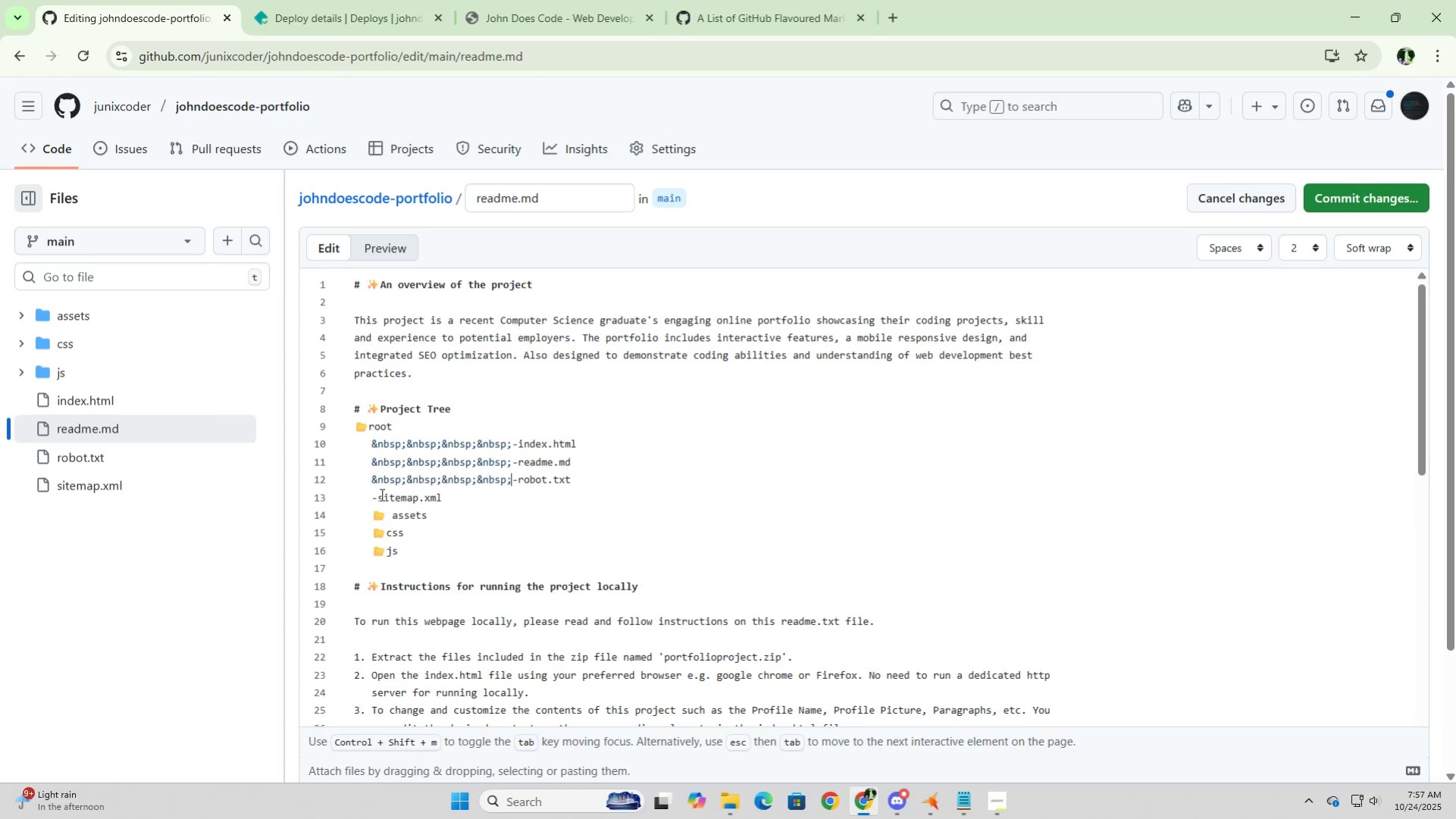 
key(Control+V)
 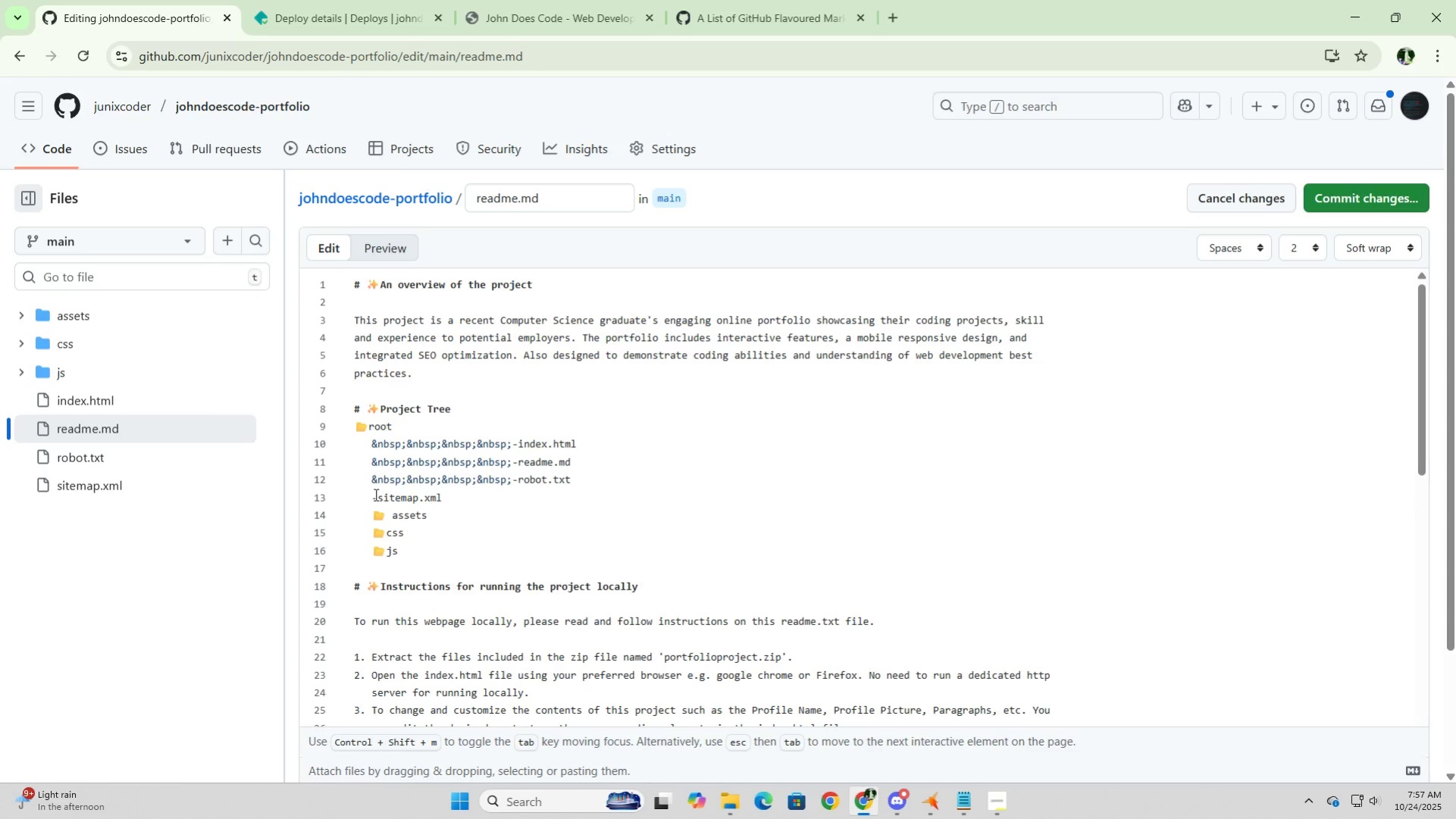 
left_click([374, 494])
 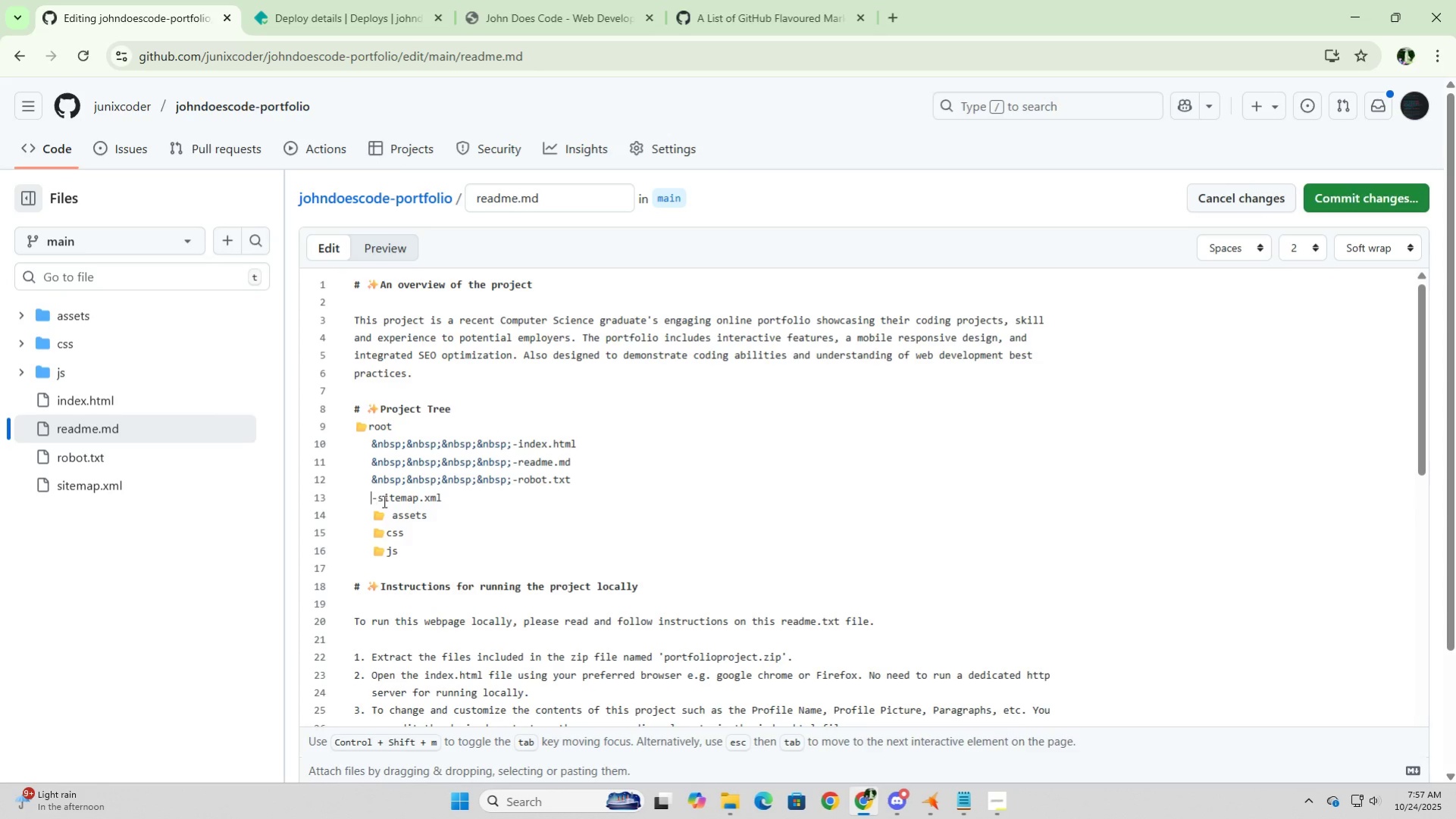 
key(Control+V)
 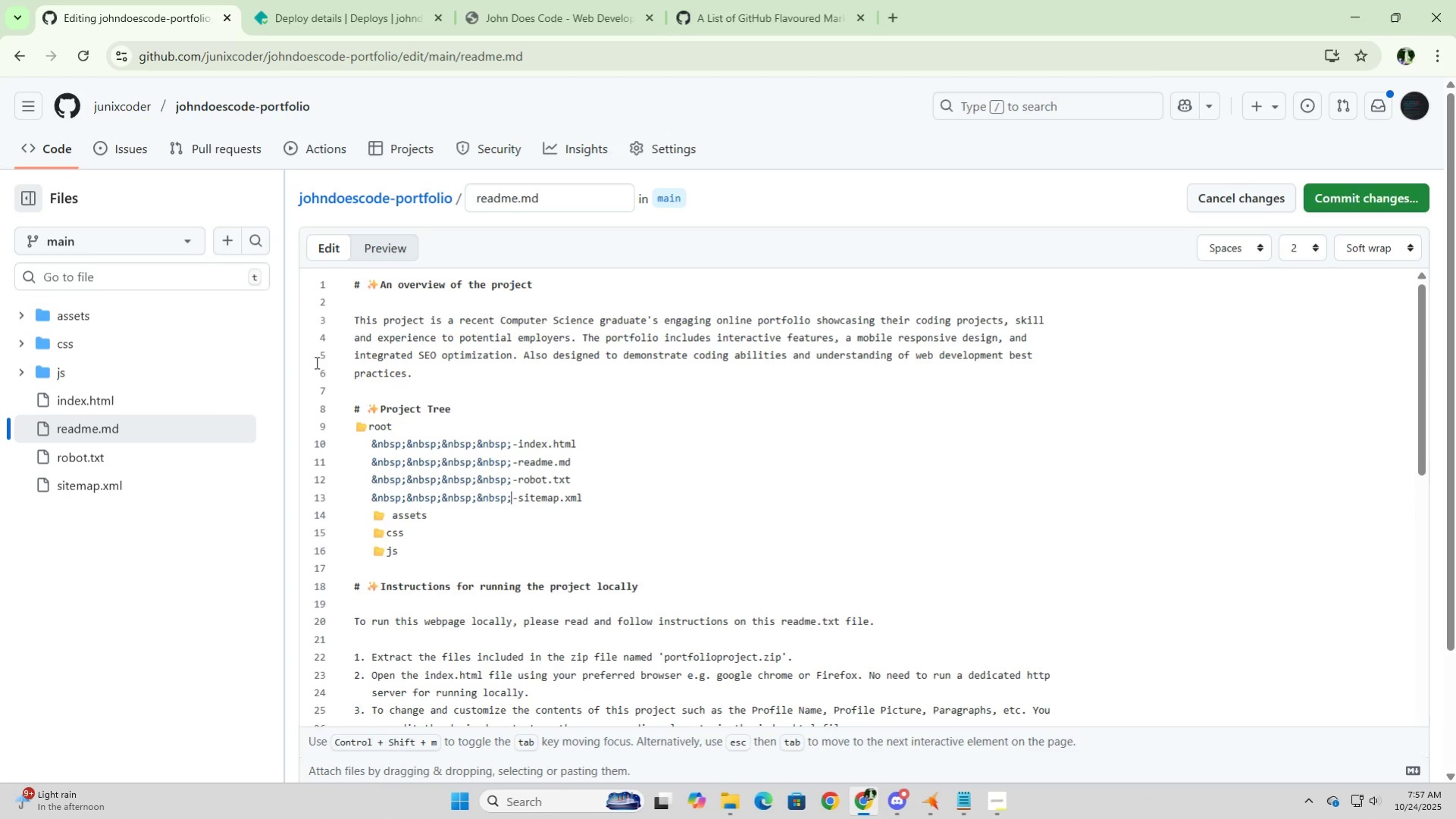 
left_click([380, 257])
 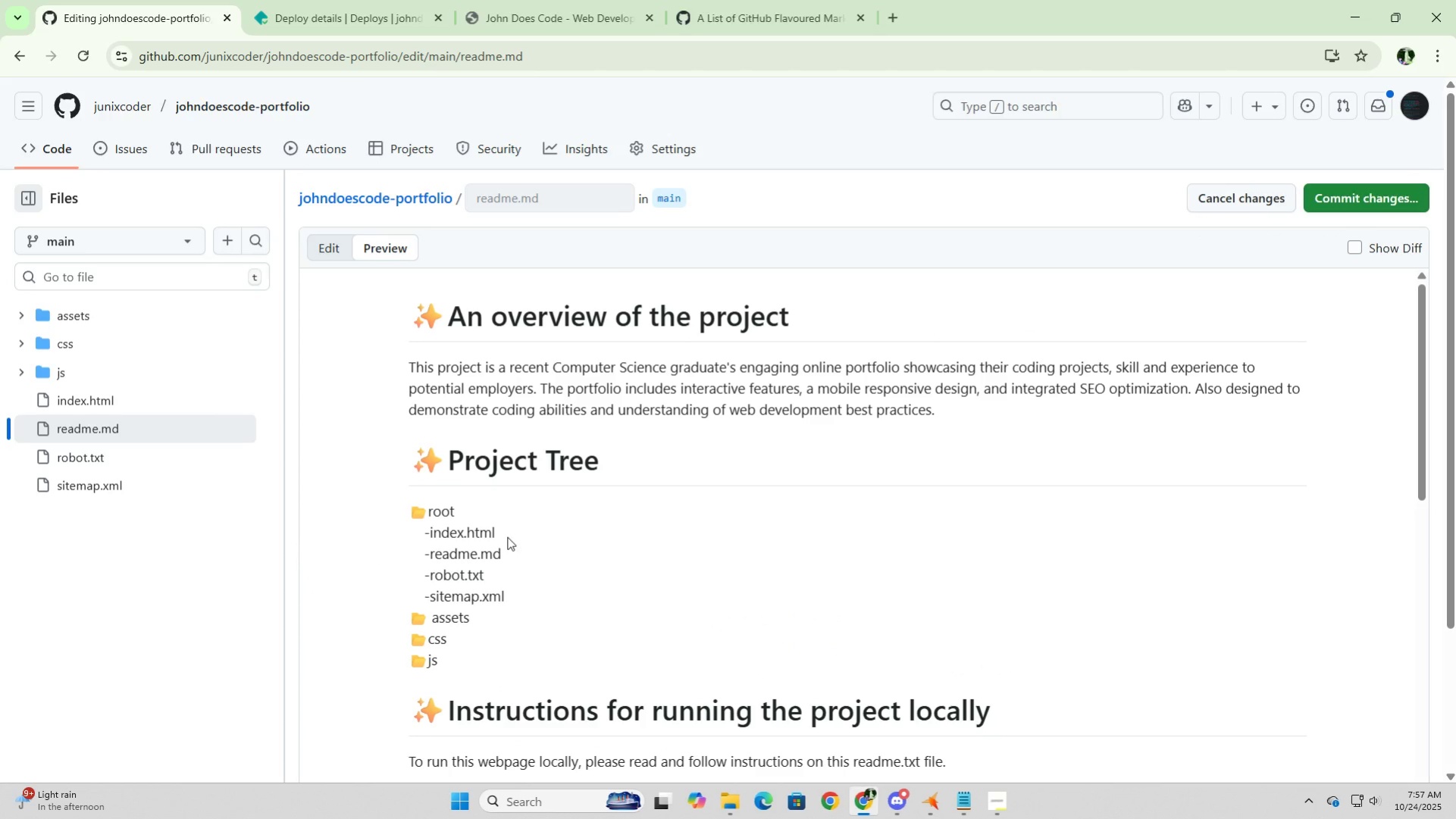 
scroll: coordinate [507, 536], scroll_direction: up, amount: 1.0
 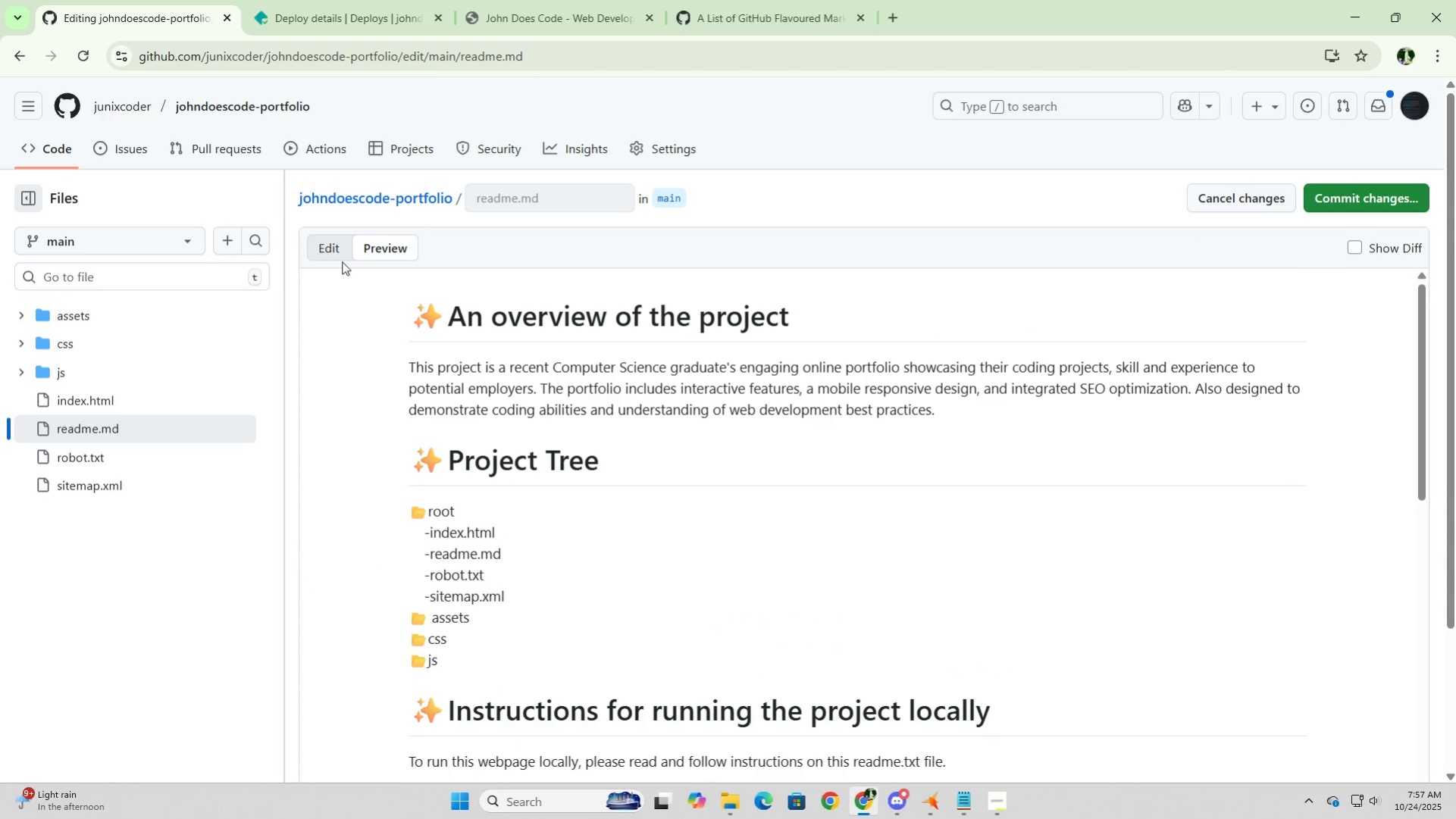 
left_click([330, 245])
 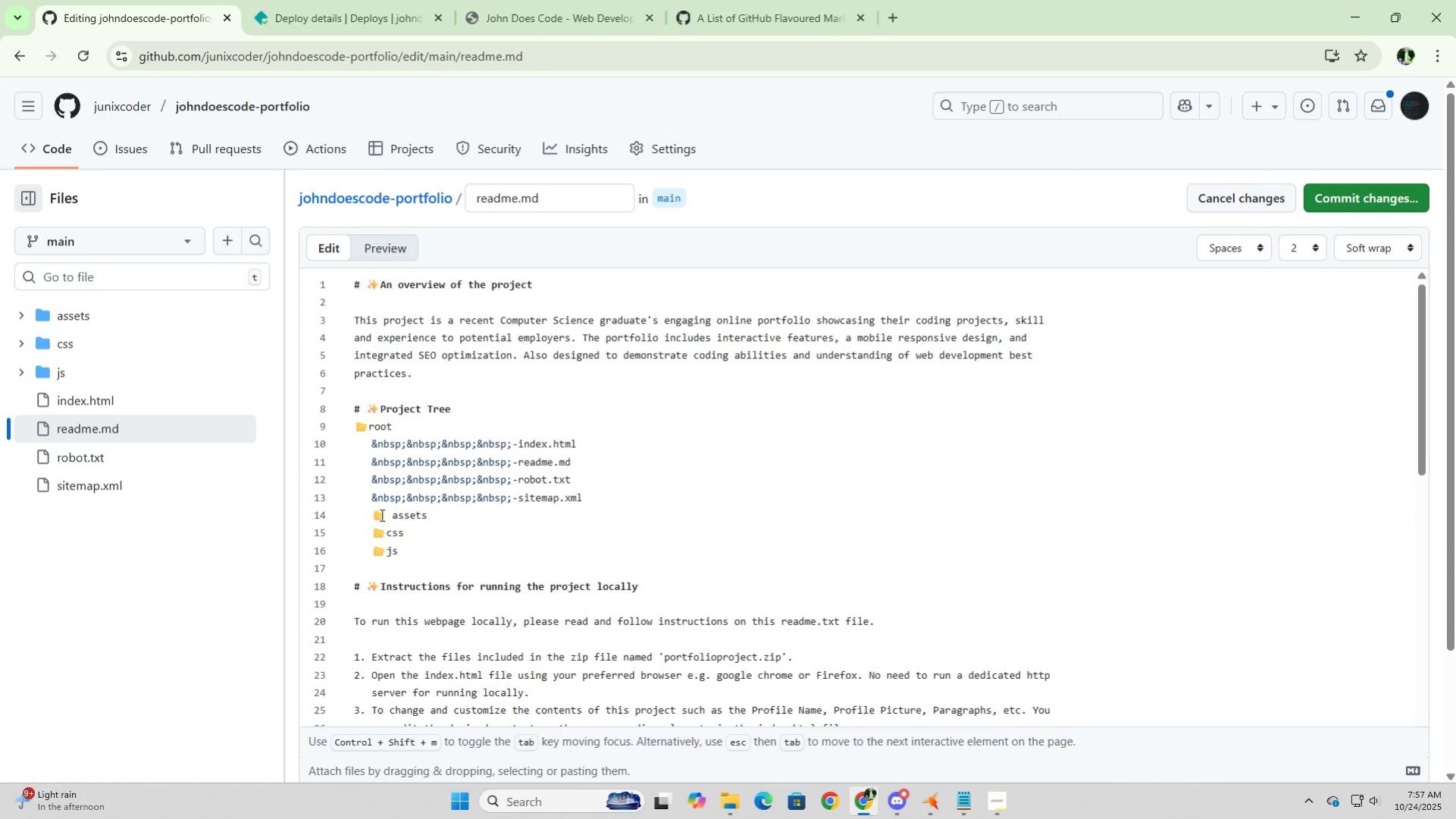 
left_click([372, 511])
 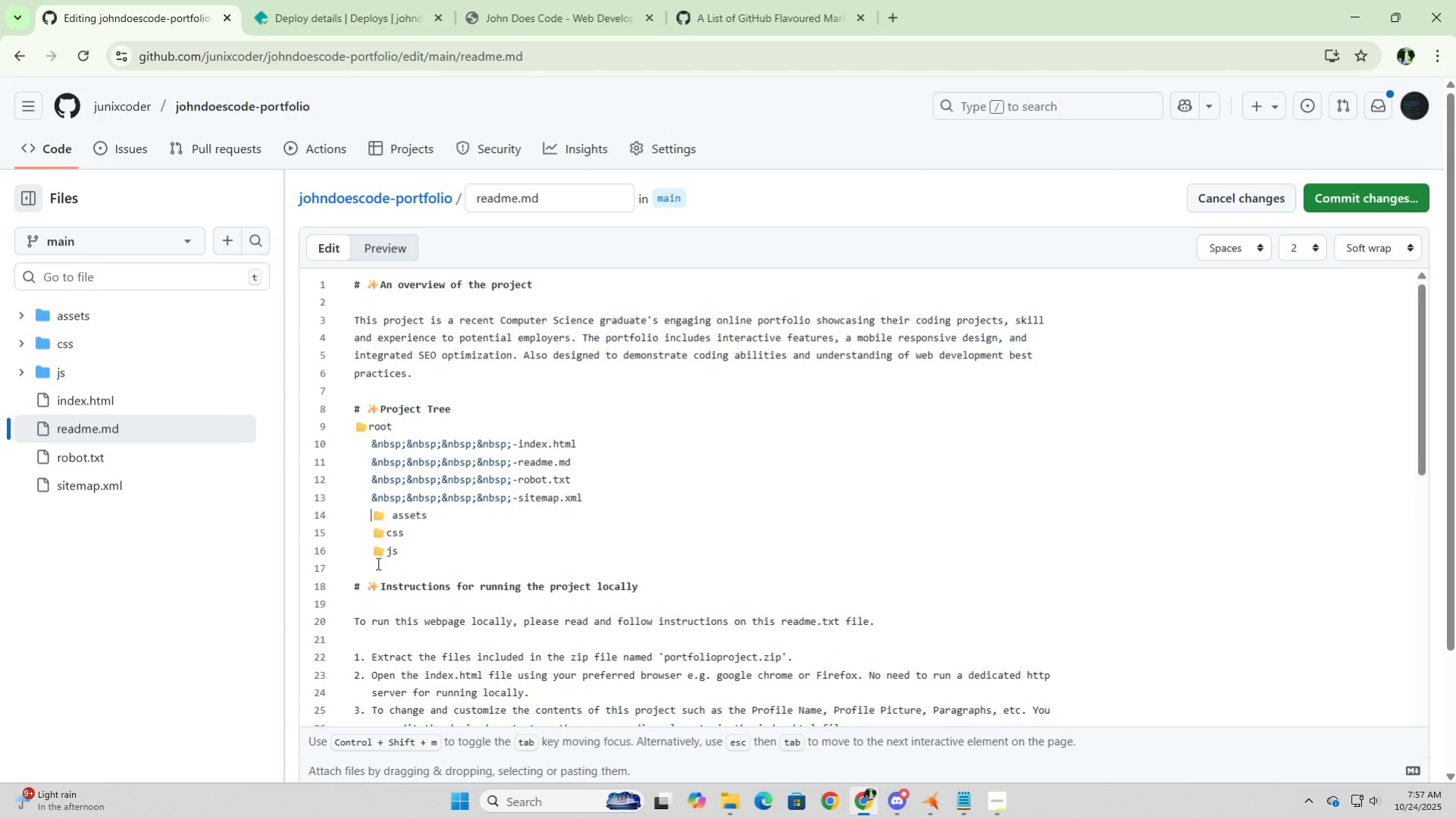 
key(Control+V)
 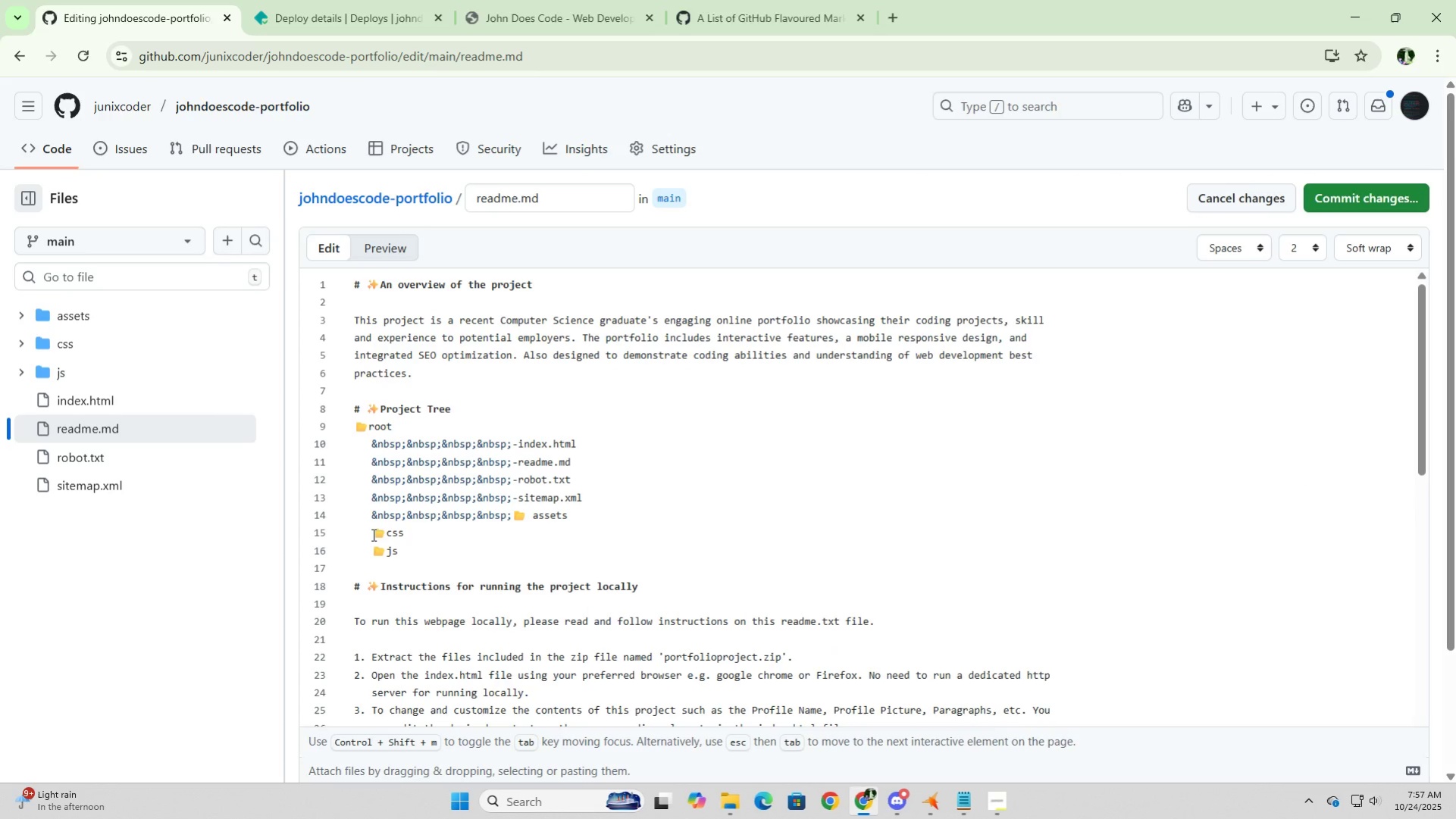 
left_click([372, 534])
 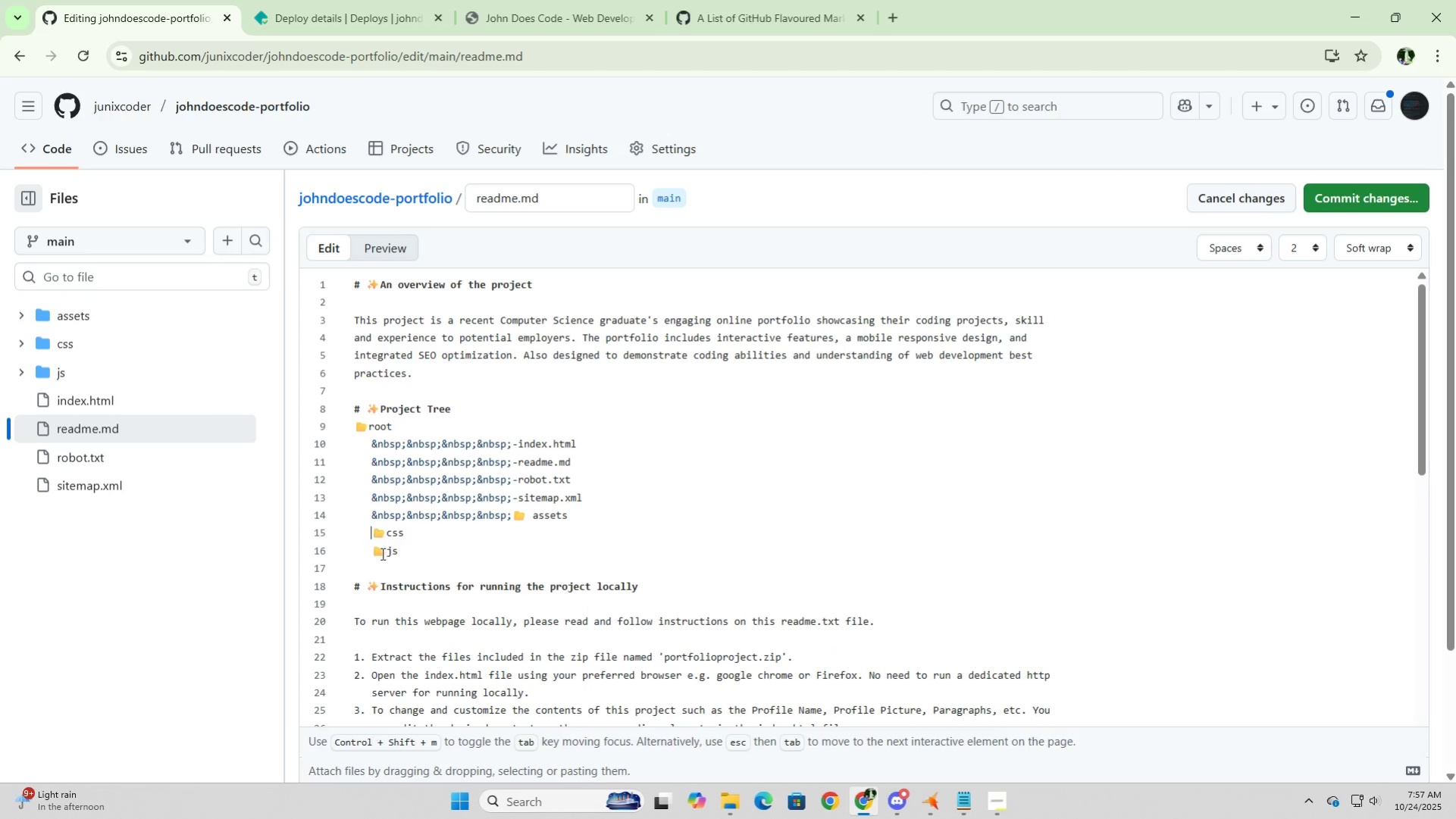 
key(Control+V)
 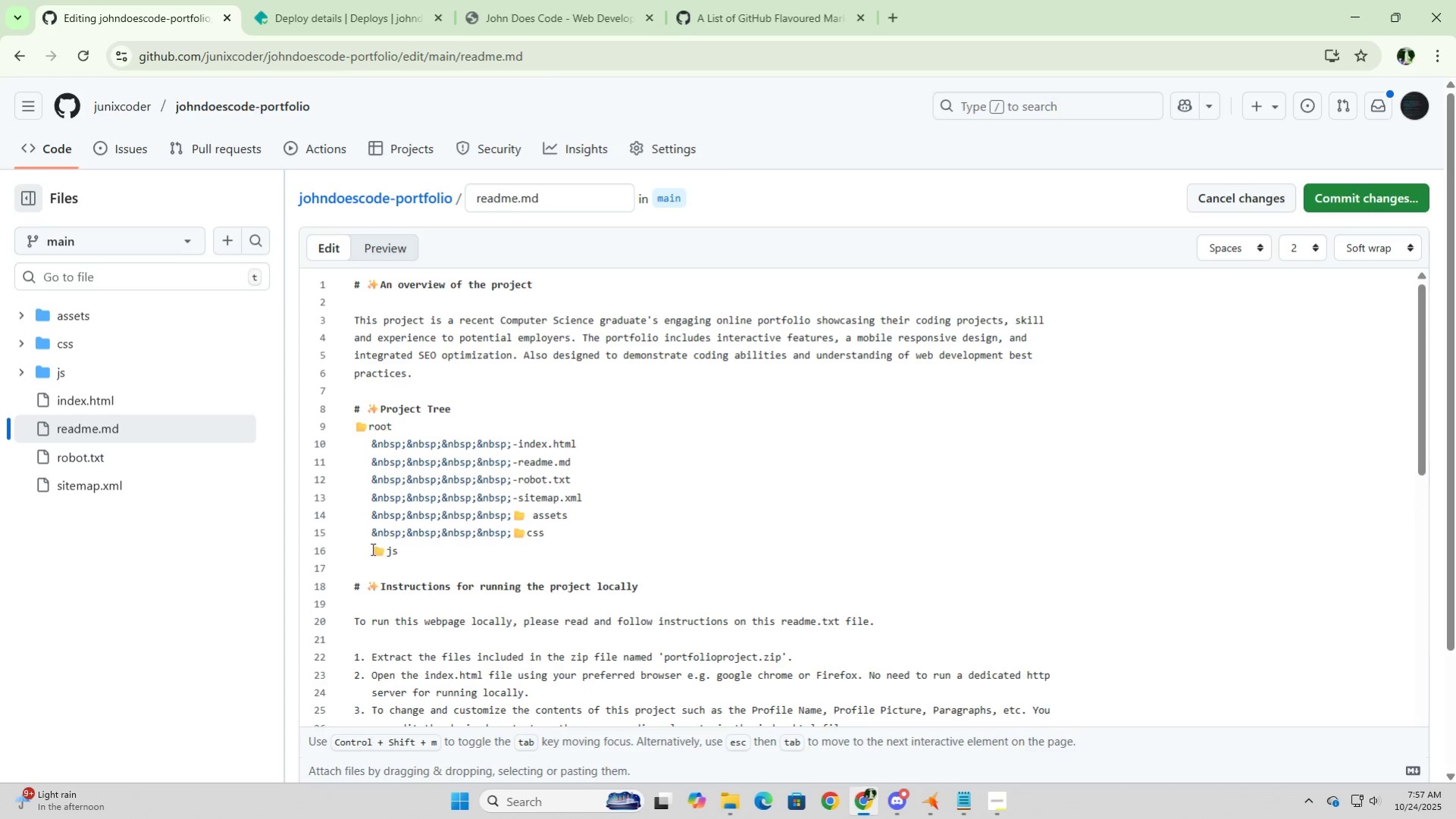 
left_click([371, 549])
 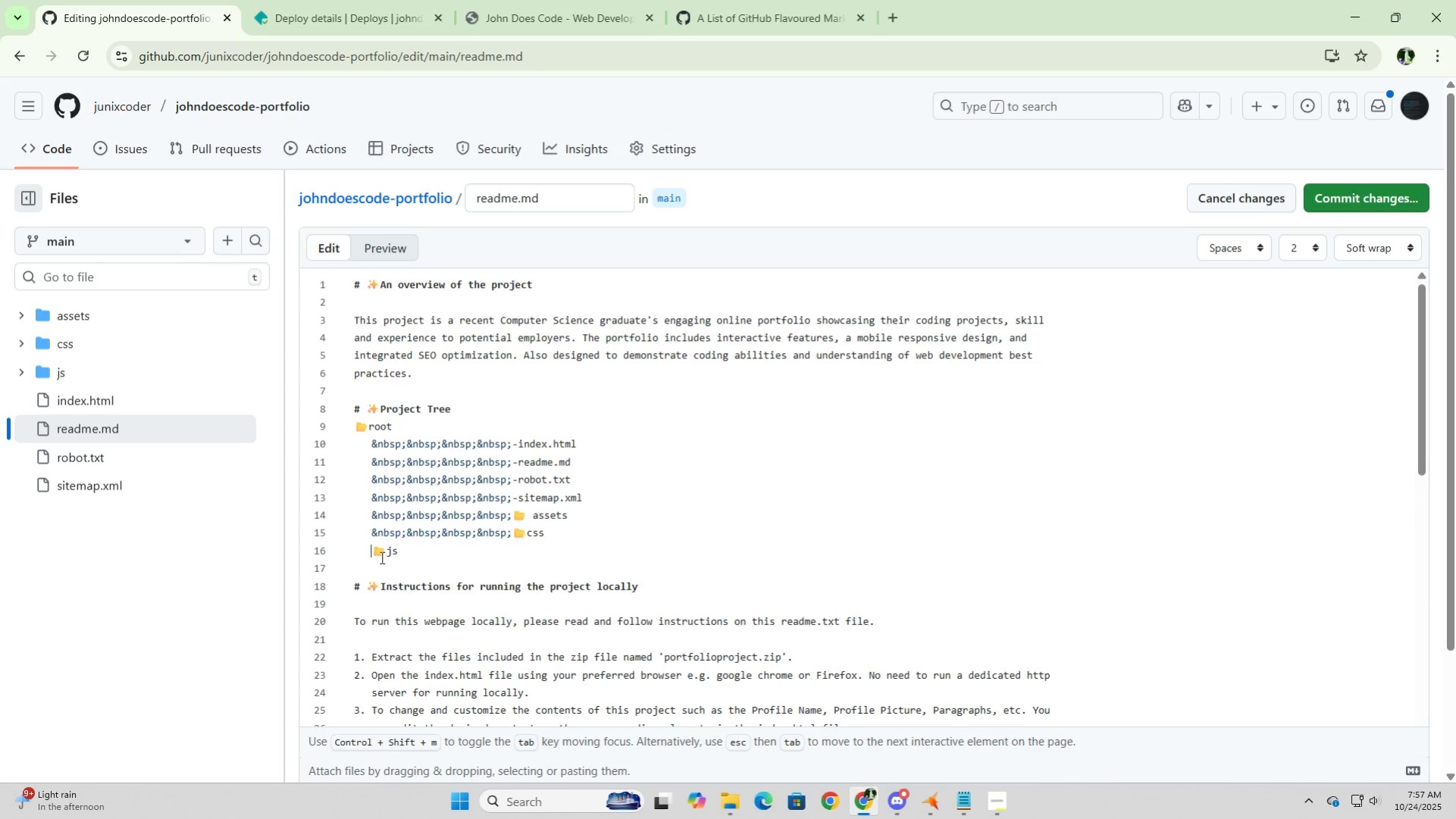 
key(Control+V)
 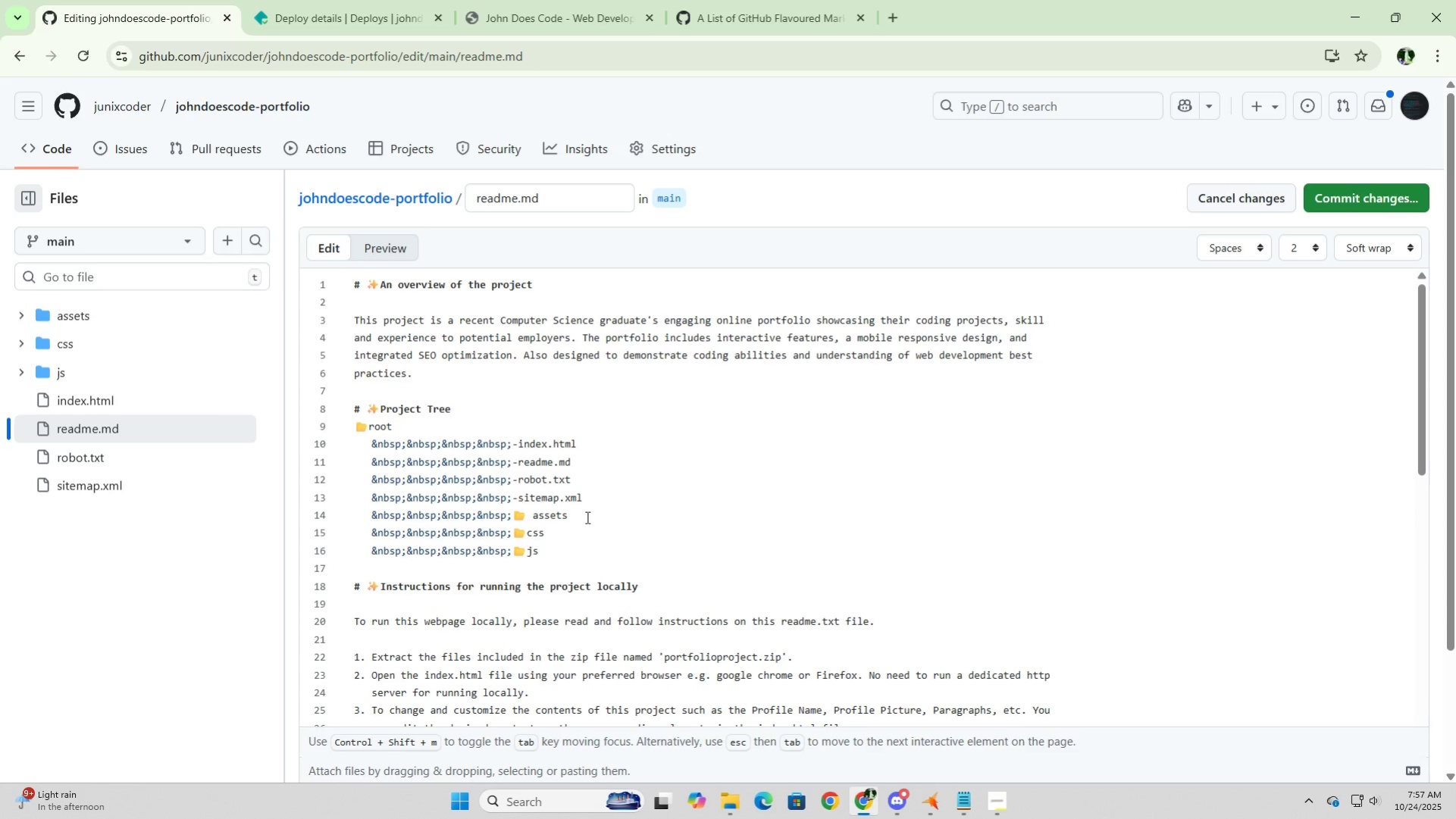 
left_click([587, 517])
 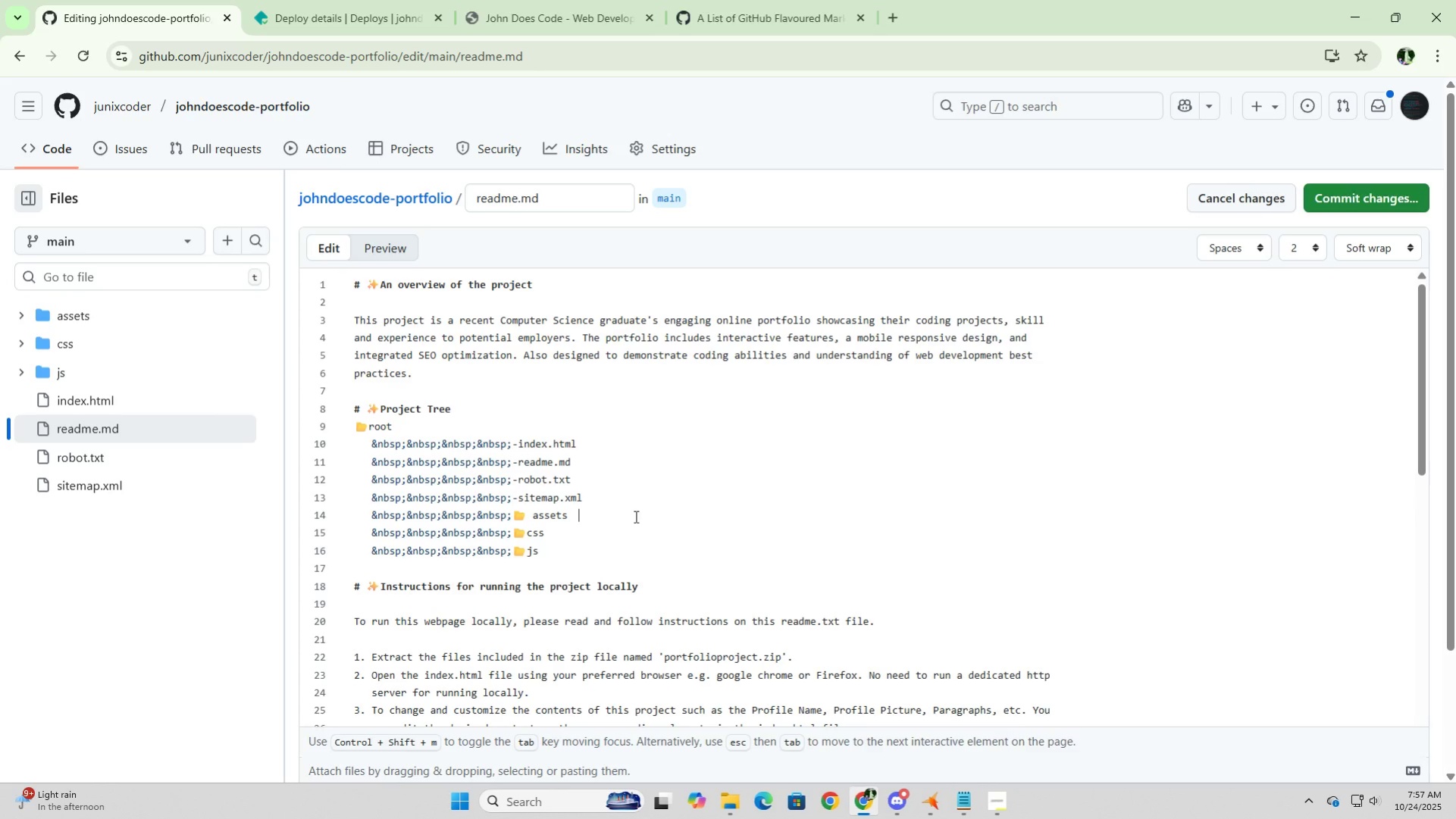 
key(Enter)
 